 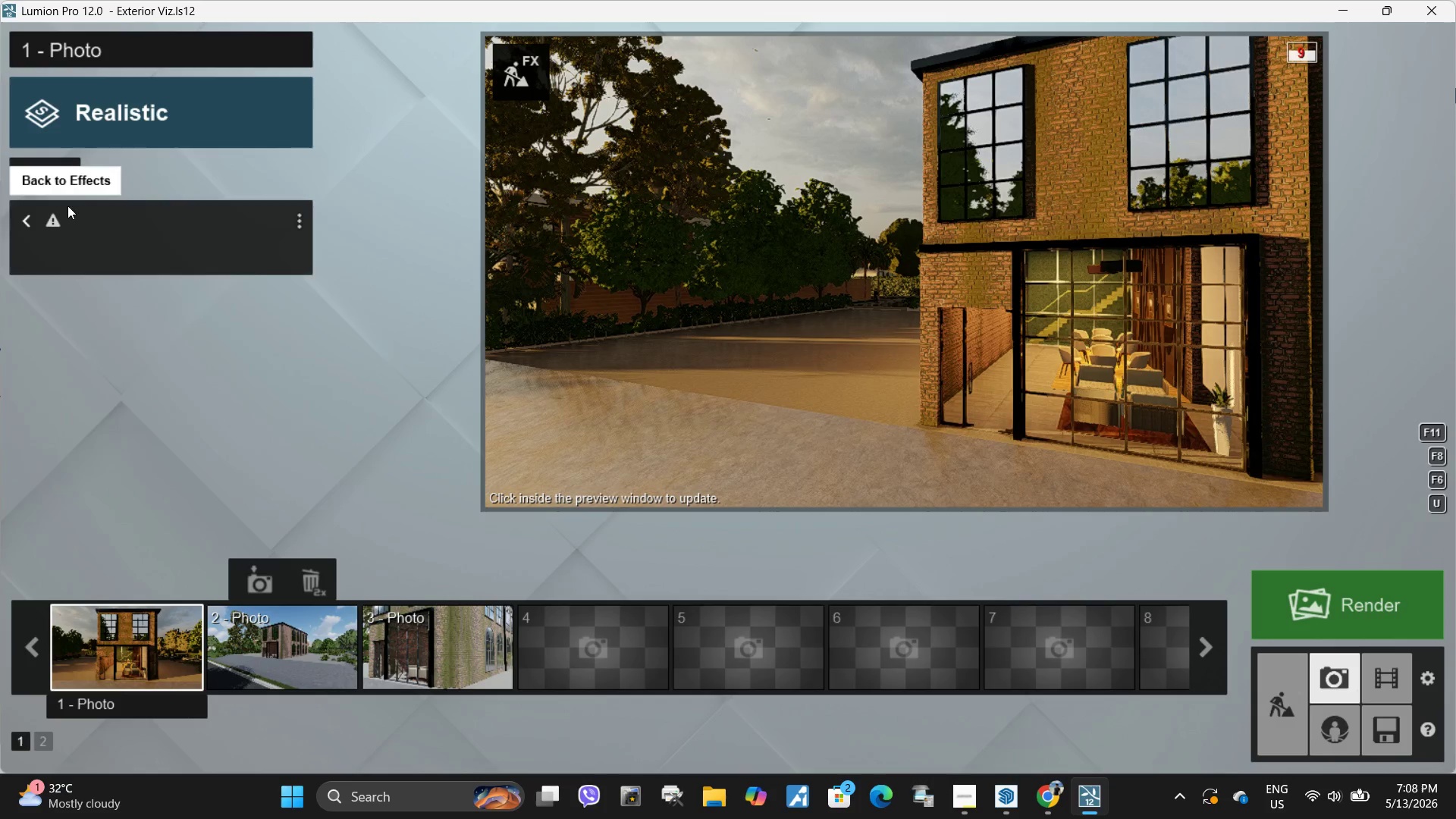 
left_click([74, 178])
 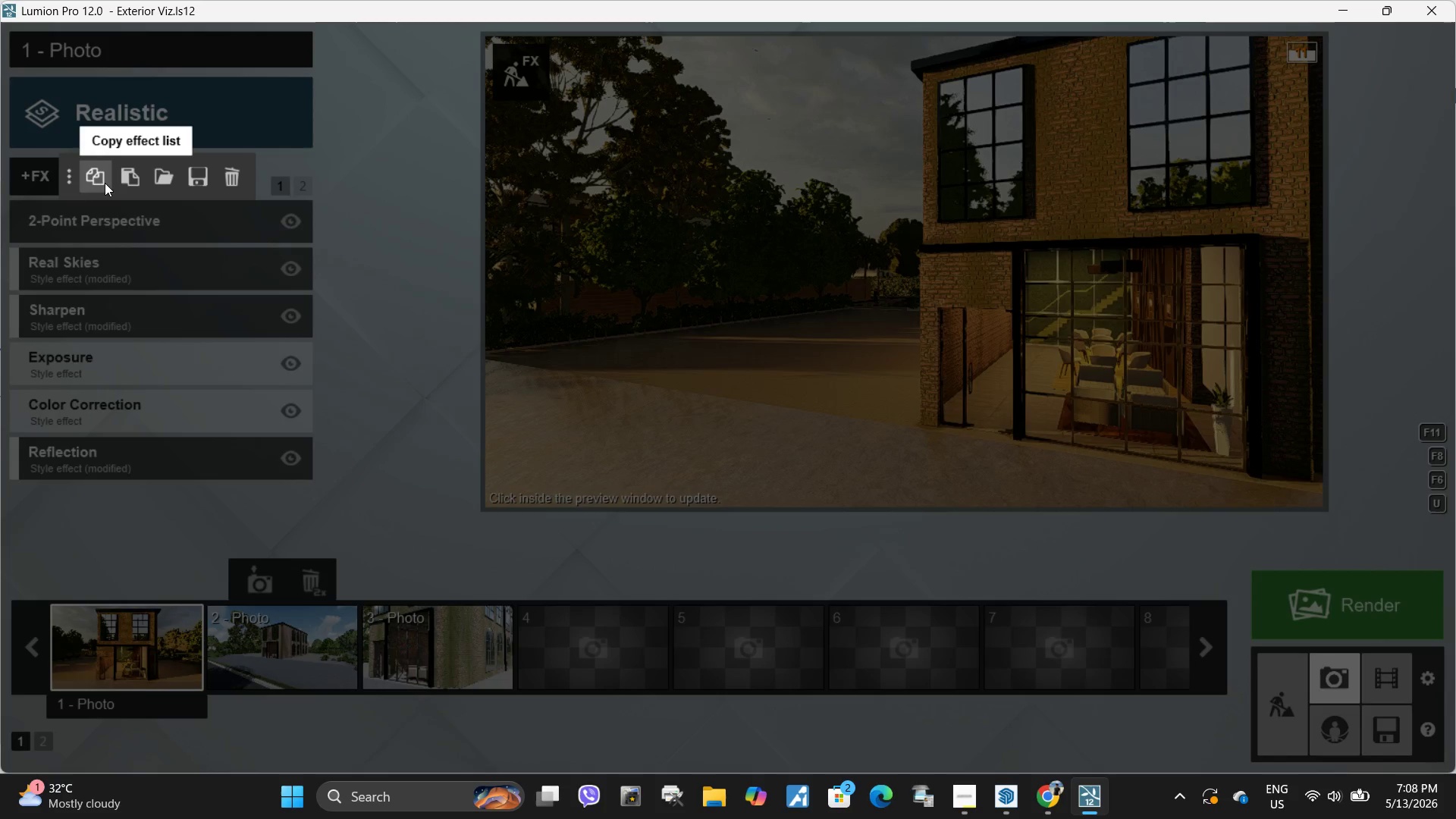 
left_click([98, 183])
 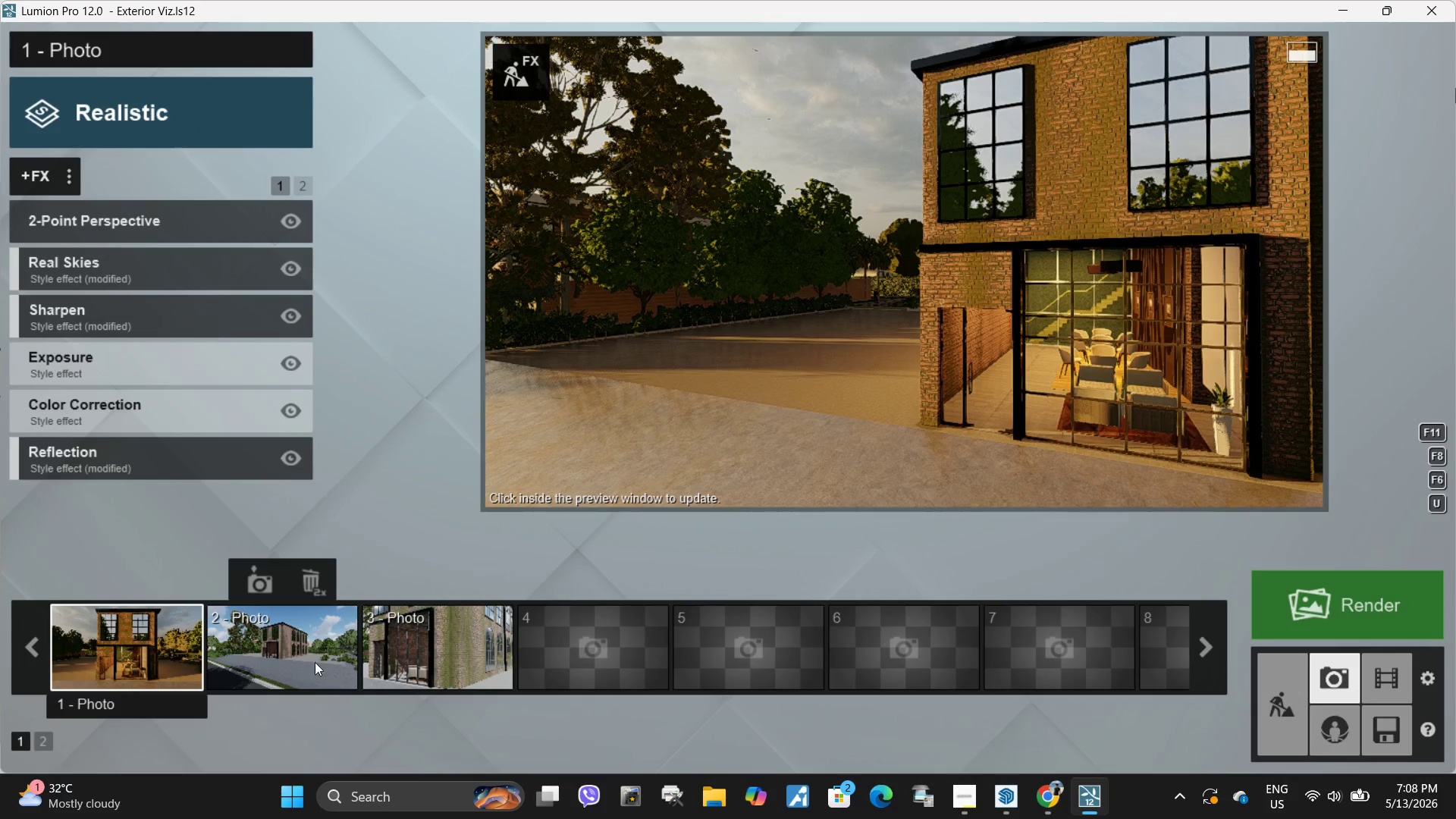 
left_click([302, 647])
 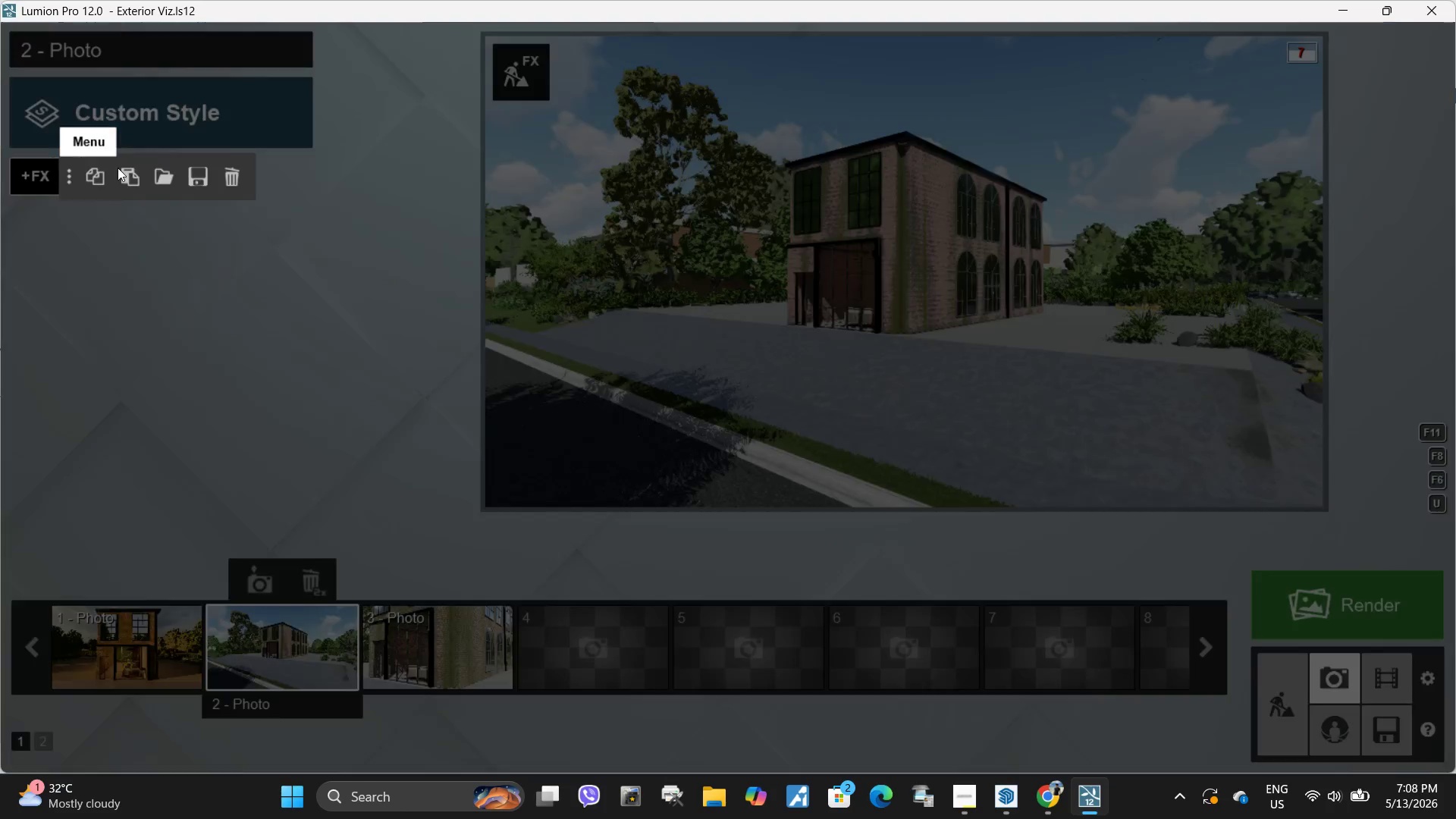 
left_click([136, 176])
 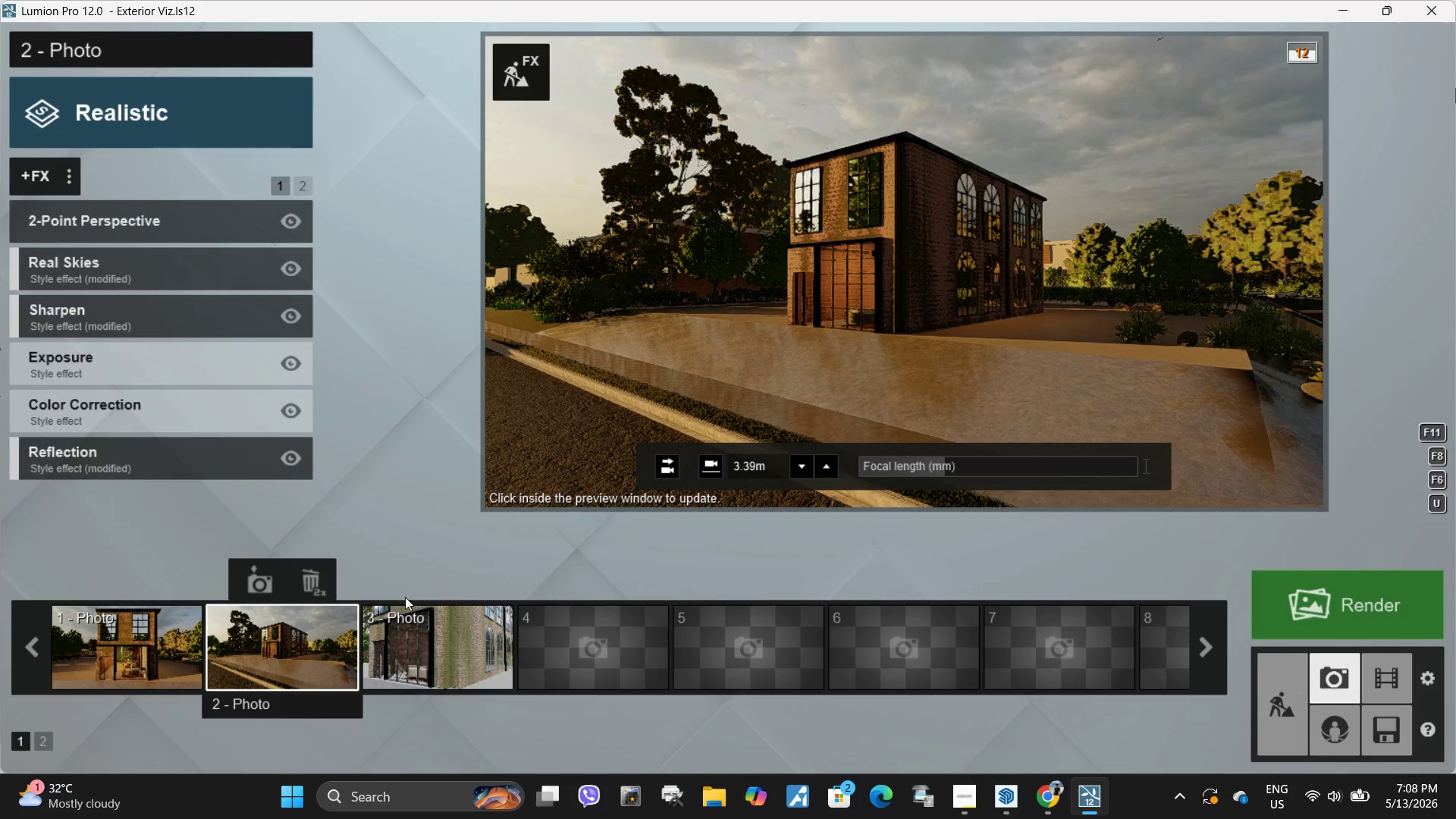 
left_click([270, 647])
 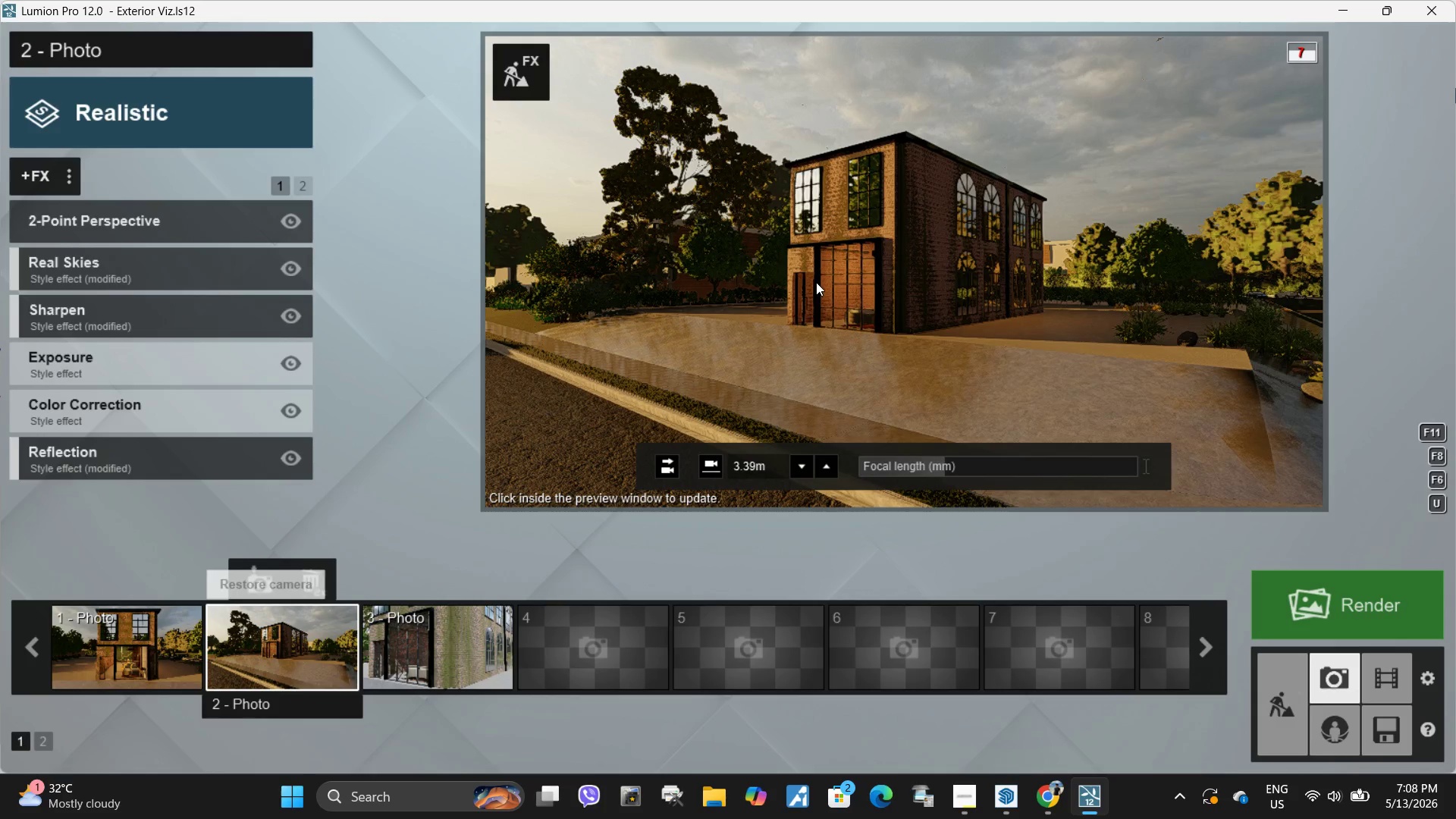 
left_click([819, 283])
 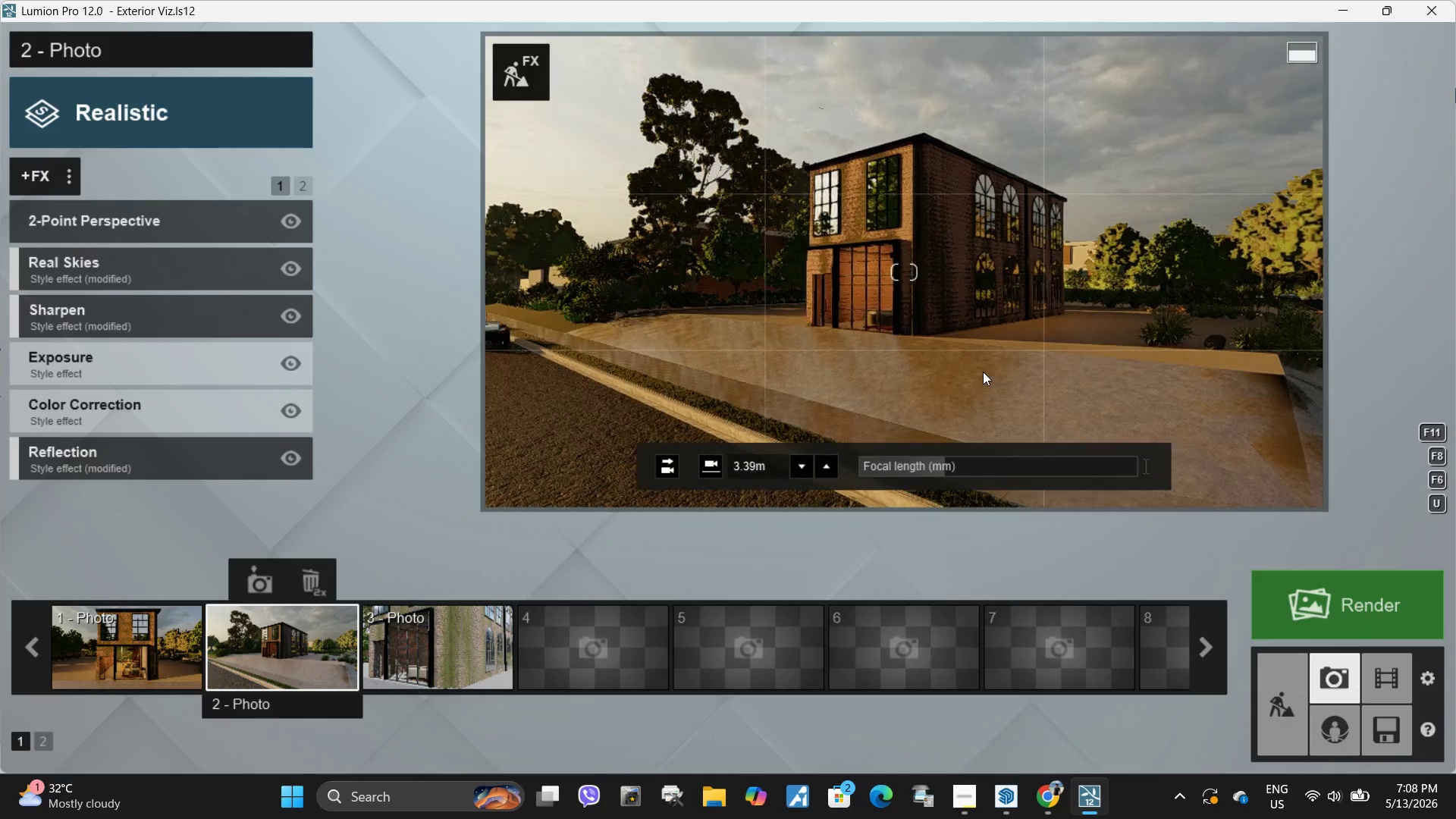 
wait(5.31)
 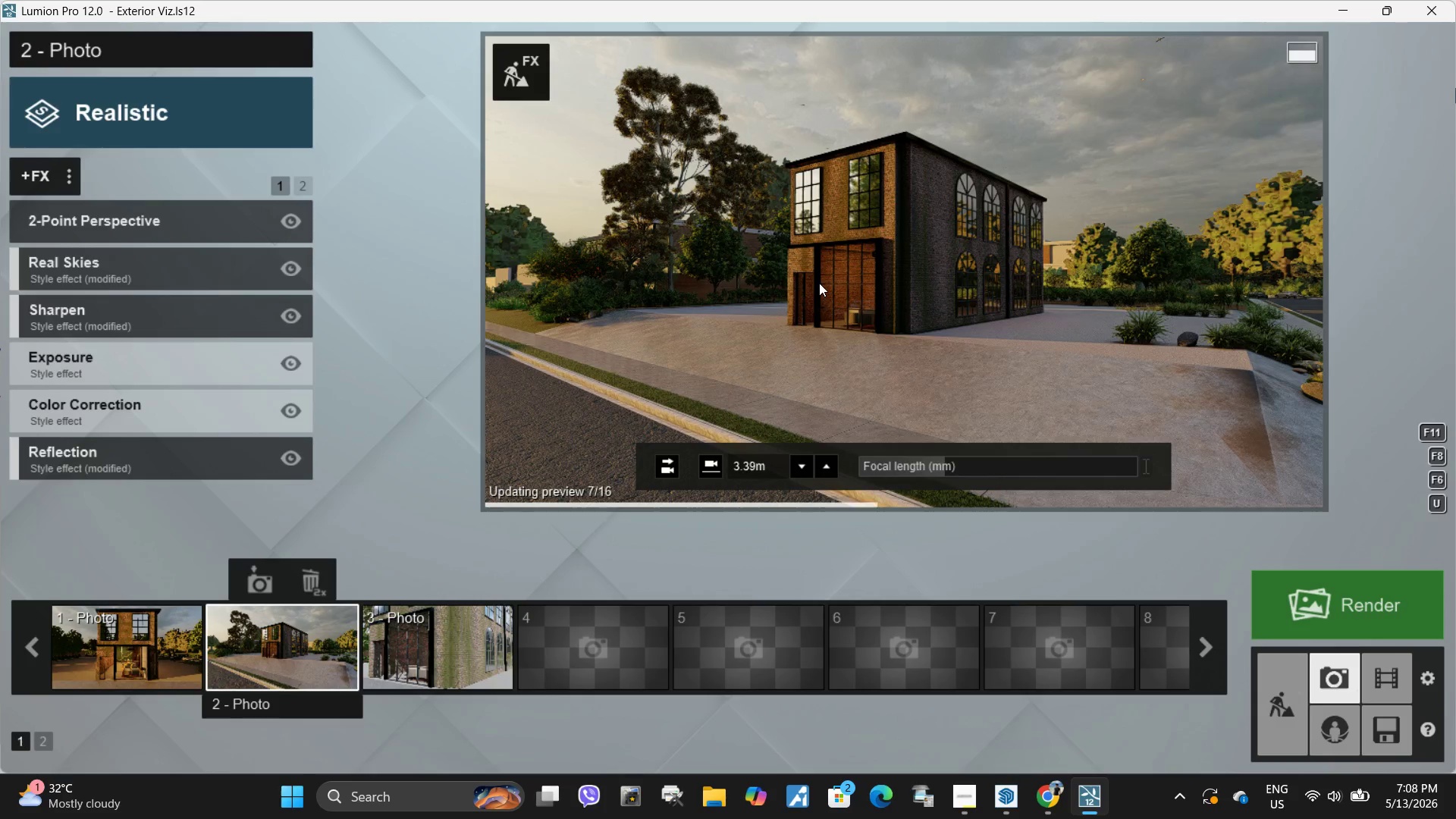 
left_click_drag(start_coordinate=[945, 466], to_coordinate=[959, 466])
 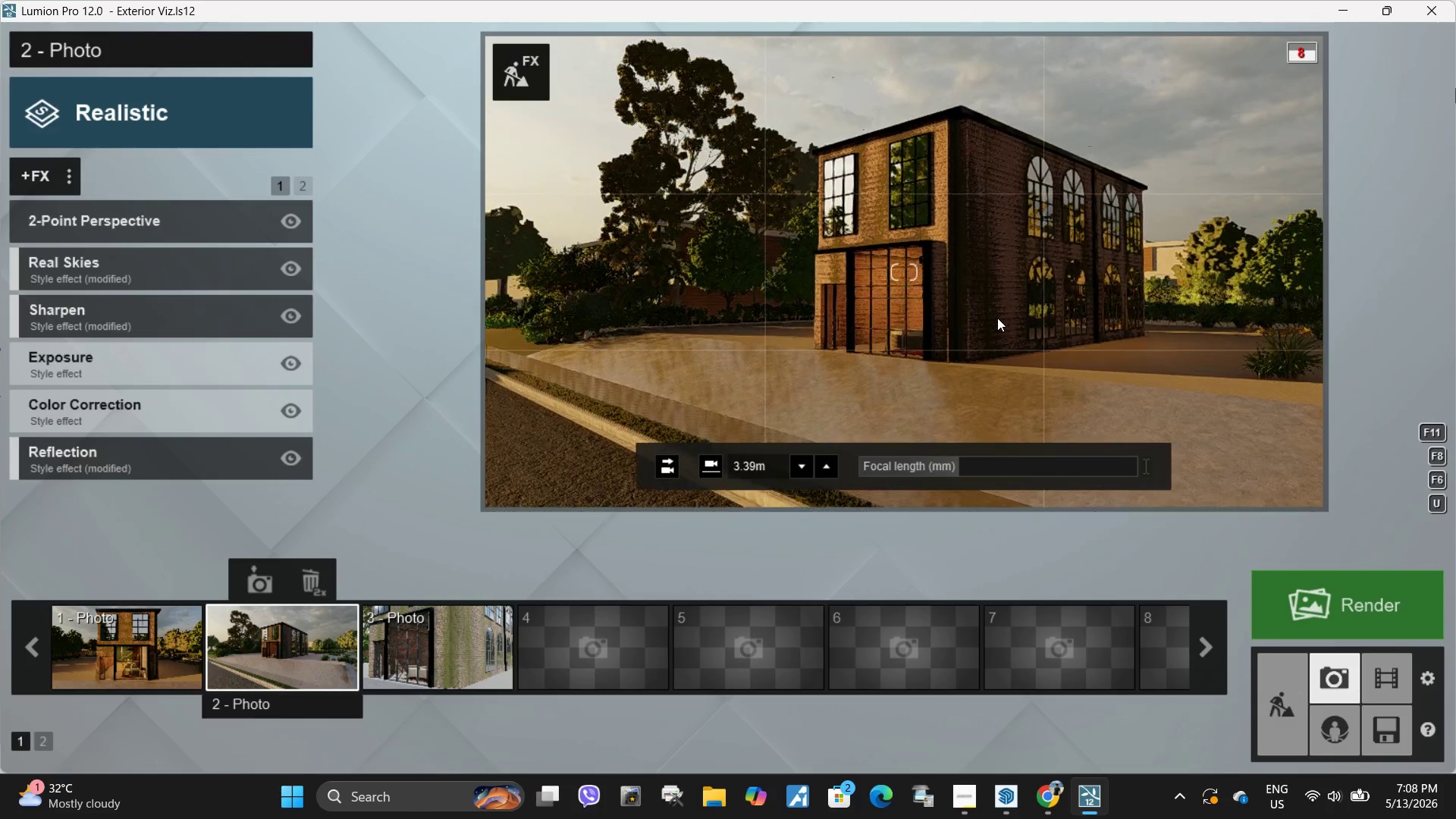 
left_click([996, 283])
 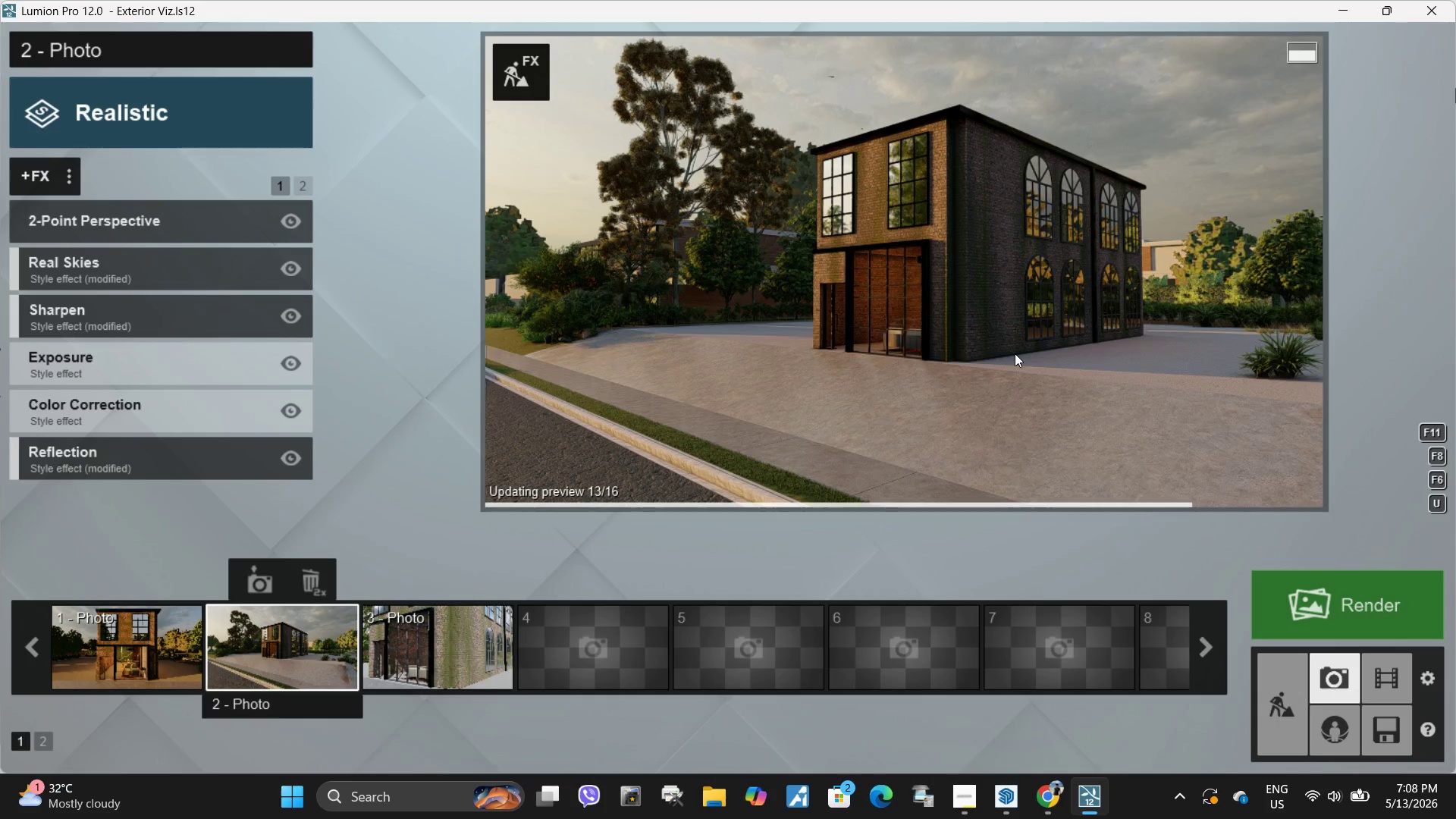 
left_click([293, 643])
 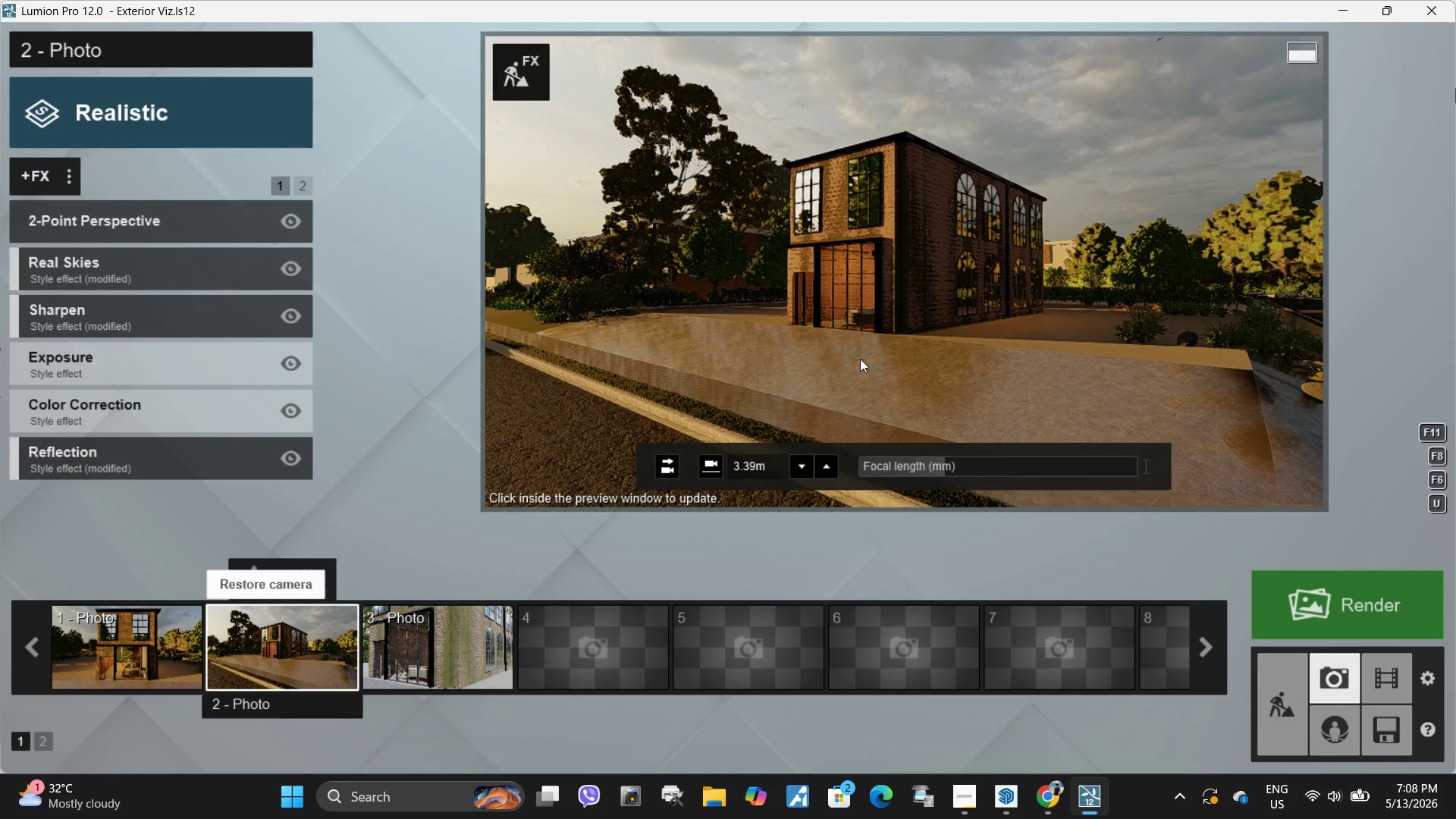 
type(ddddwwwww)
 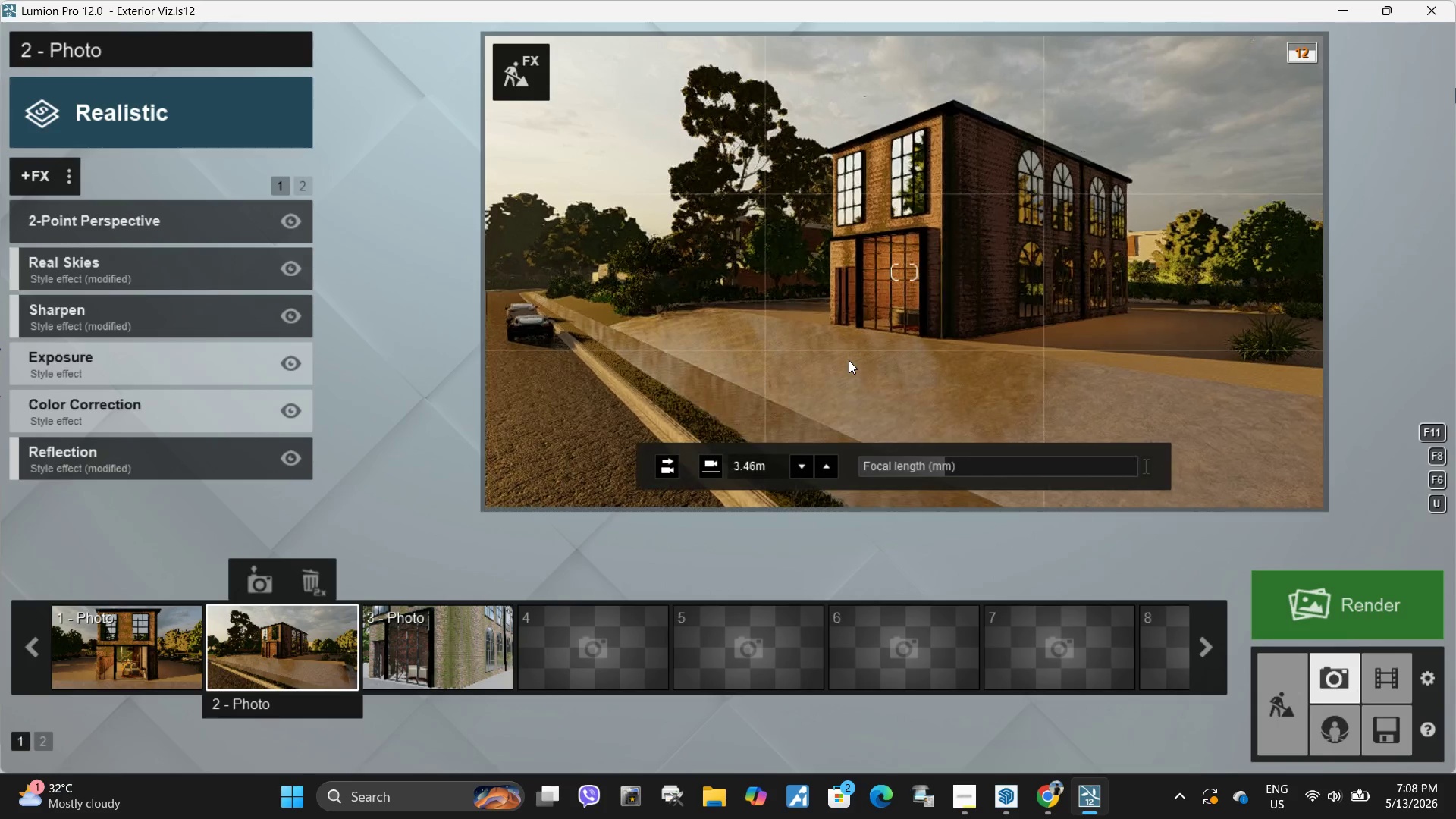 
right_click([849, 360])
 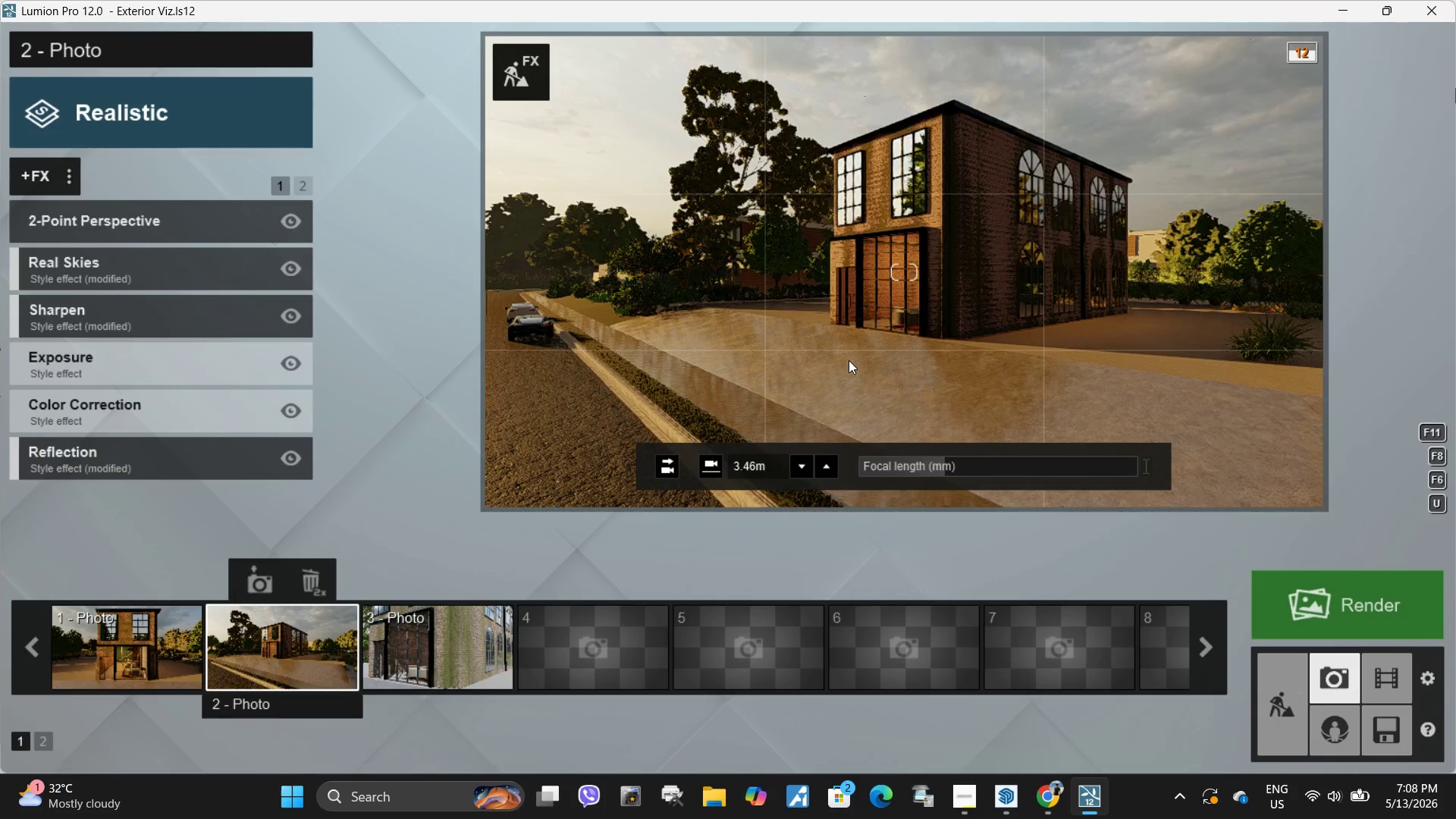 
left_click([849, 360])
 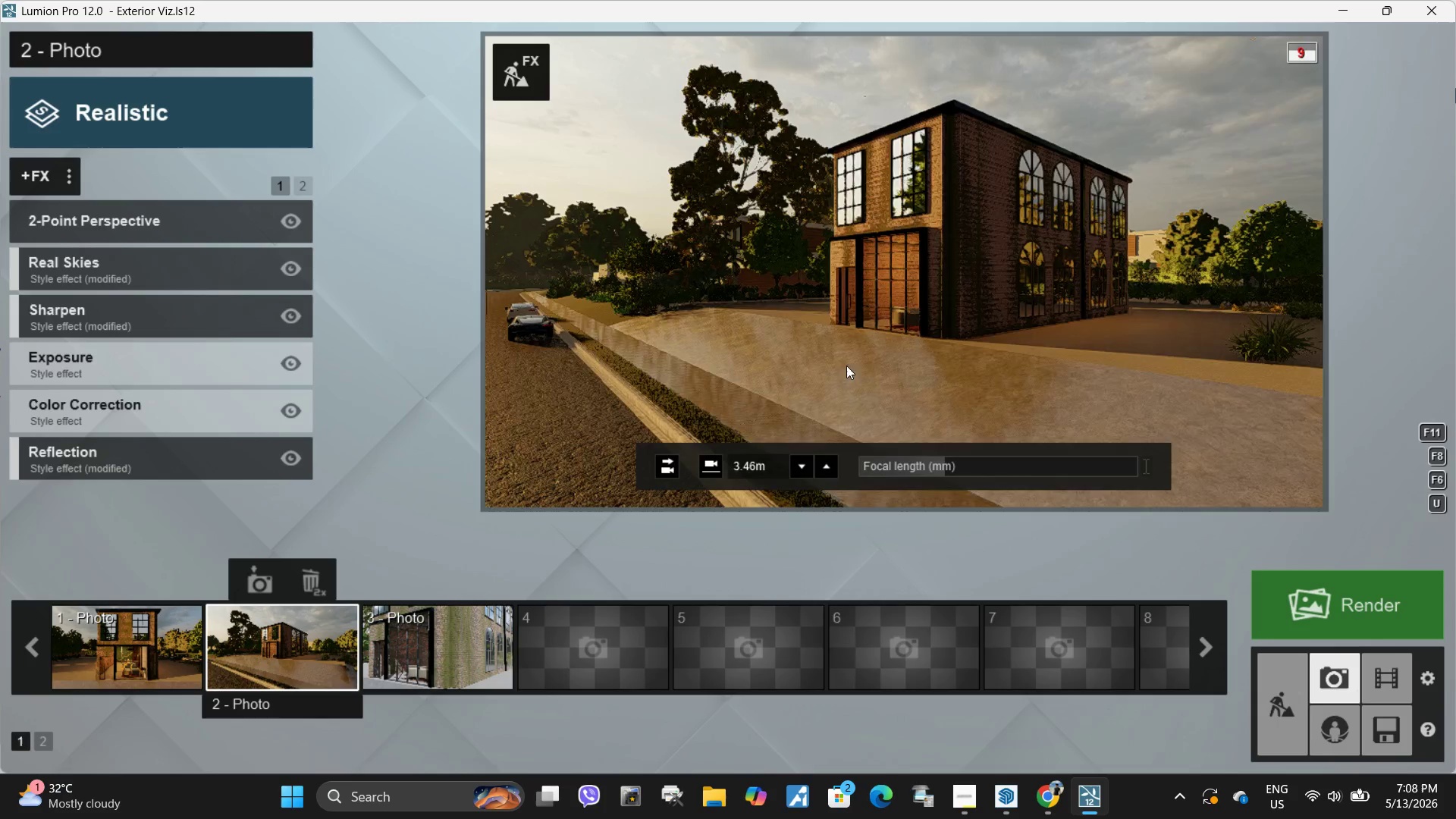 
left_click([853, 363])
 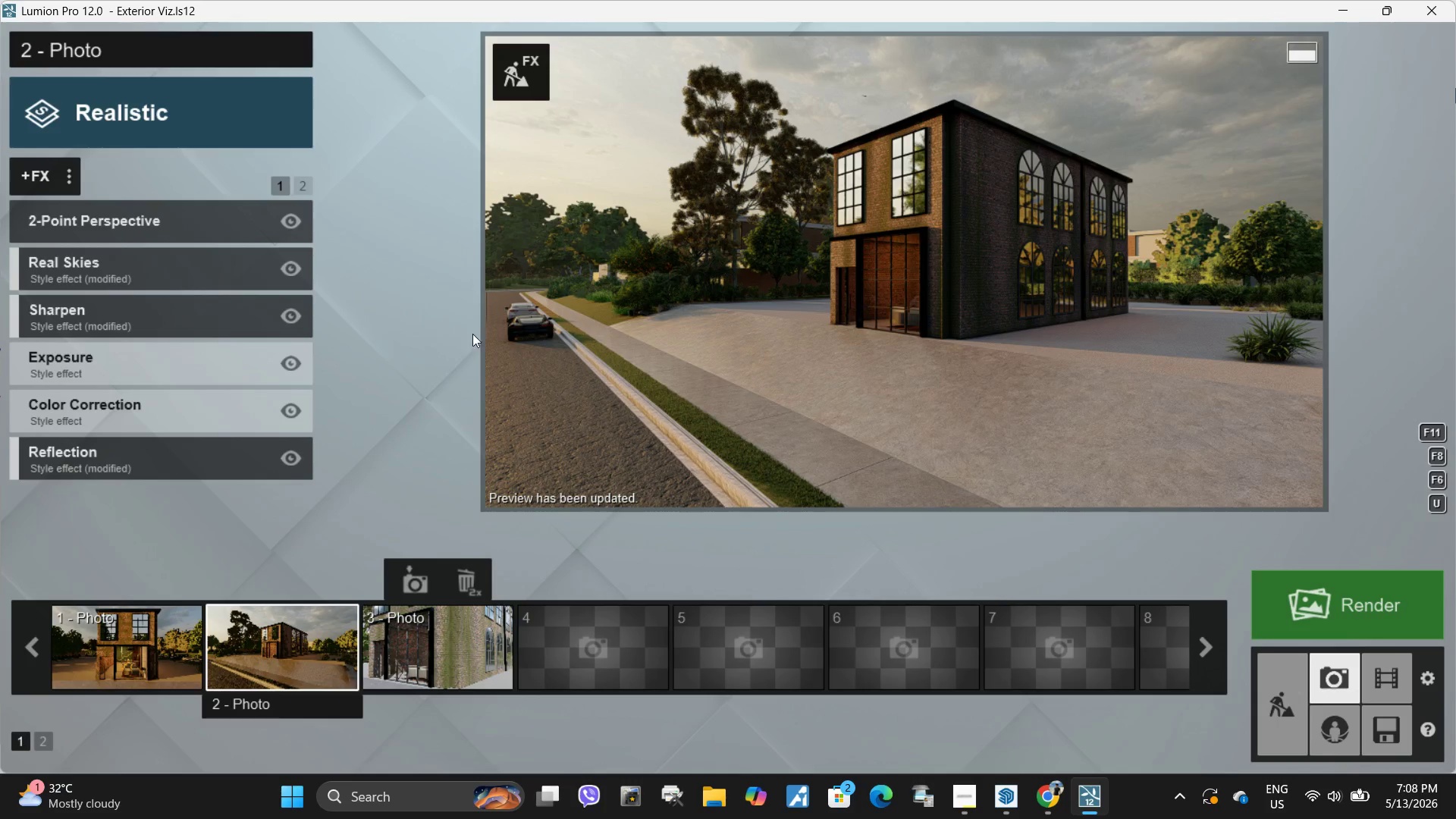 
left_click([268, 585])
 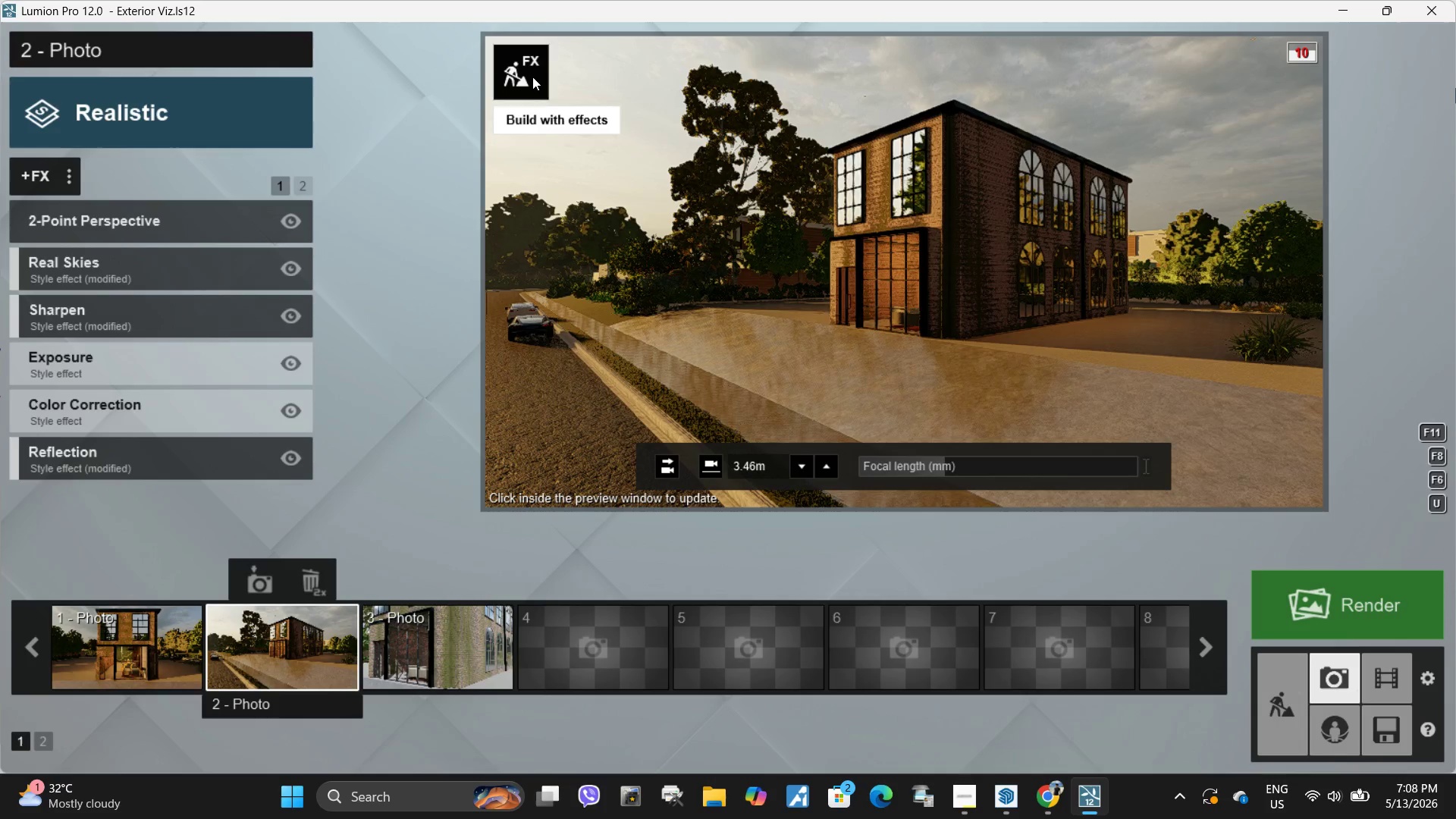 
left_click([532, 77])
 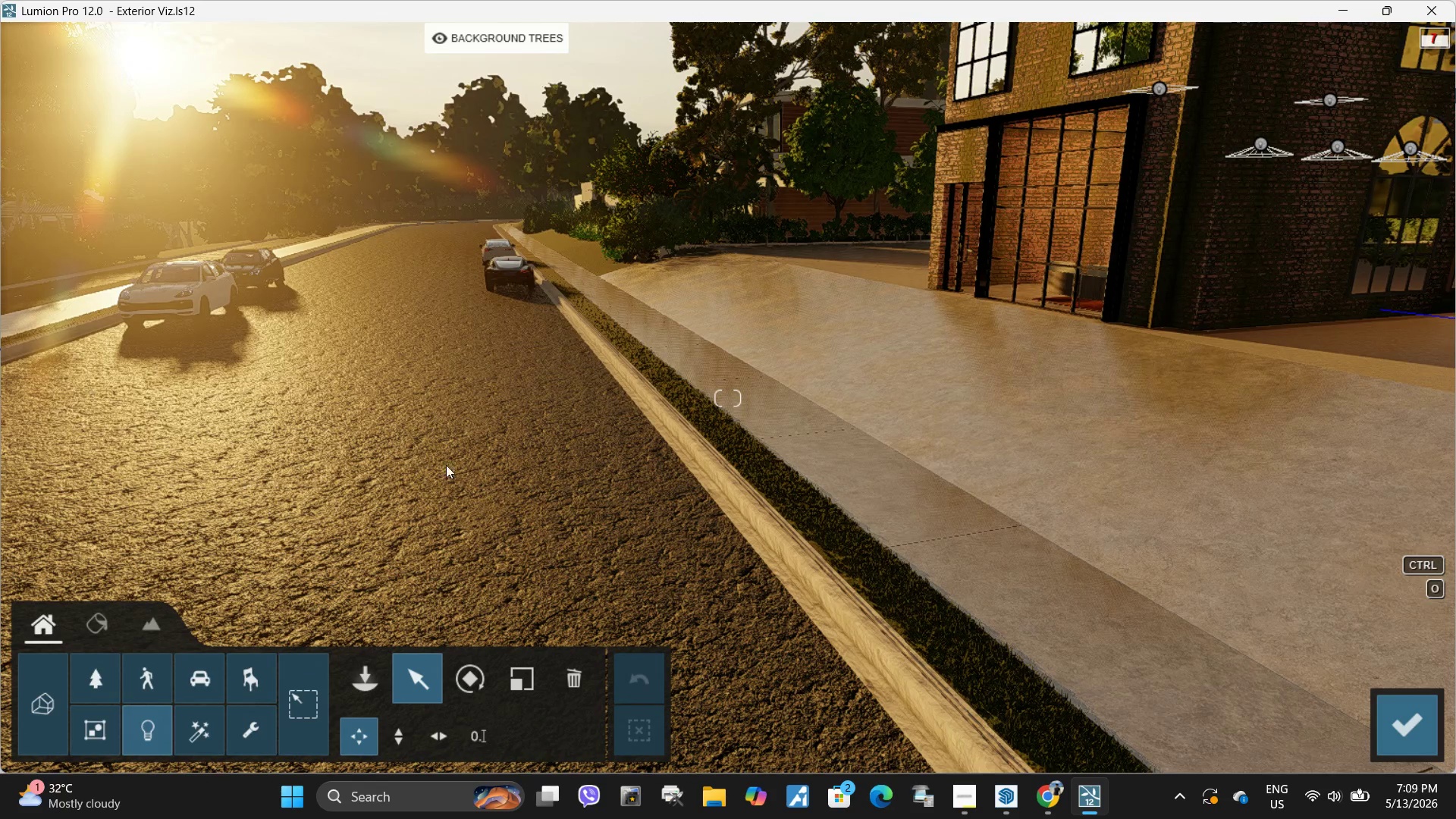 
wait(7.39)
 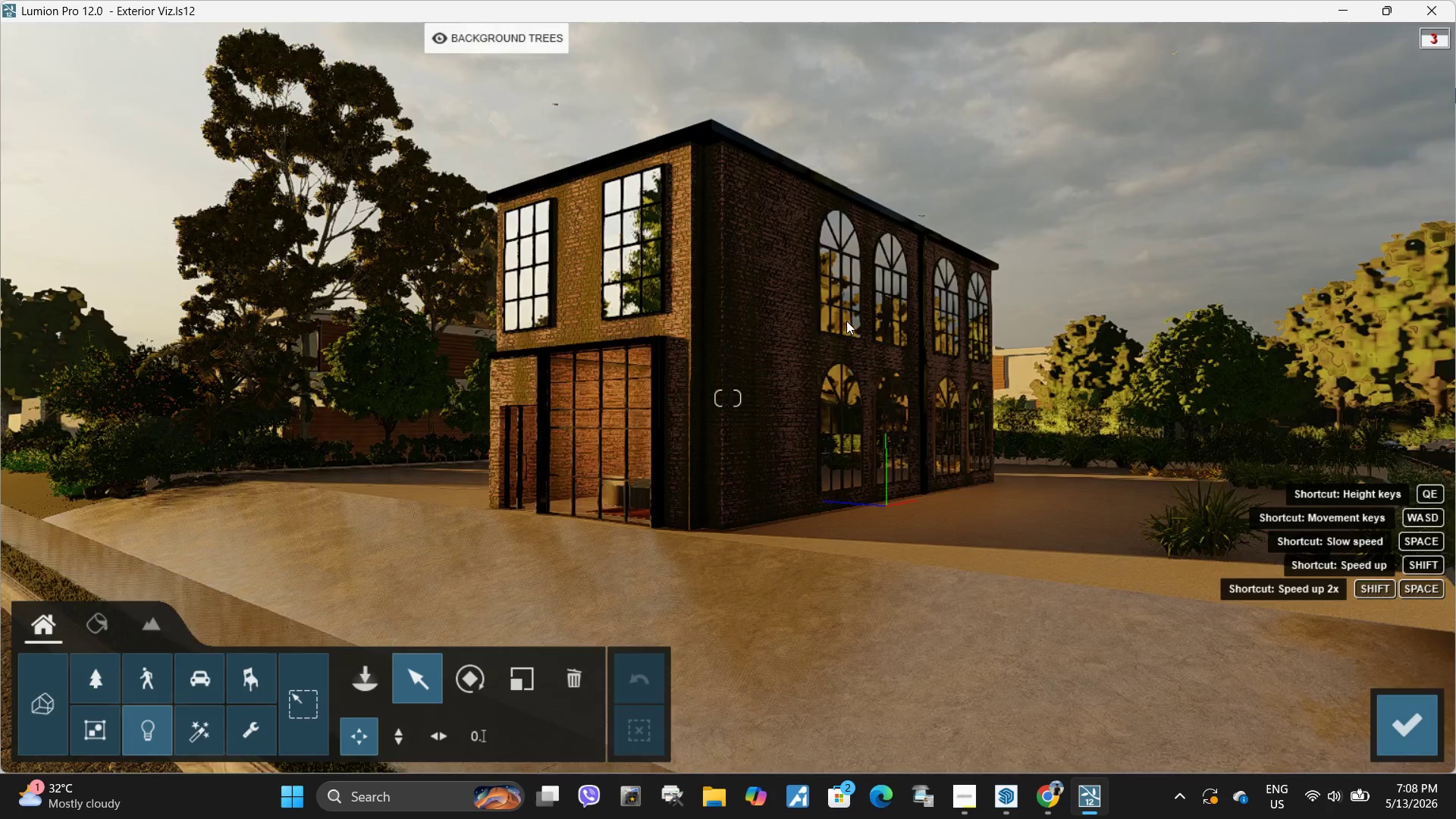 
left_click([213, 676])
 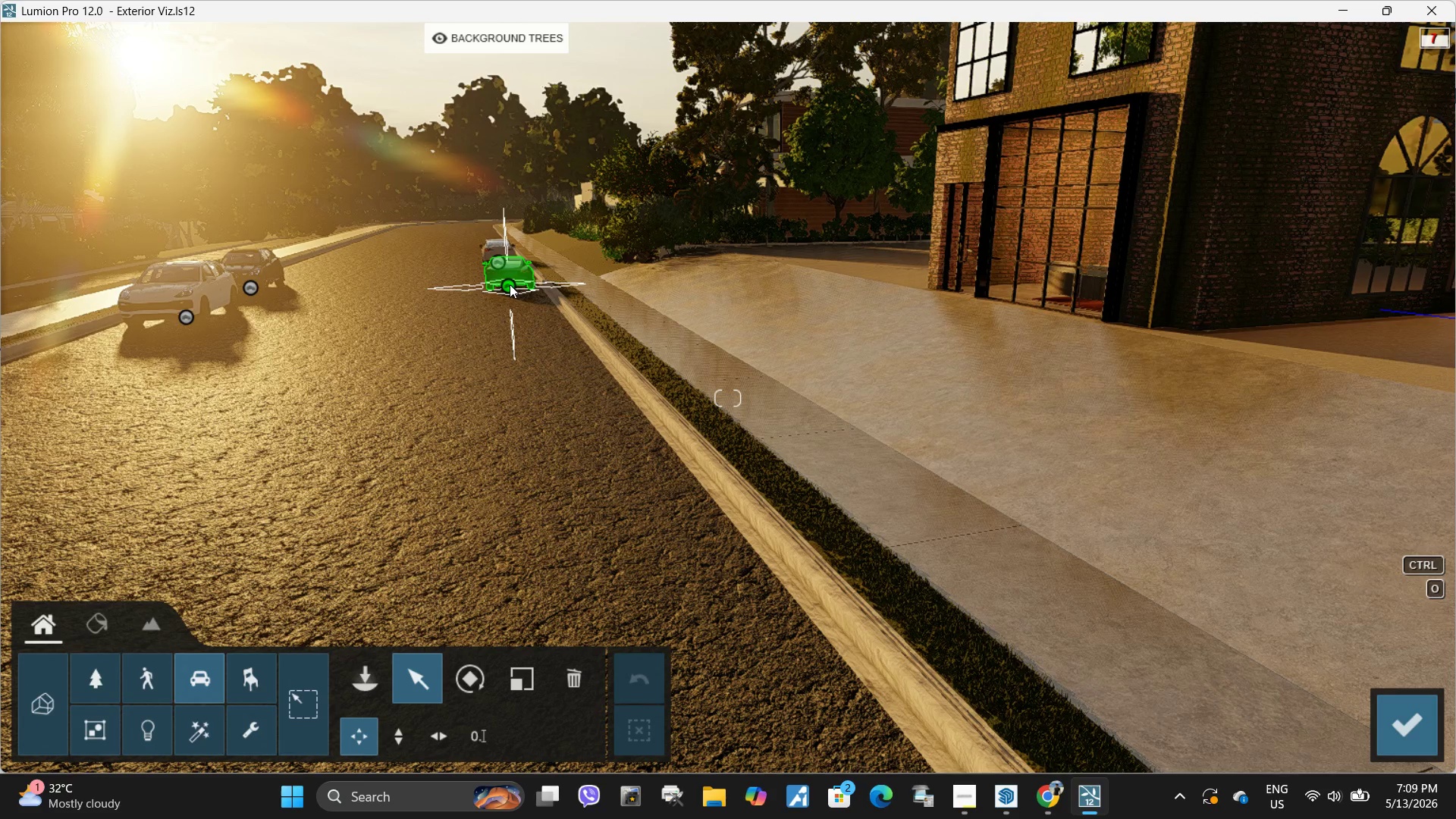 
left_click_drag(start_coordinate=[510, 284], to_coordinate=[573, 380])
 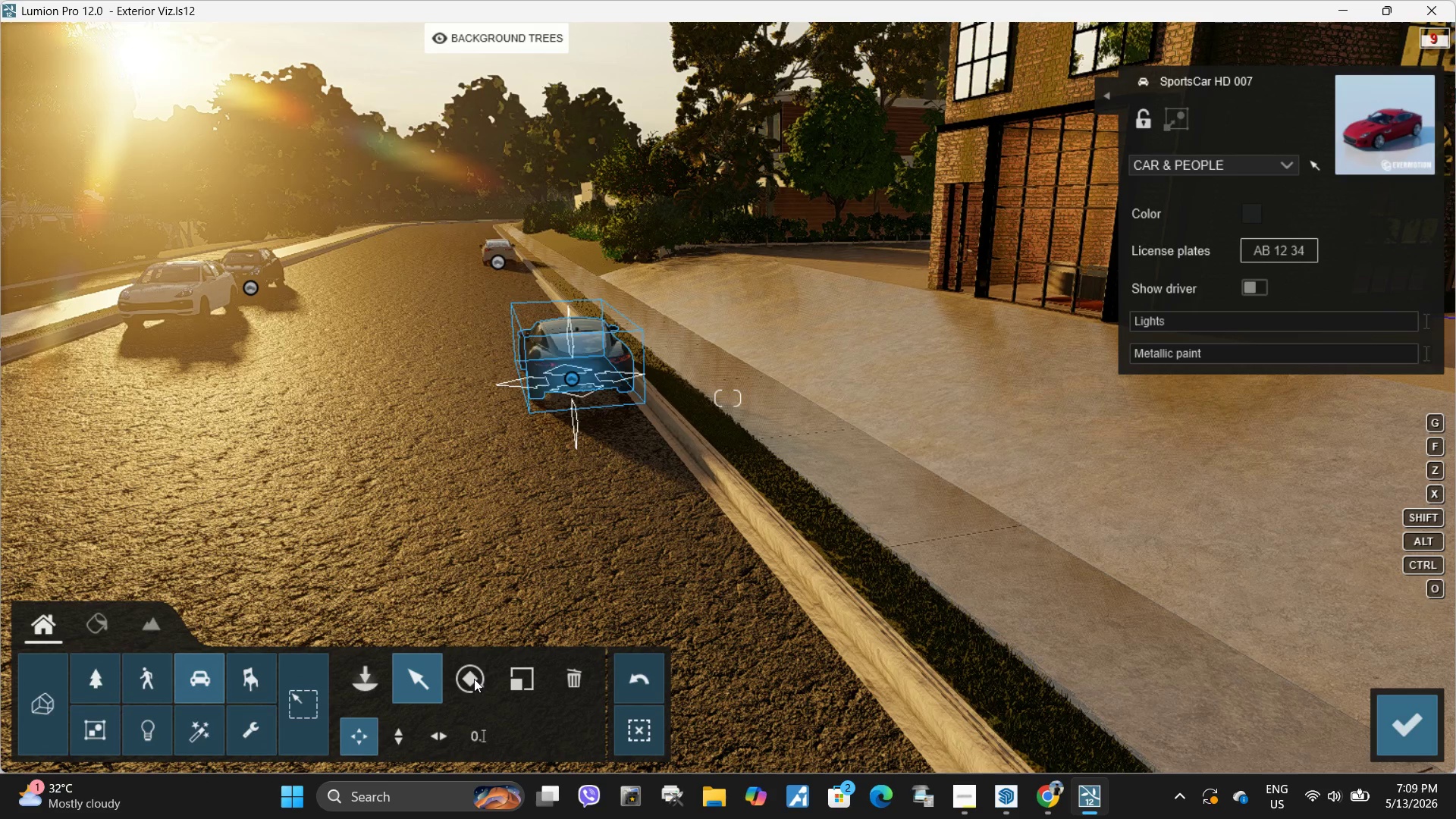 
left_click([474, 679])
 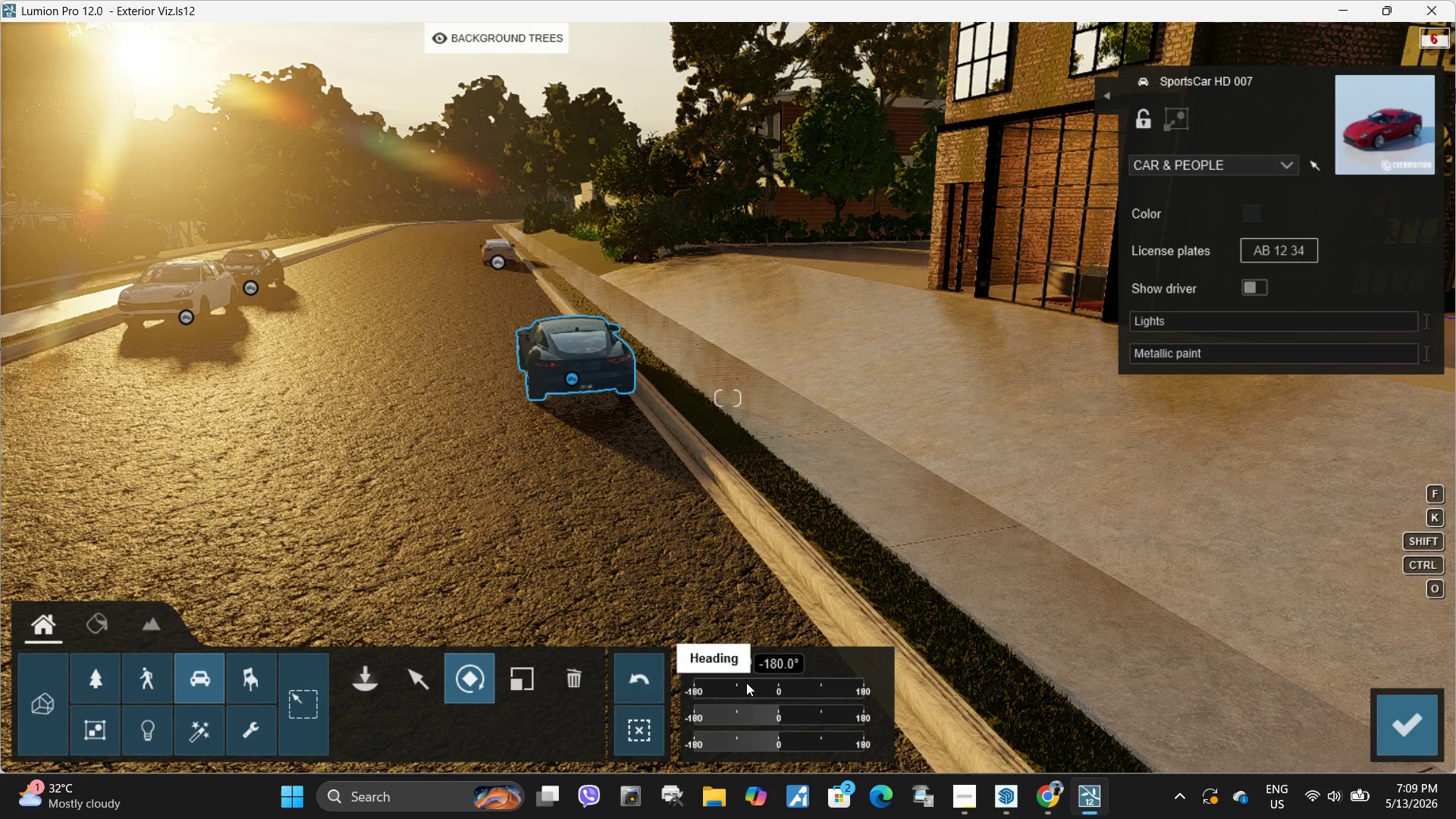 
left_click_drag(start_coordinate=[710, 689], to_coordinate=[785, 679])
 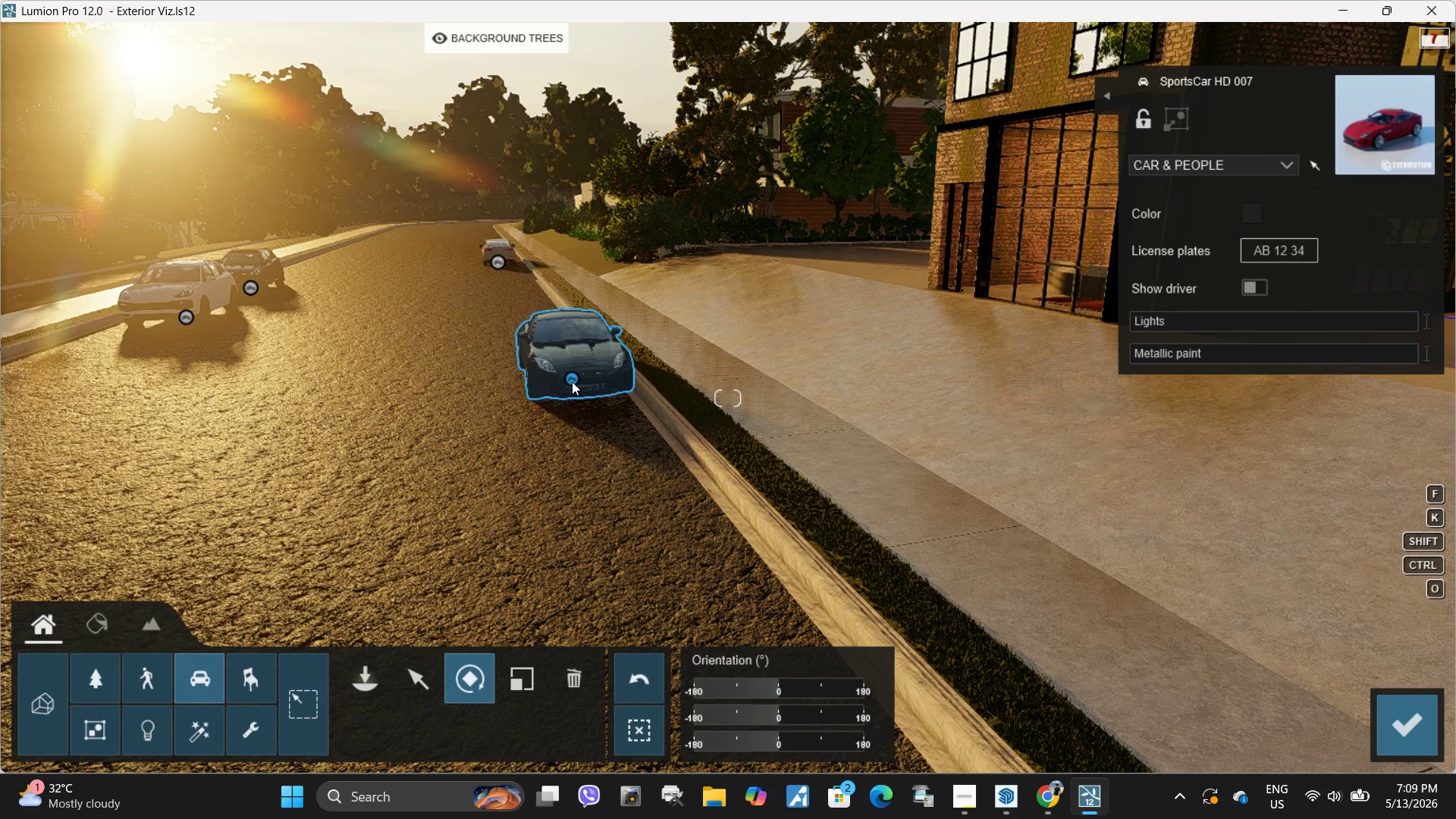 
left_click([571, 379])
 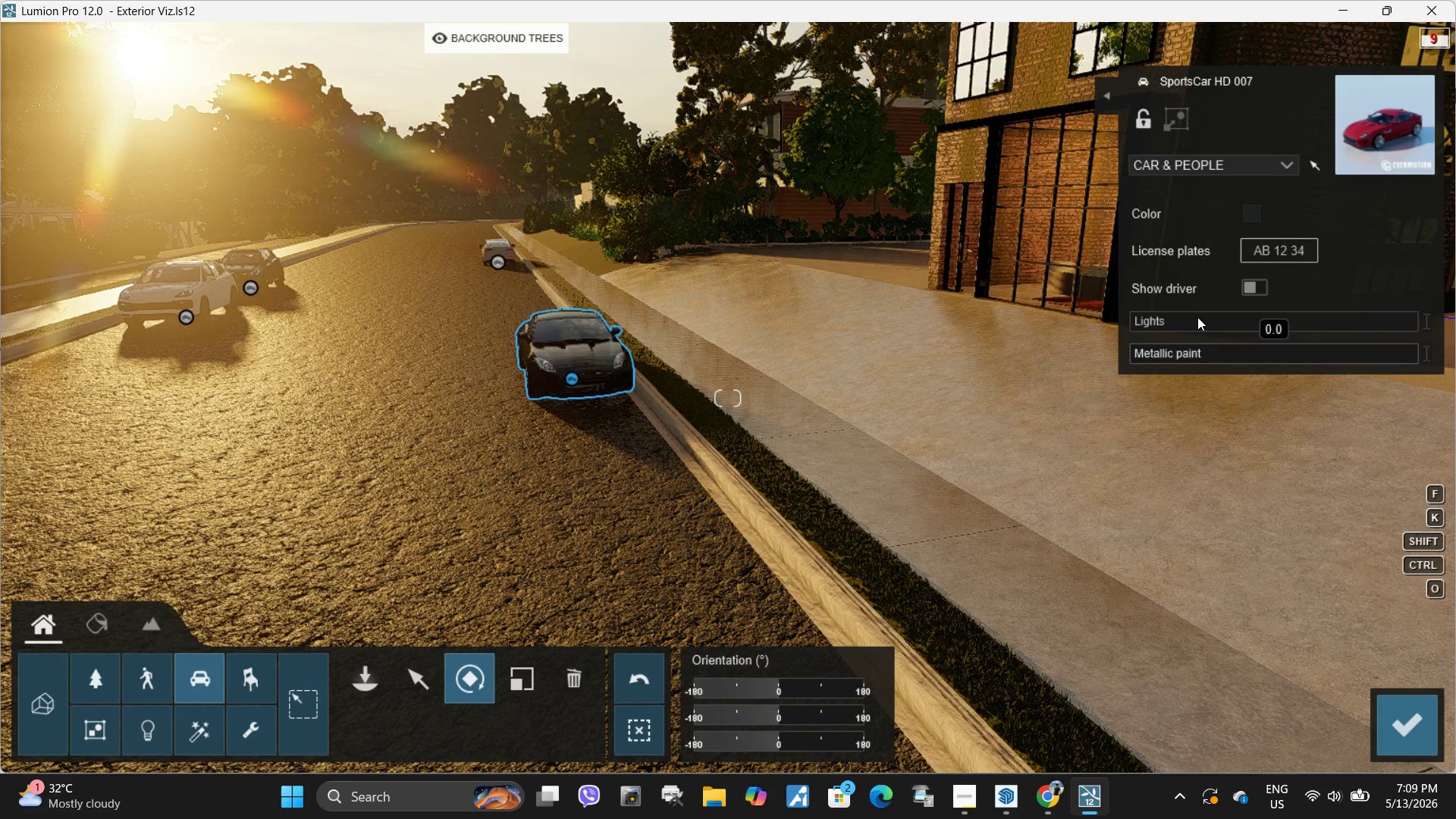 
left_click_drag(start_coordinate=[1184, 317], to_coordinate=[1455, 318])
 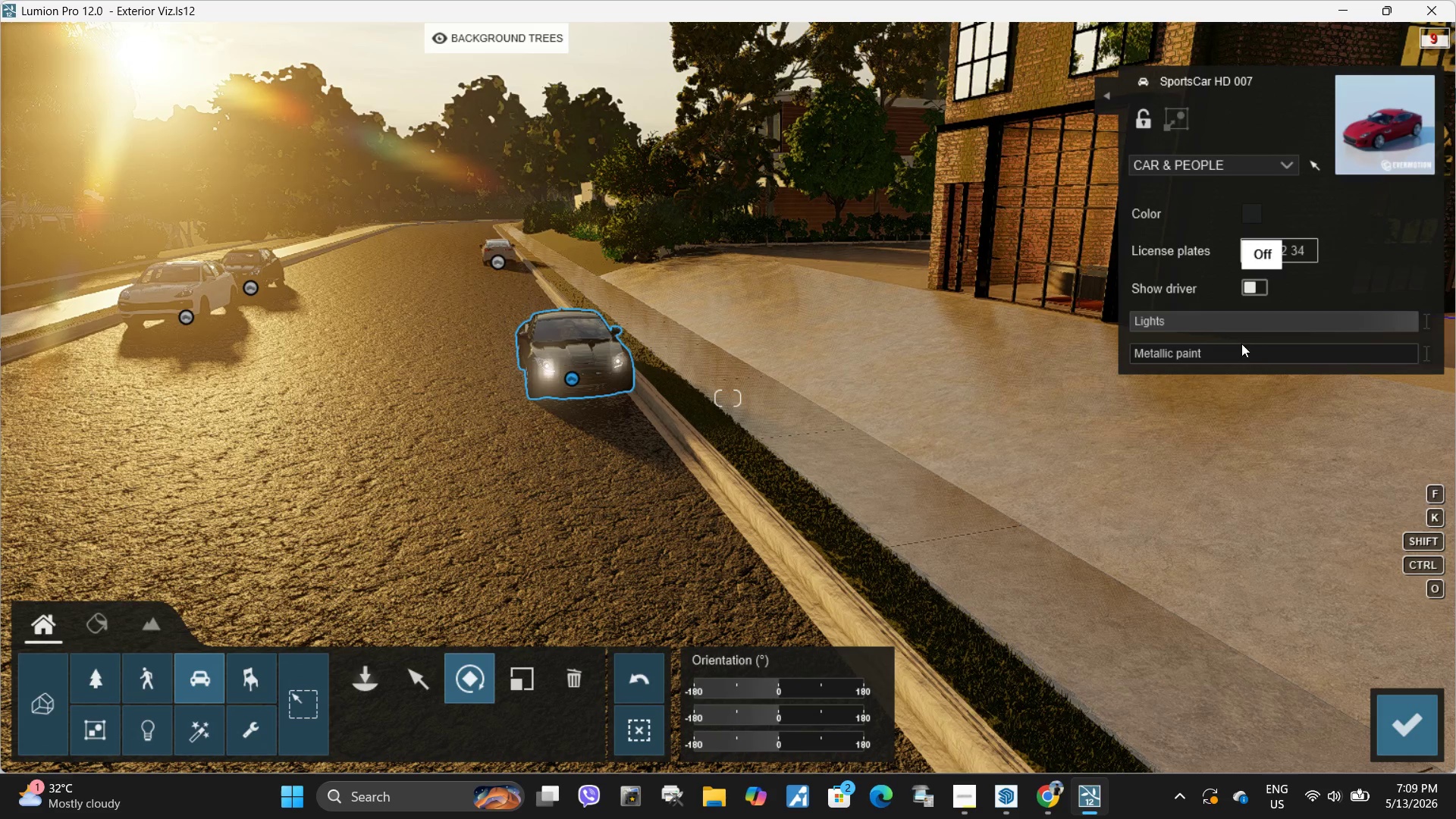 
left_click_drag(start_coordinate=[1195, 355], to_coordinate=[1094, 356])
 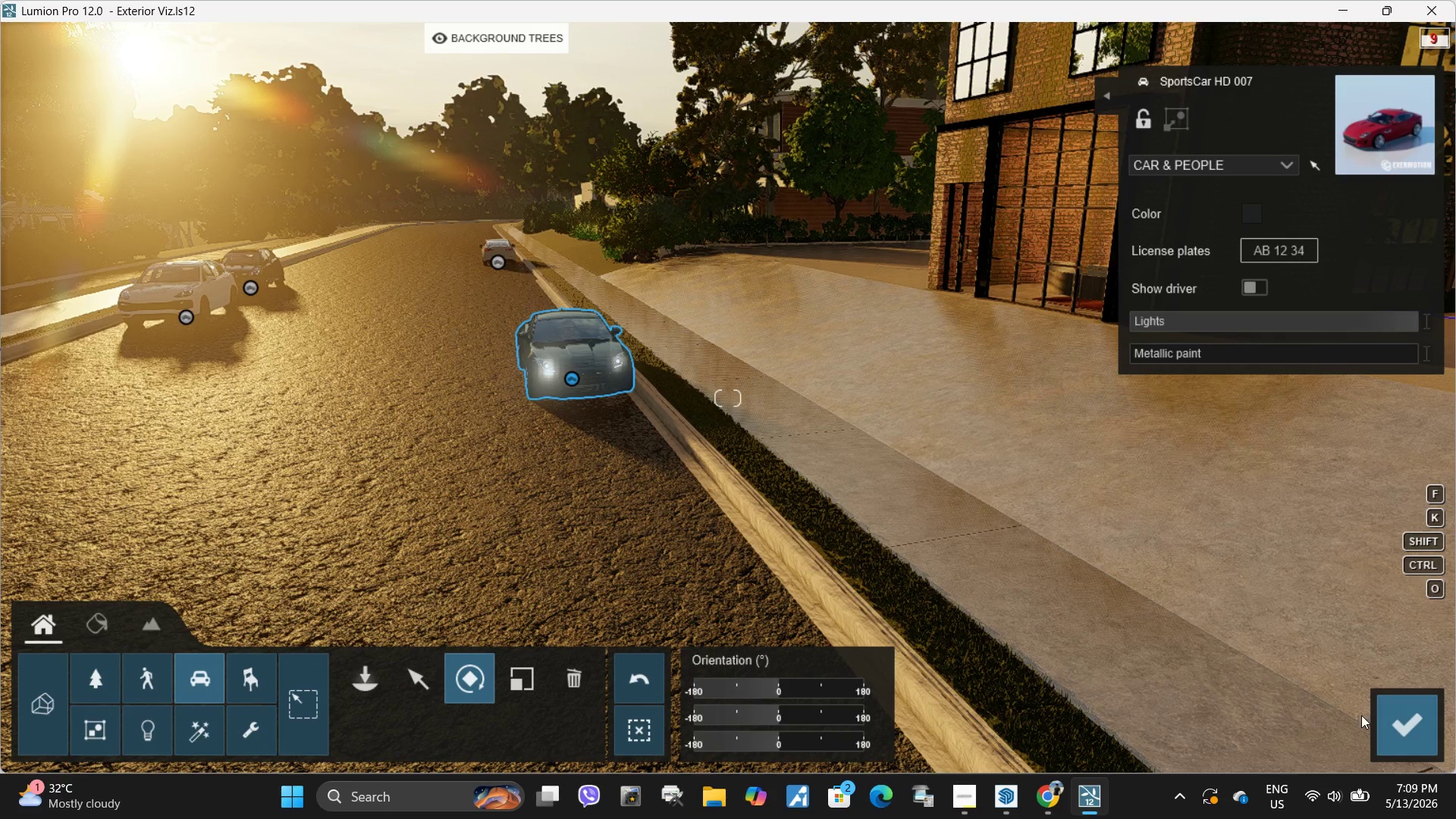 
left_click([1406, 727])
 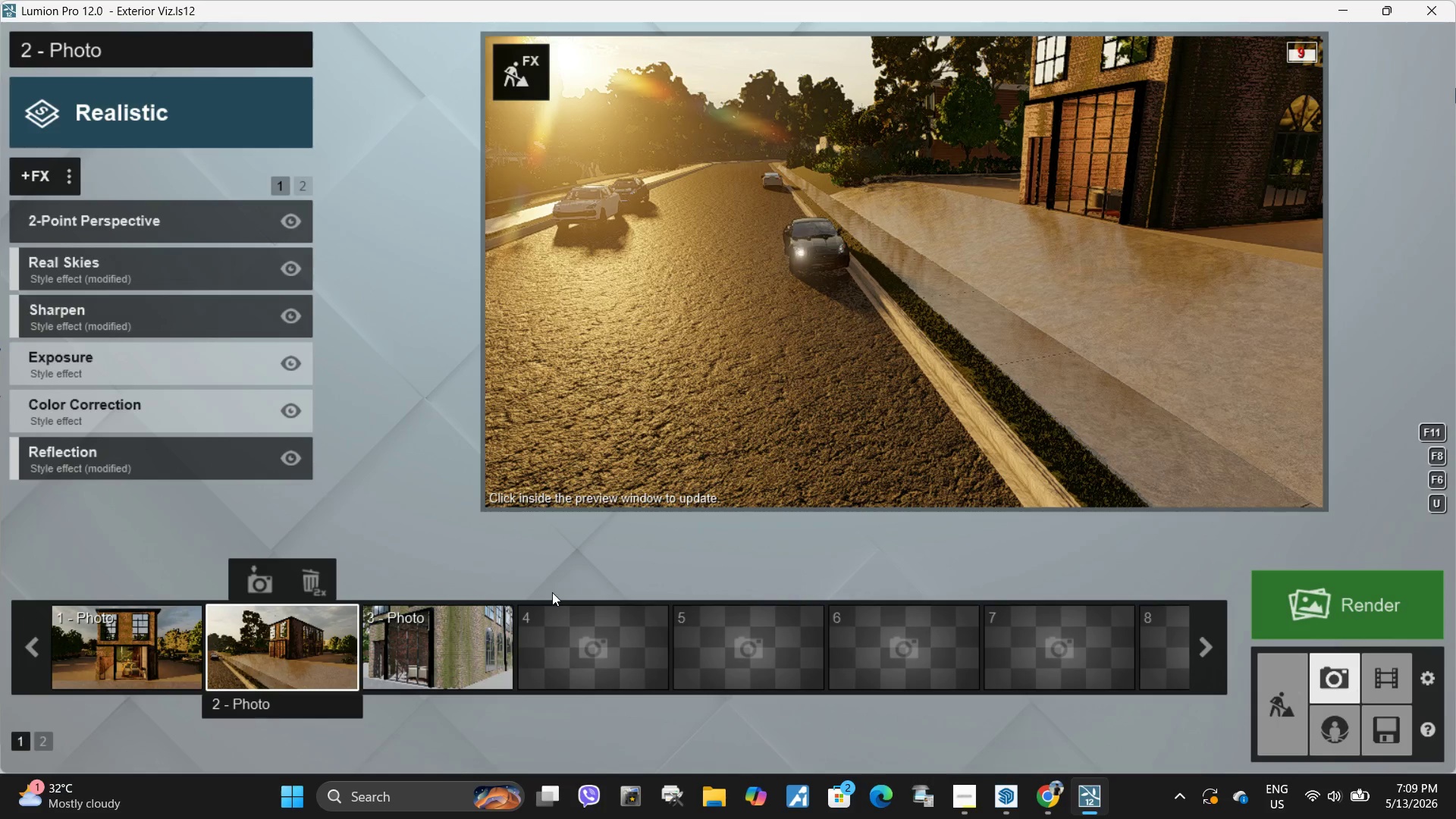 
left_click([291, 660])
 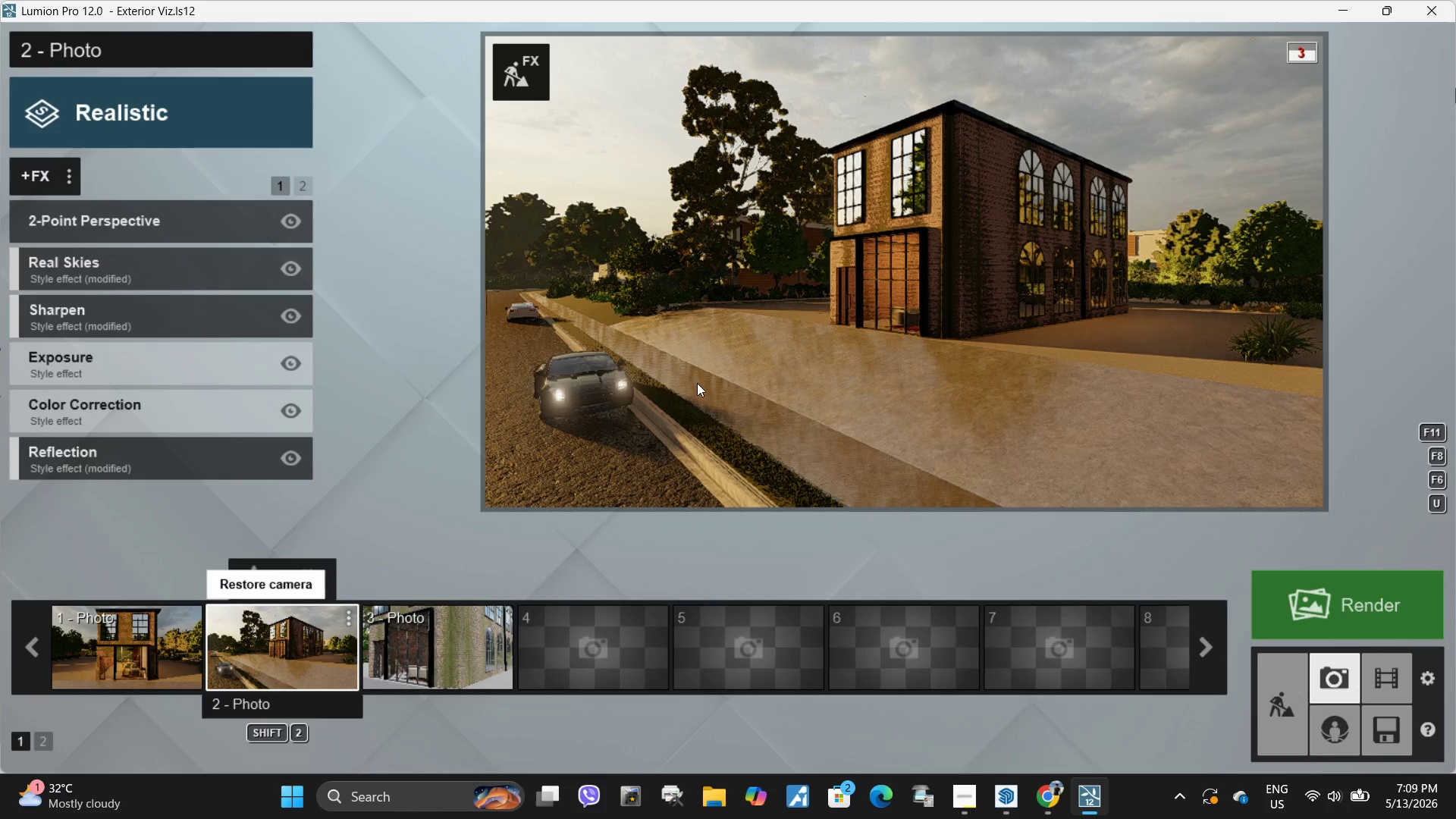 
left_click([798, 291])
 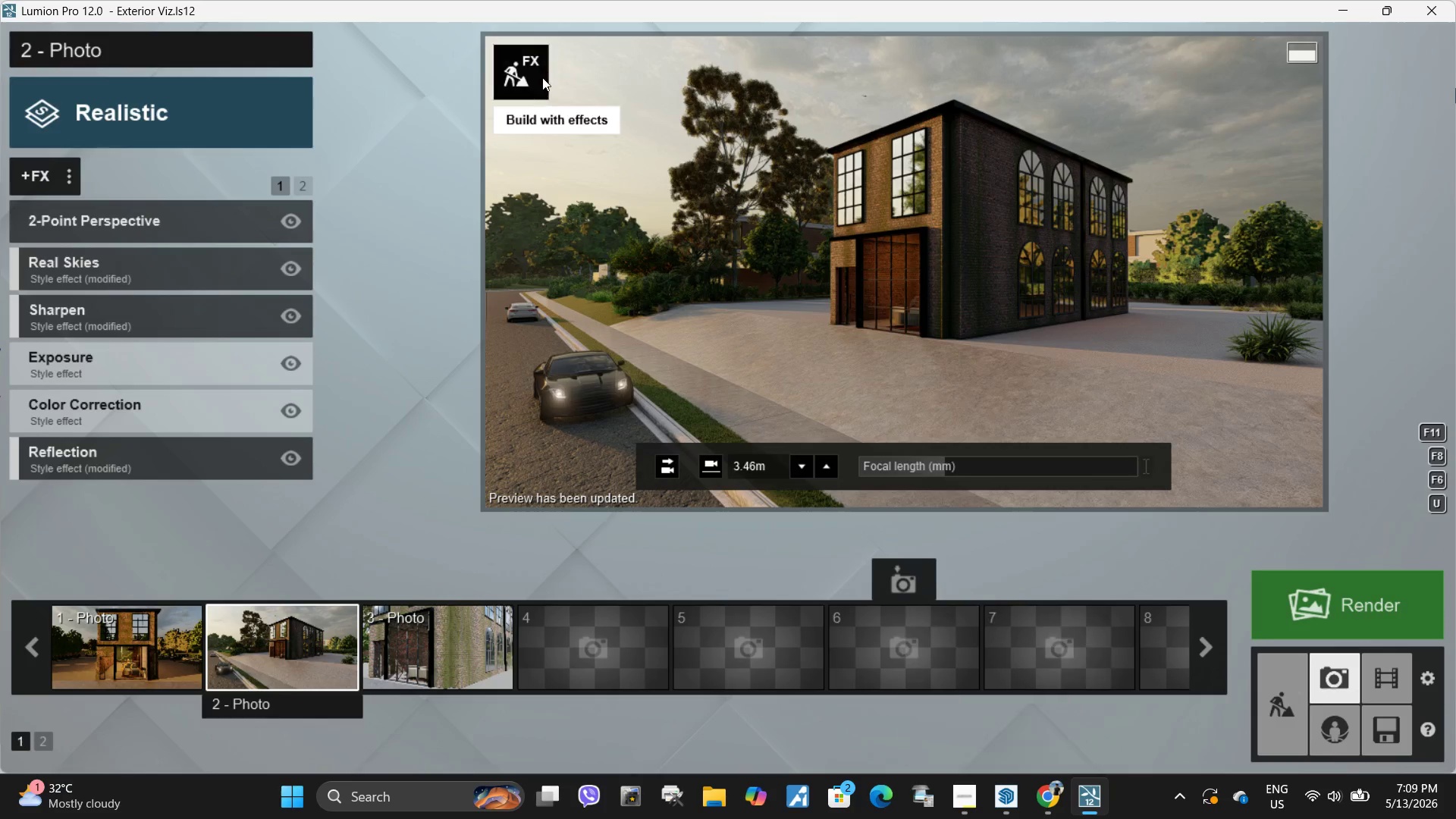 
left_click([533, 71])
 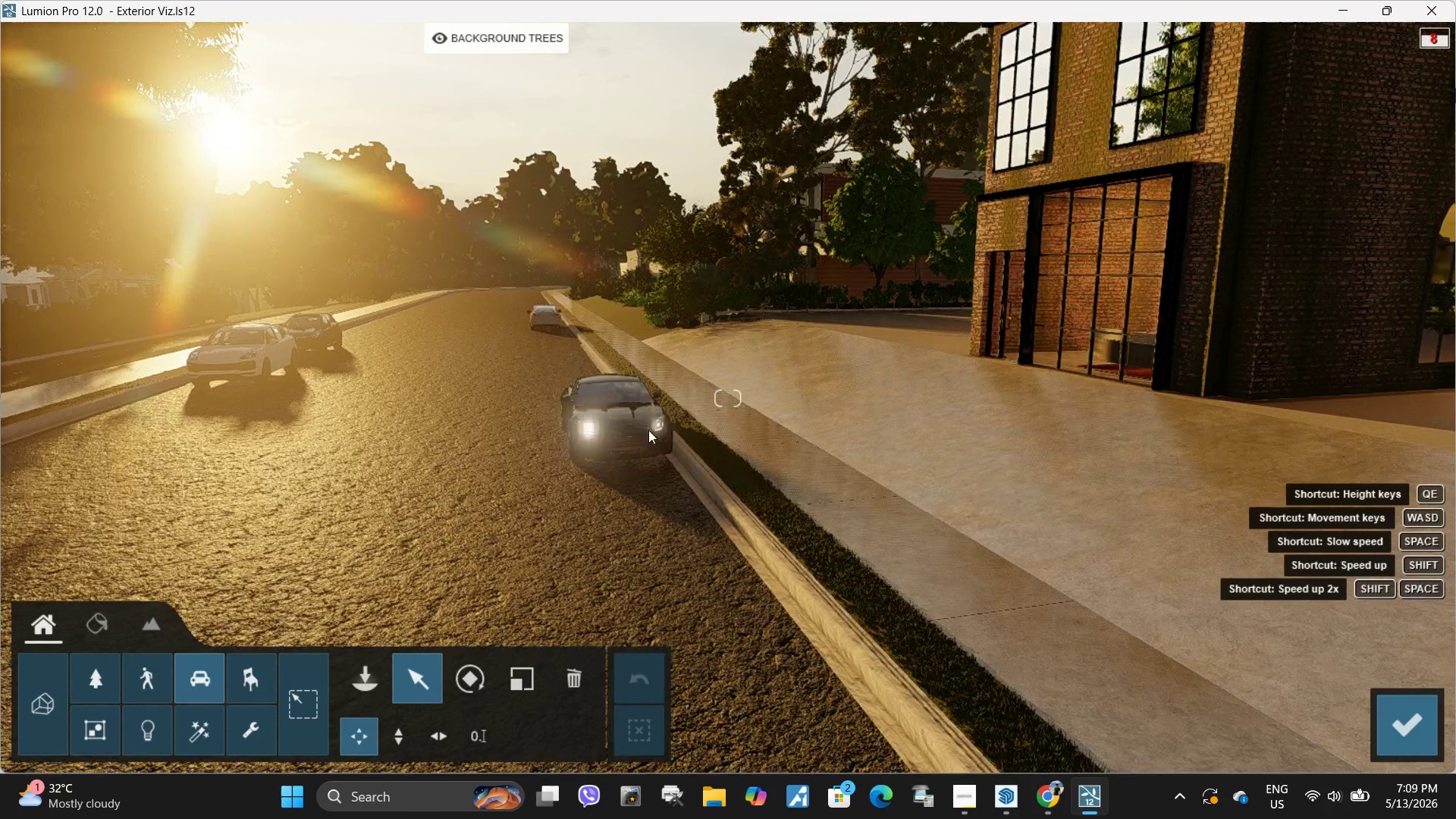 
left_click_drag(start_coordinate=[613, 439], to_coordinate=[592, 444])
 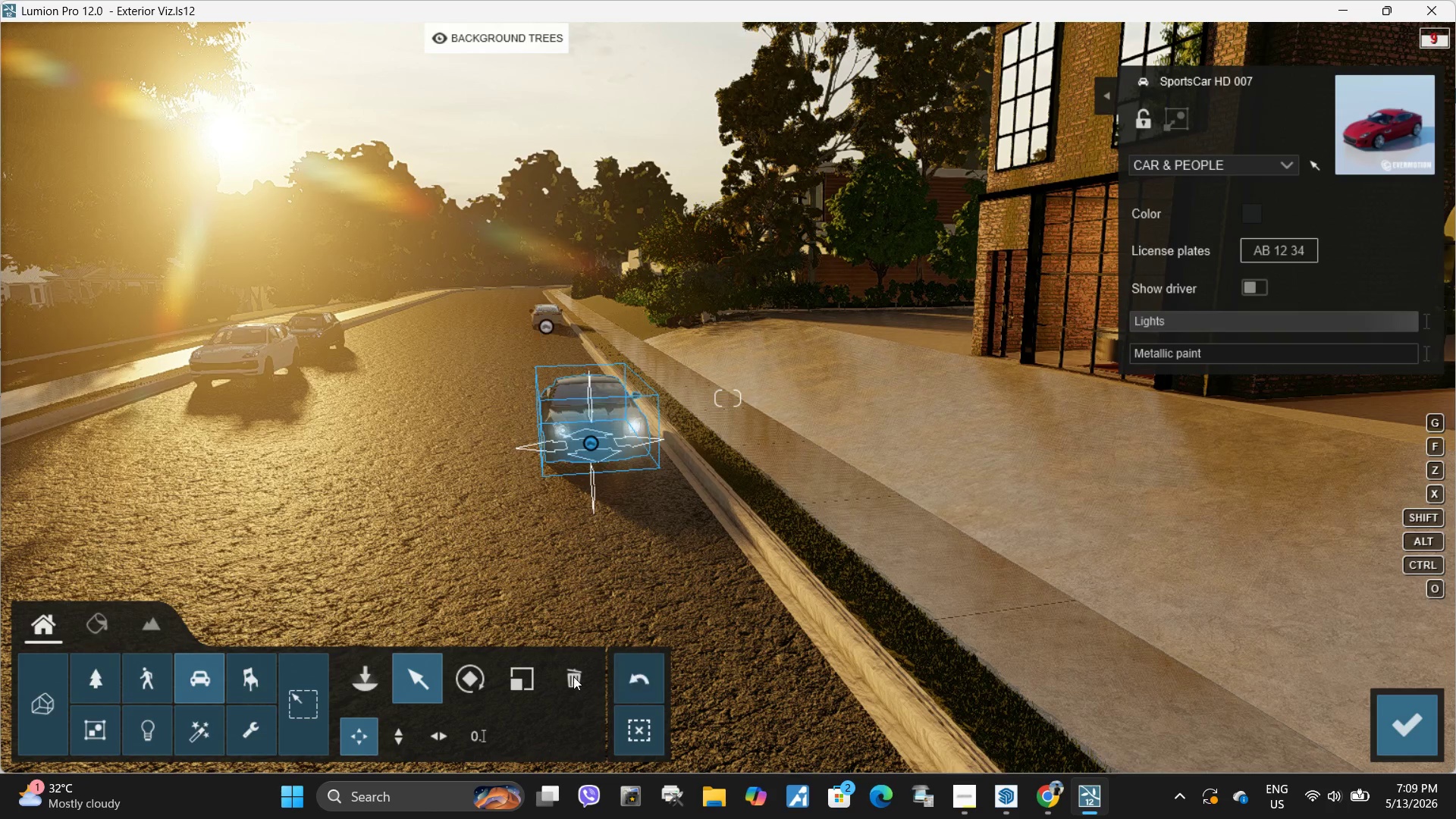 
left_click([573, 674])
 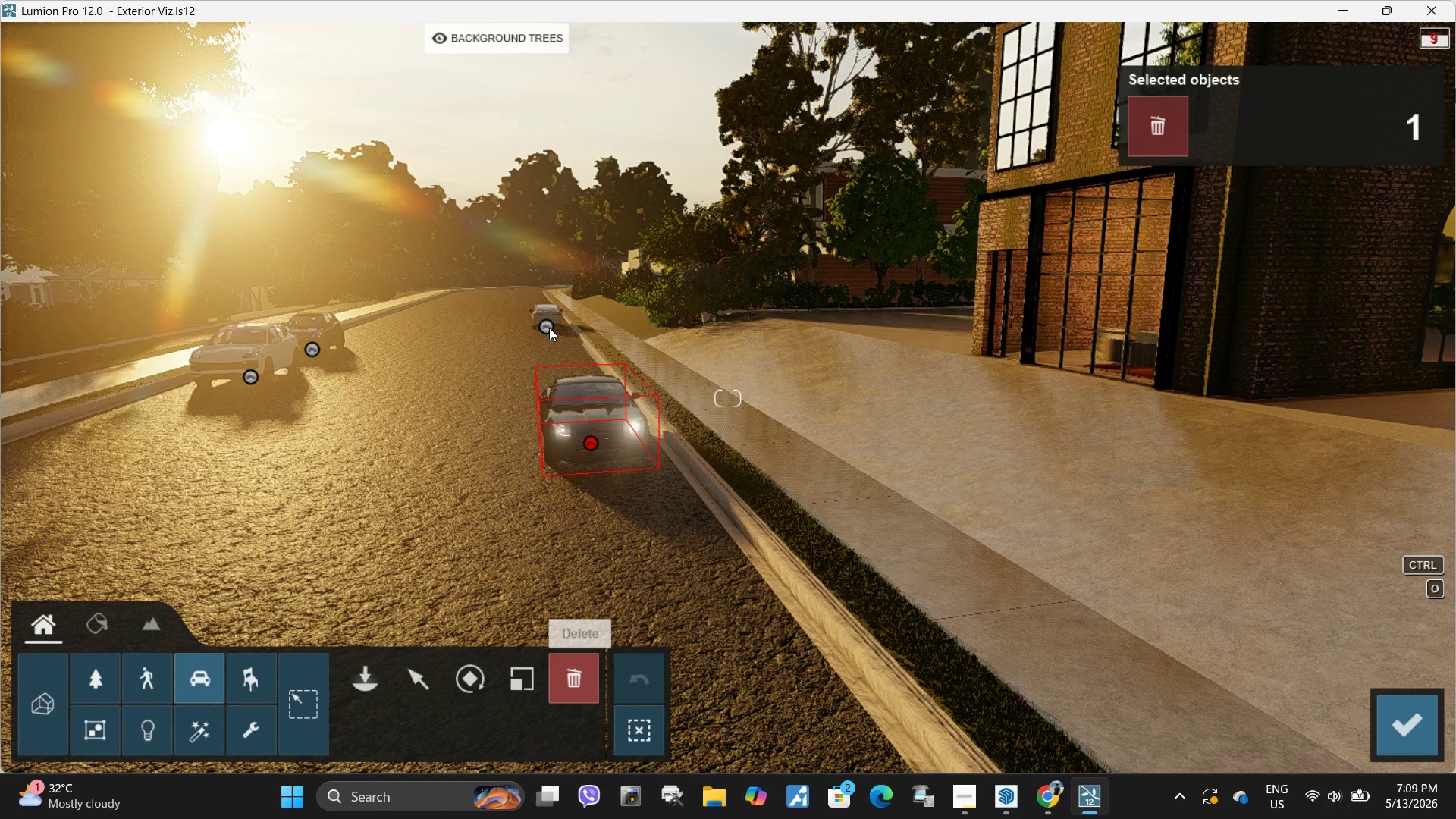 
left_click([549, 328])
 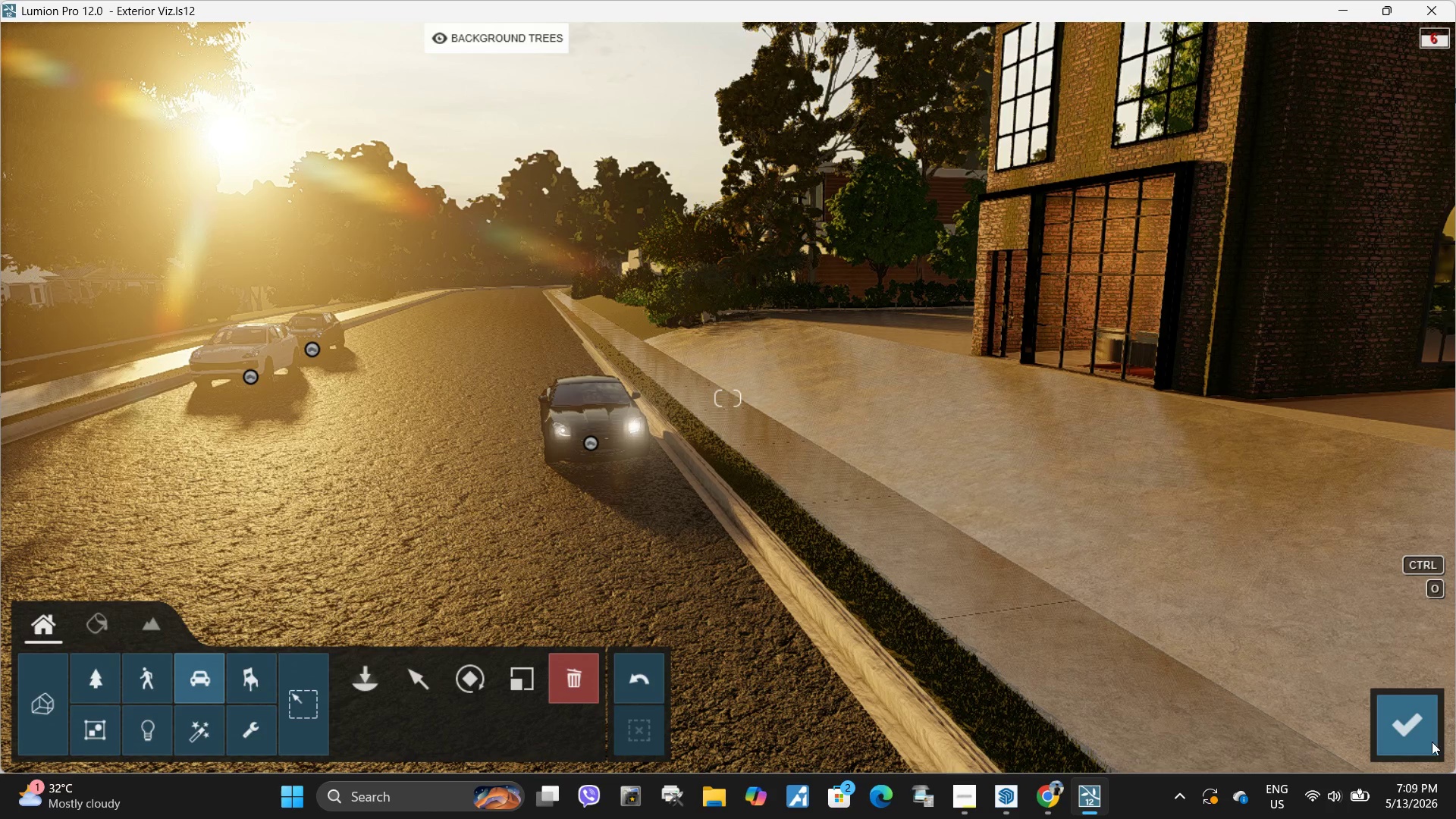 
left_click([1421, 736])
 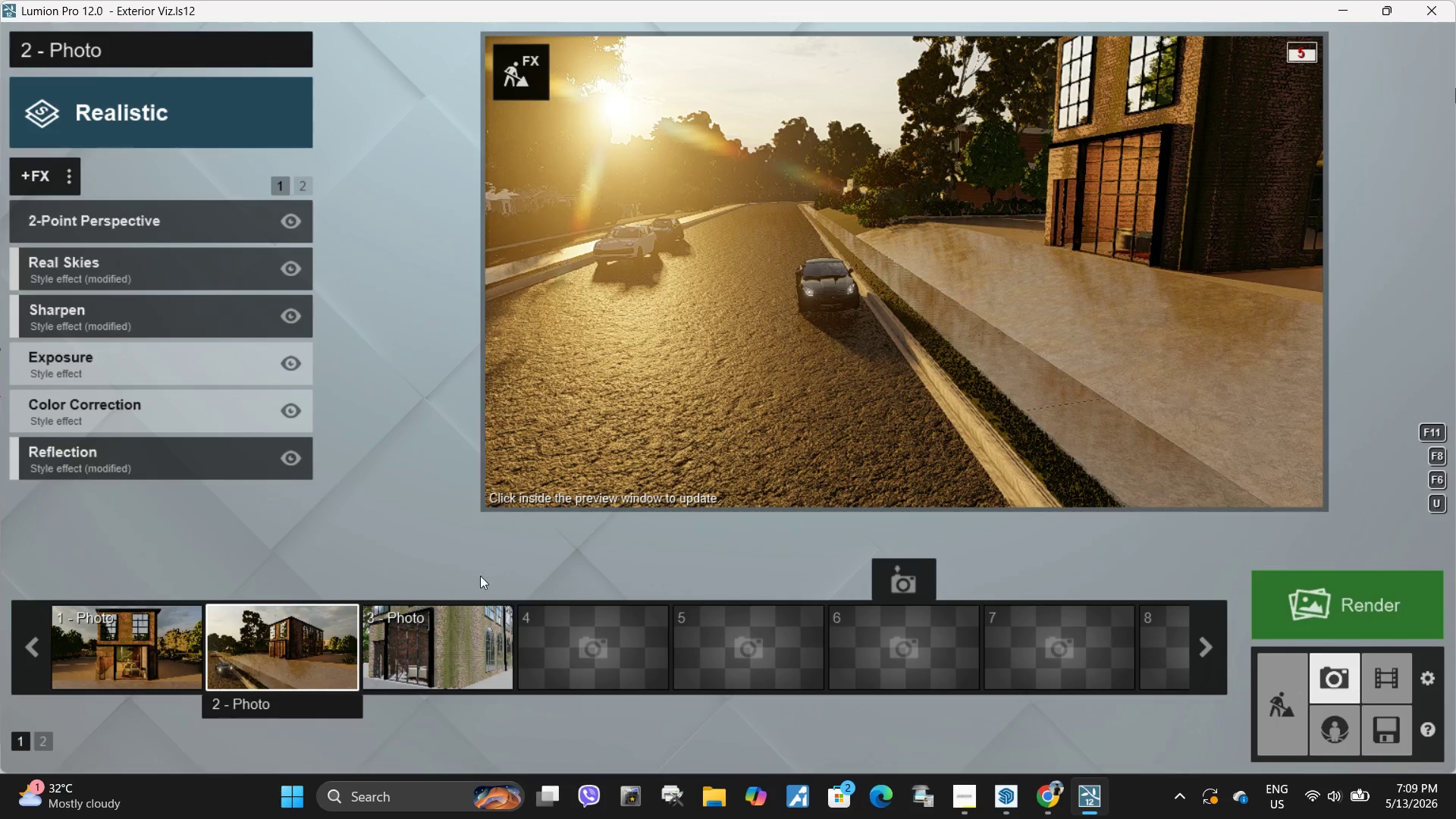 
left_click([287, 664])
 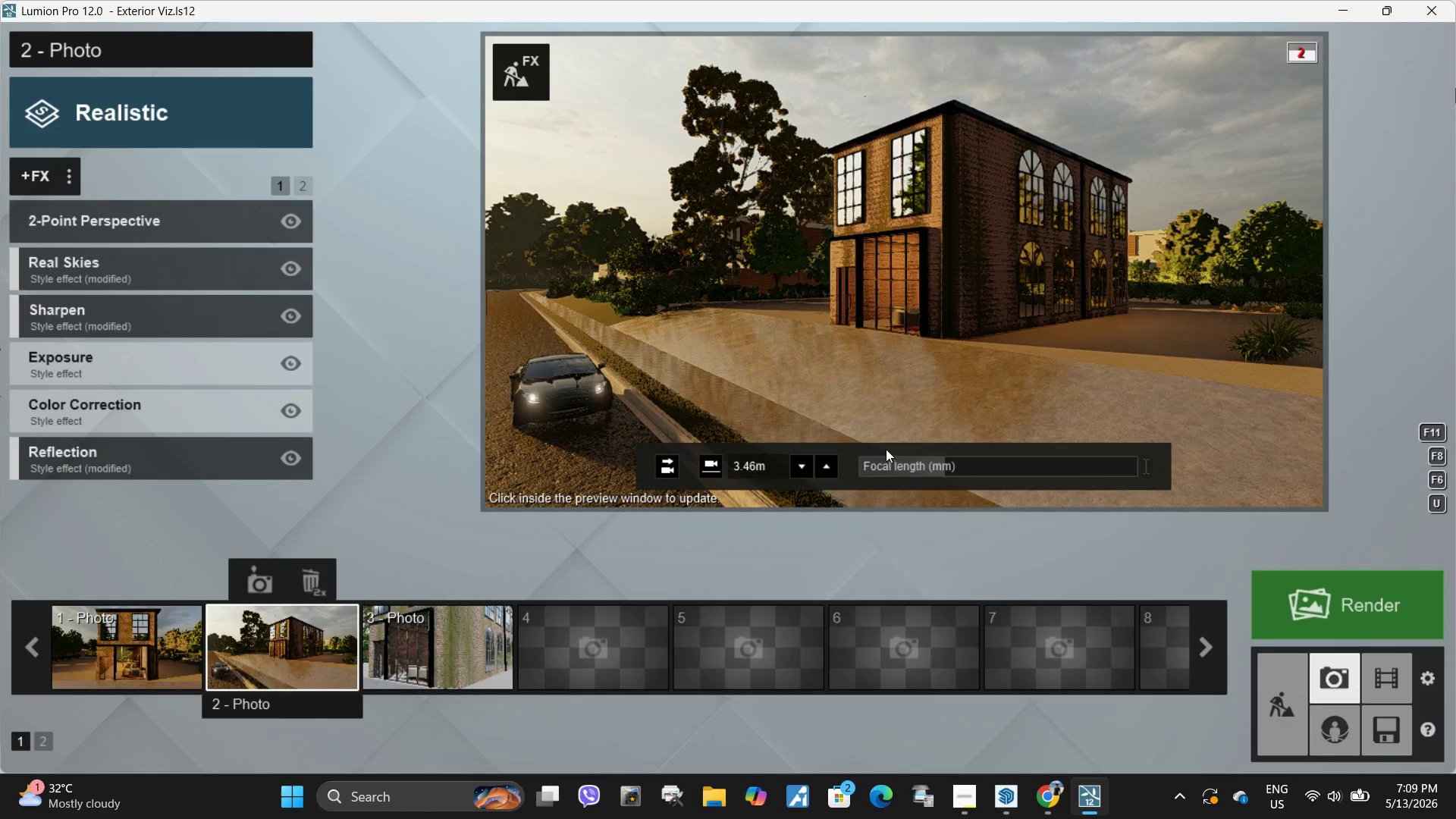 
left_click_drag(start_coordinate=[949, 463], to_coordinate=[956, 463])
 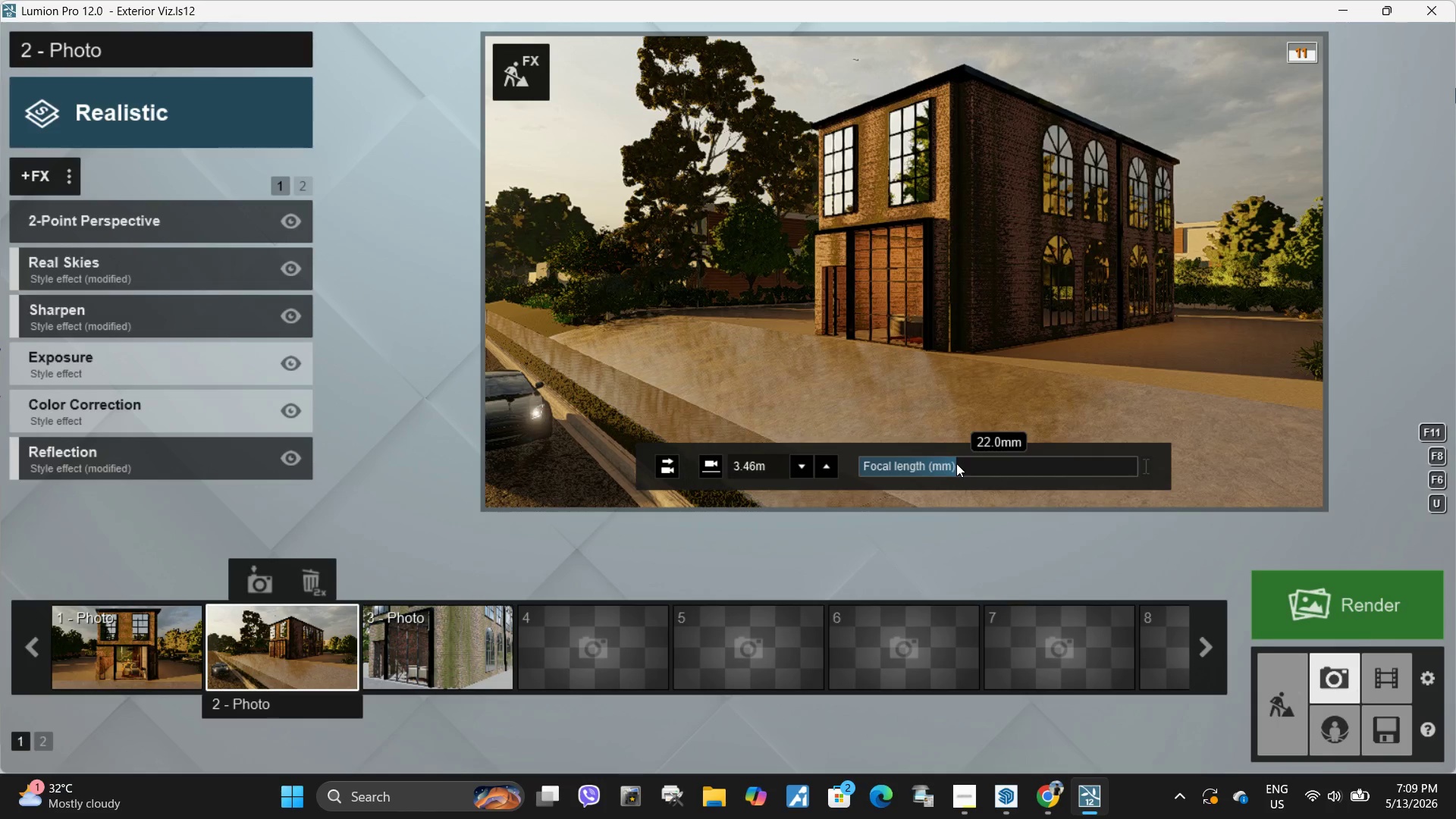 
type(sss)
 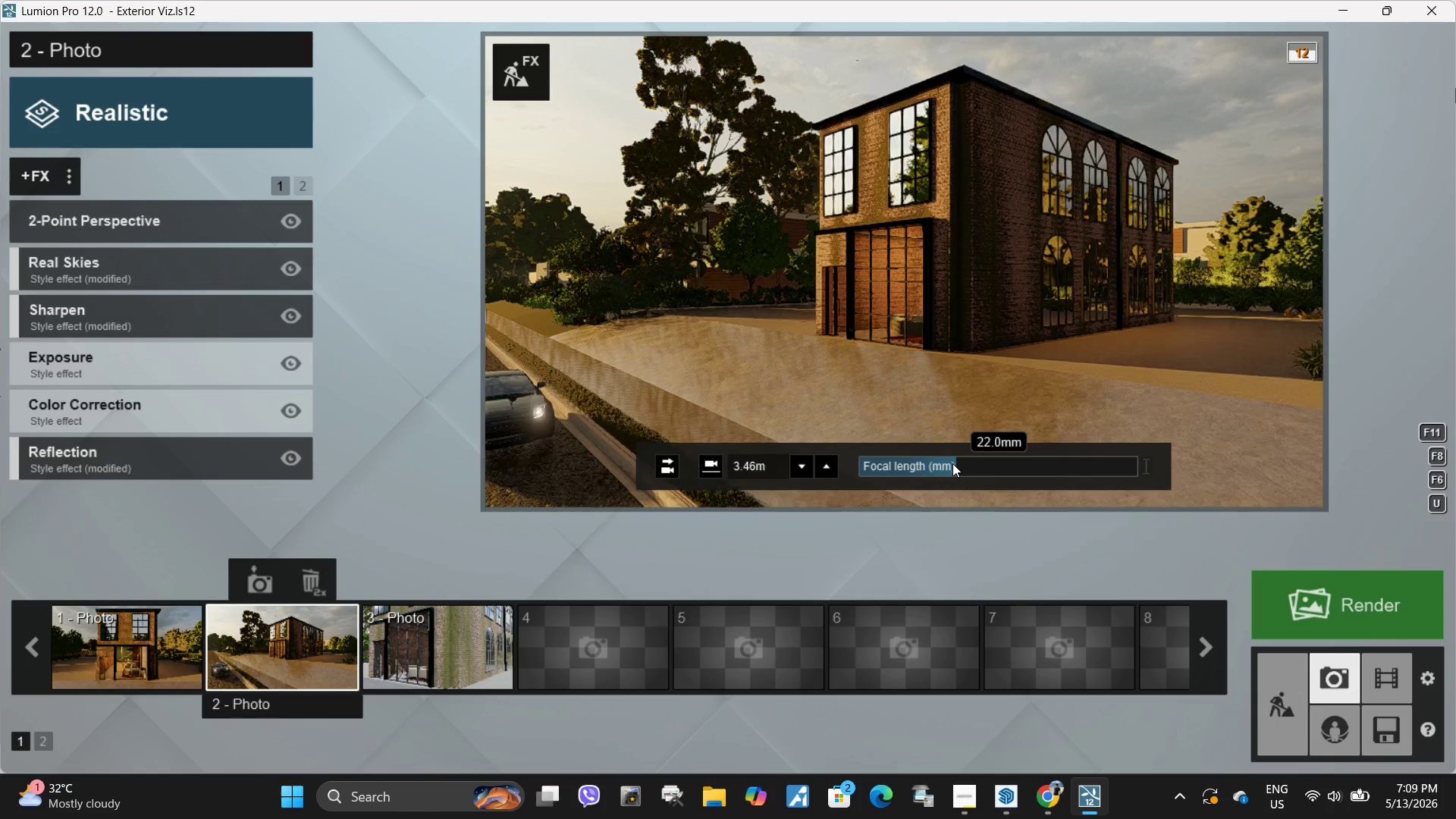 
hold_key(key=Space, duration=4.28)
 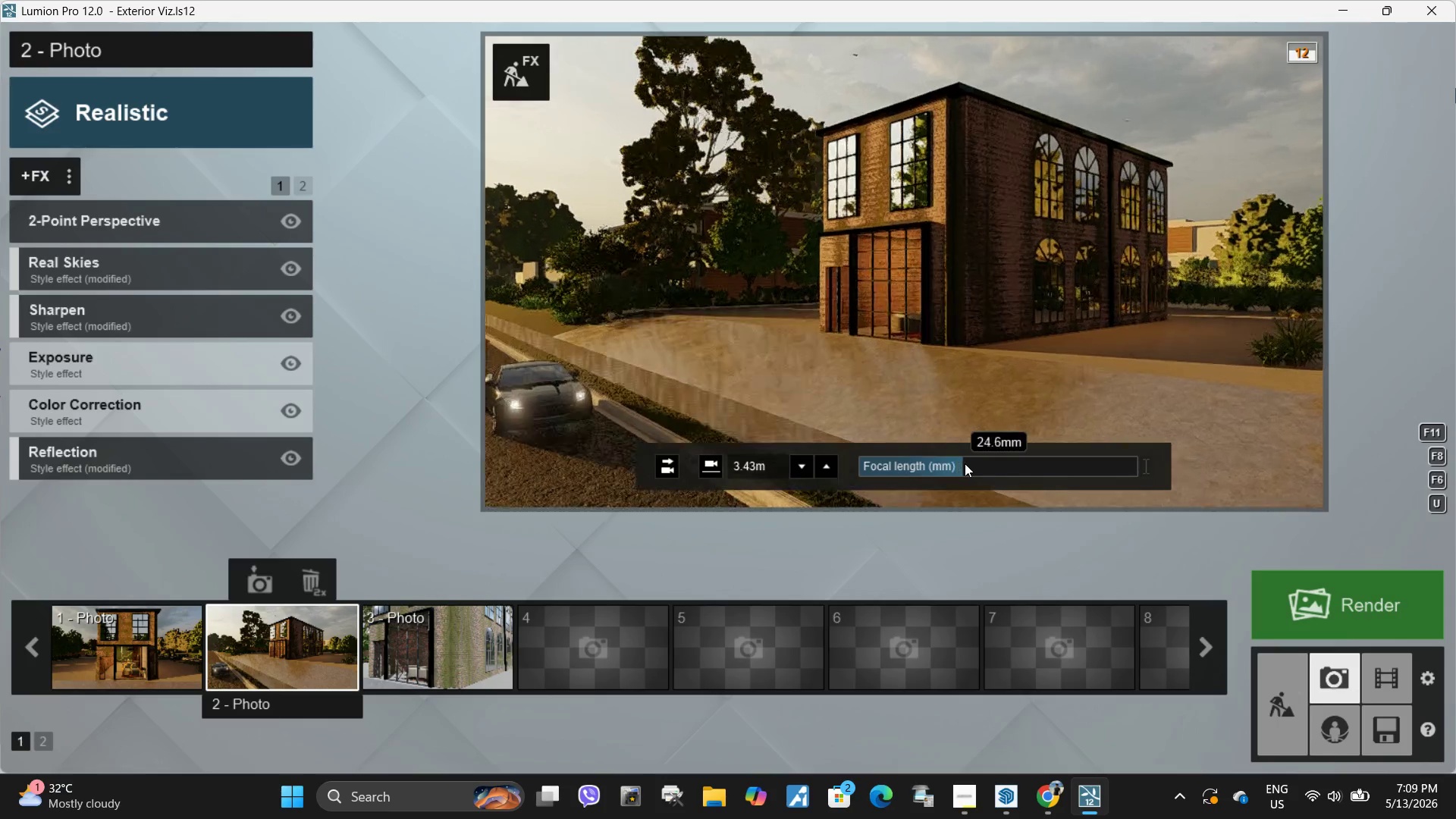 
hold_key(key=S, duration=1.5)
 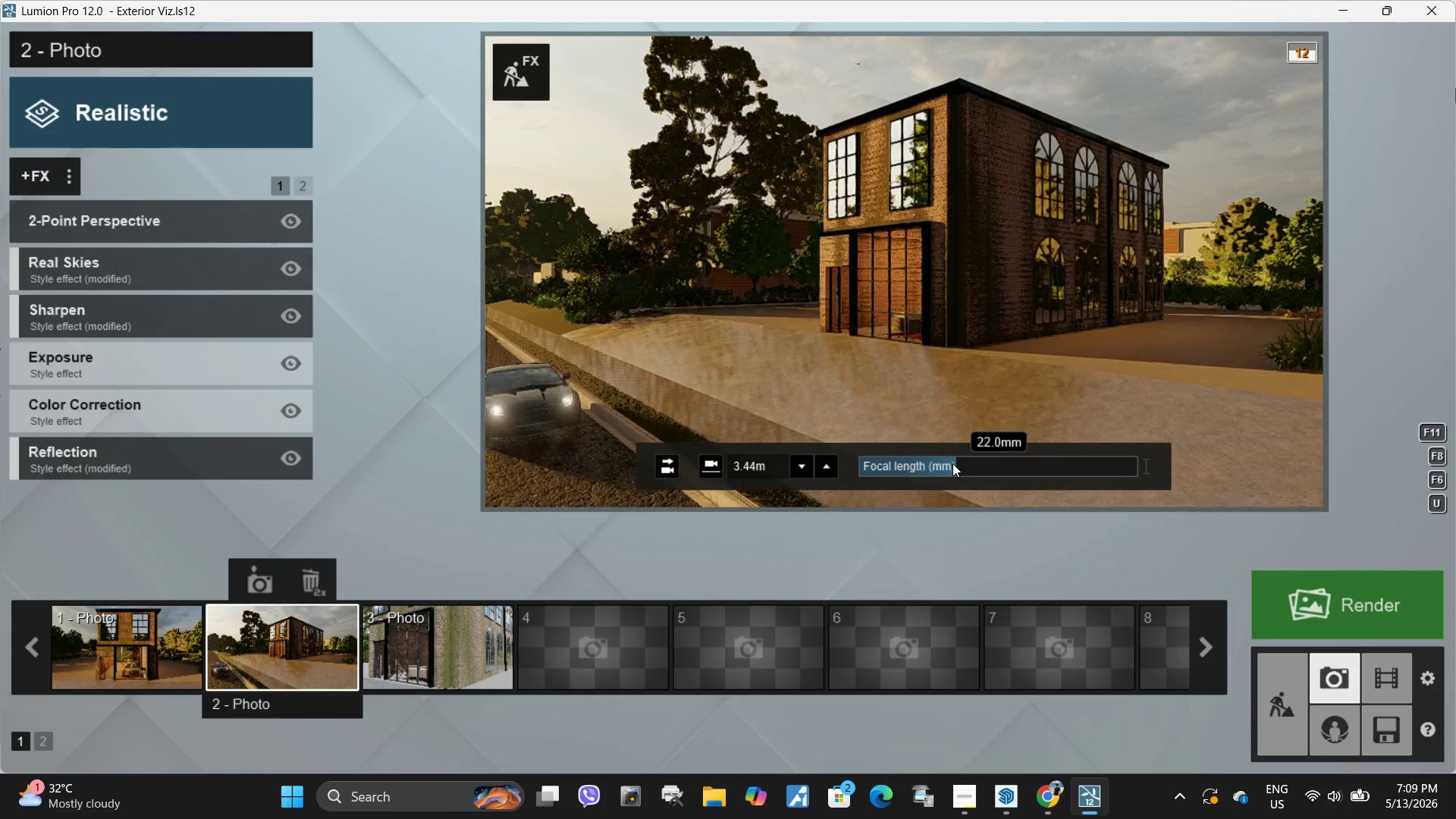 
hold_key(key=S, duration=1.51)
 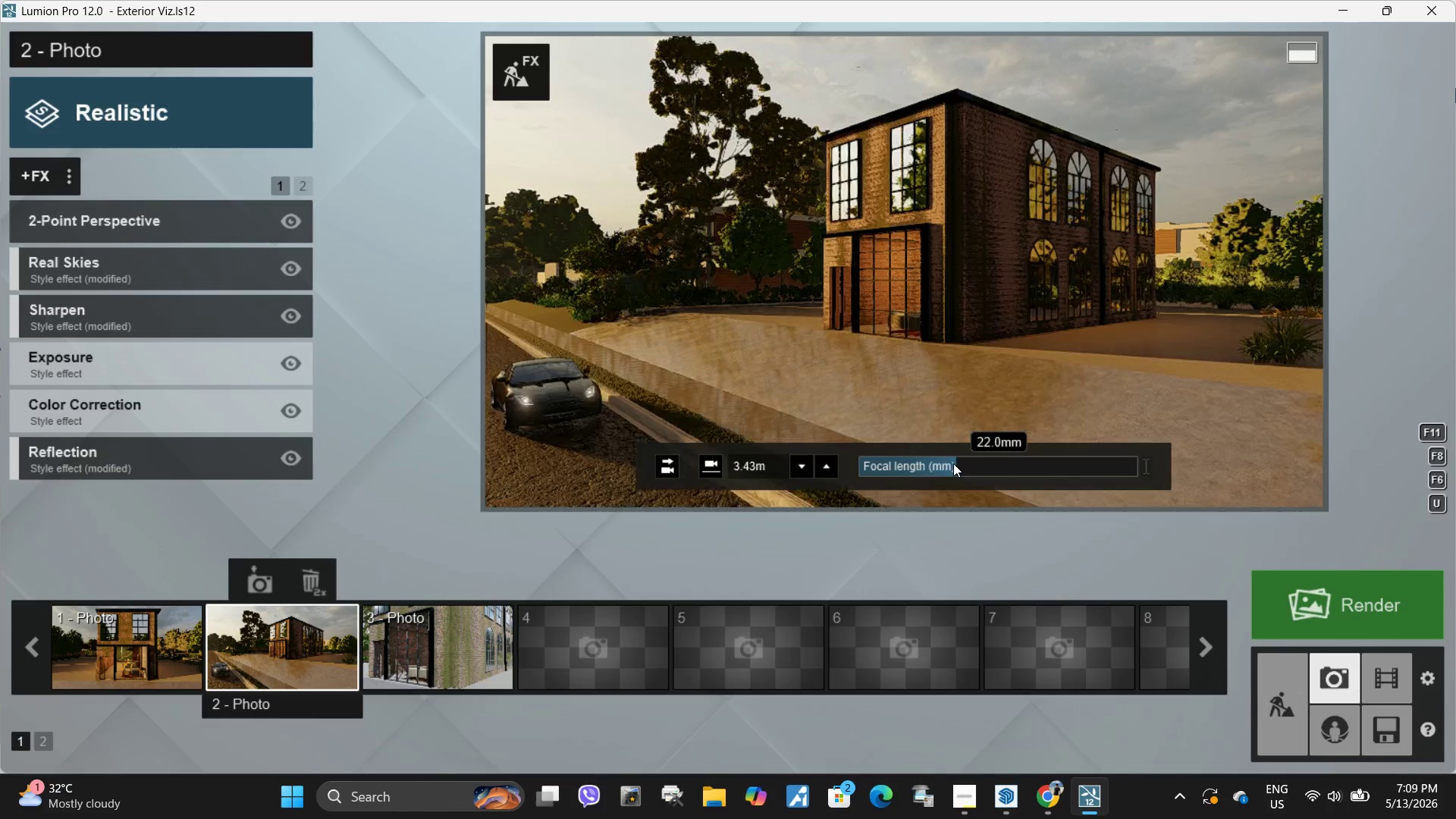 
hold_key(key=S, duration=0.58)
 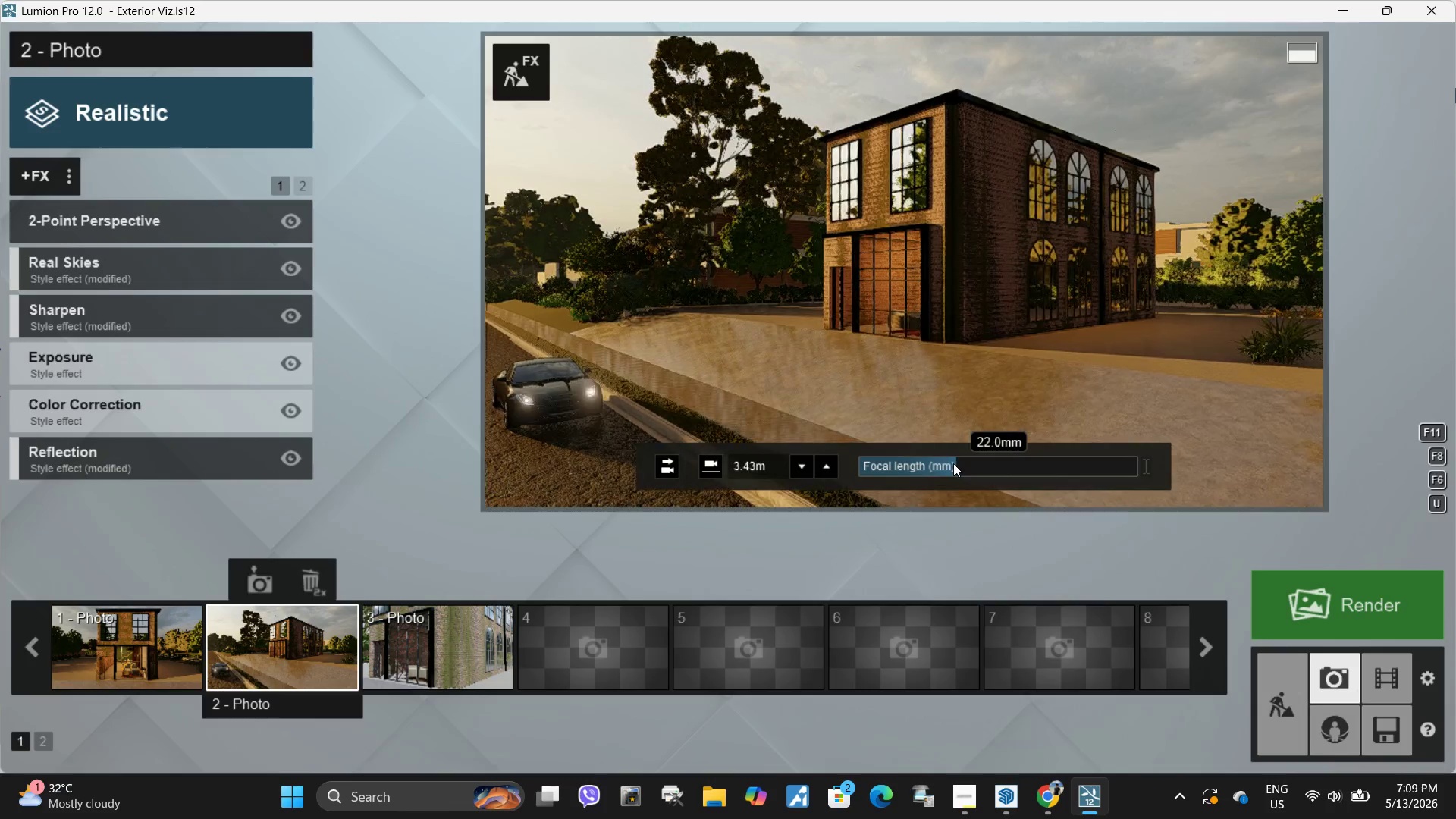 
left_click_drag(start_coordinate=[953, 463], to_coordinate=[978, 460])
 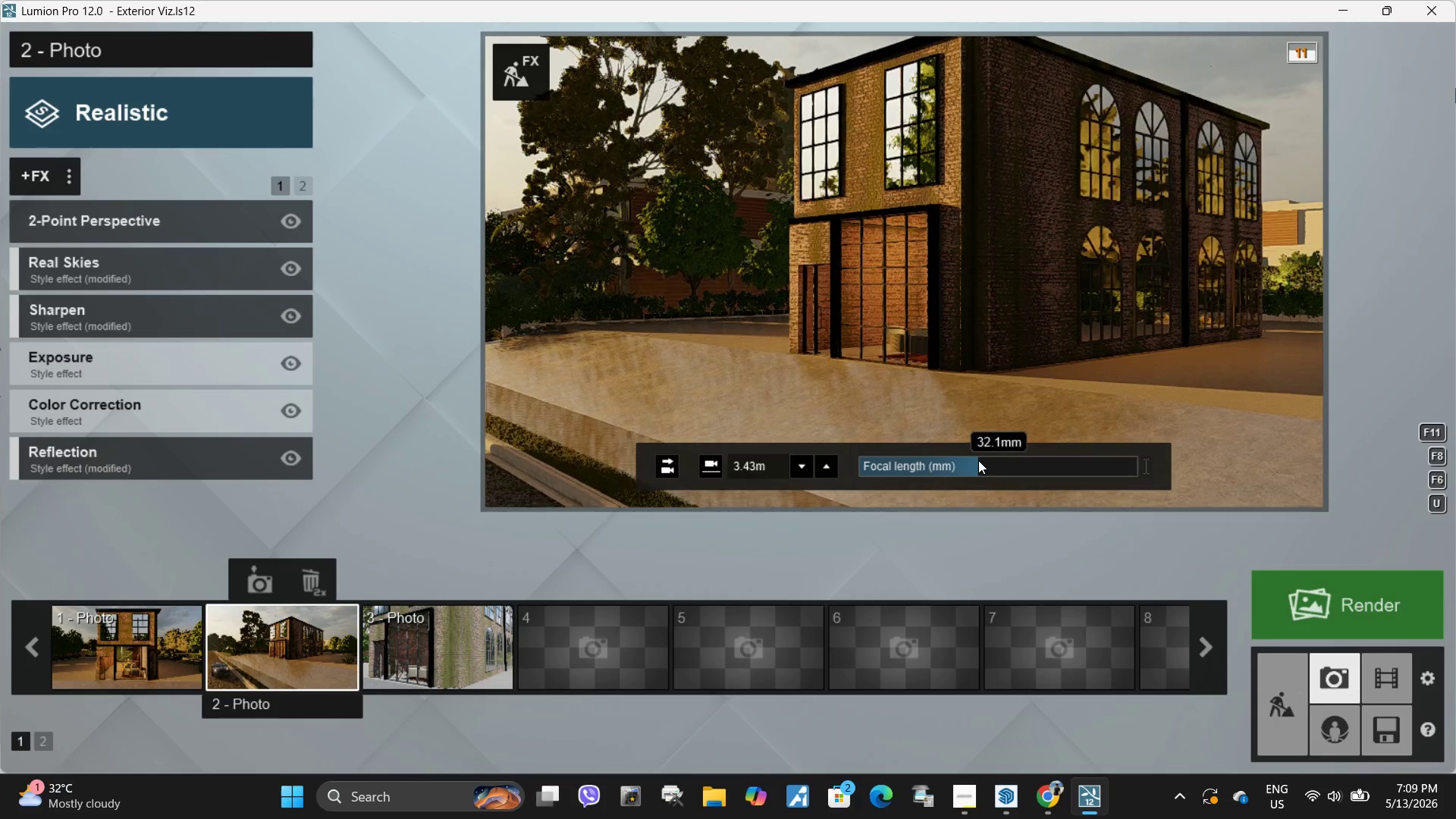 
hold_key(key=Space, duration=5.25)
 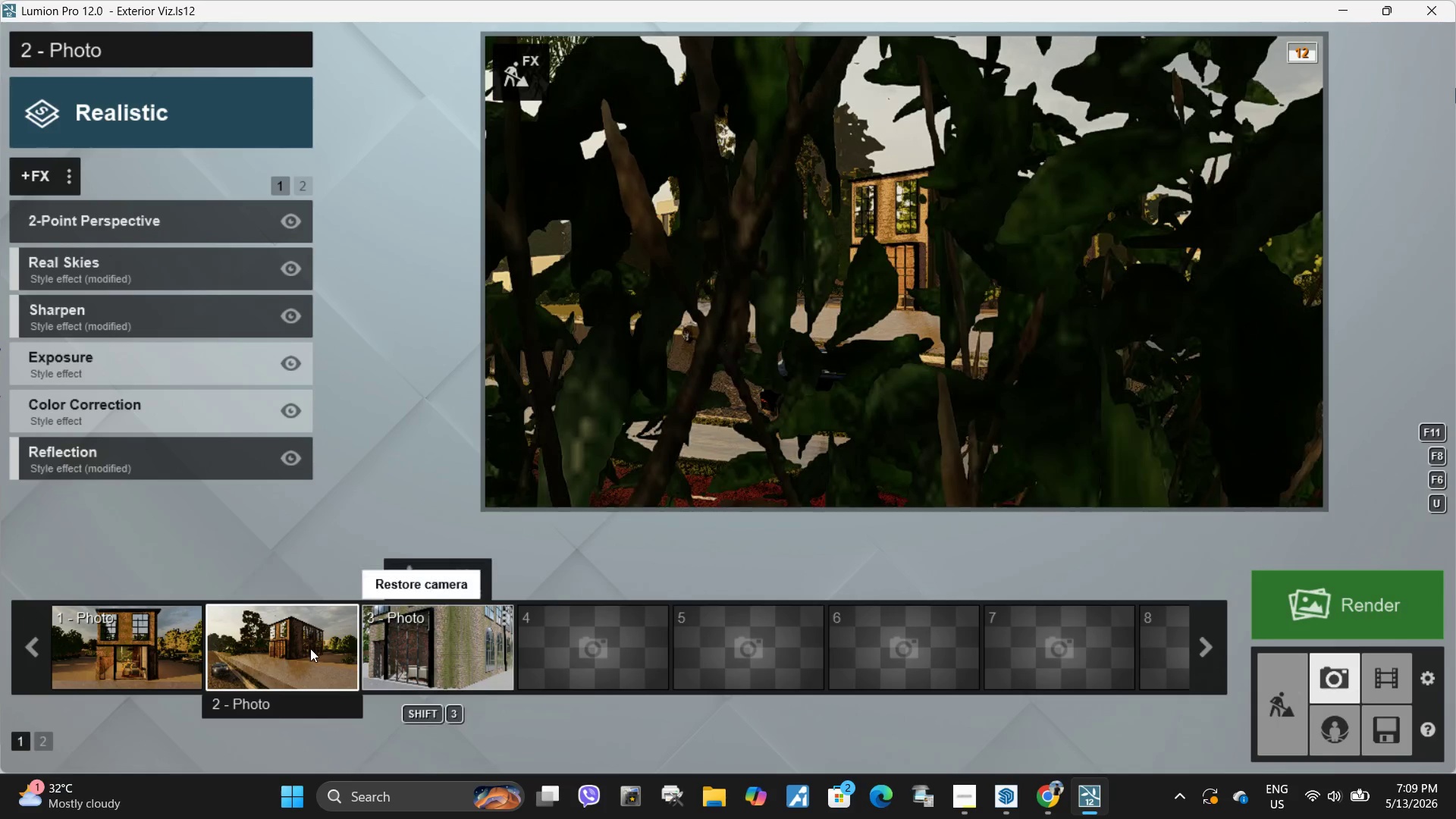 
hold_key(key=S, duration=4.67)
 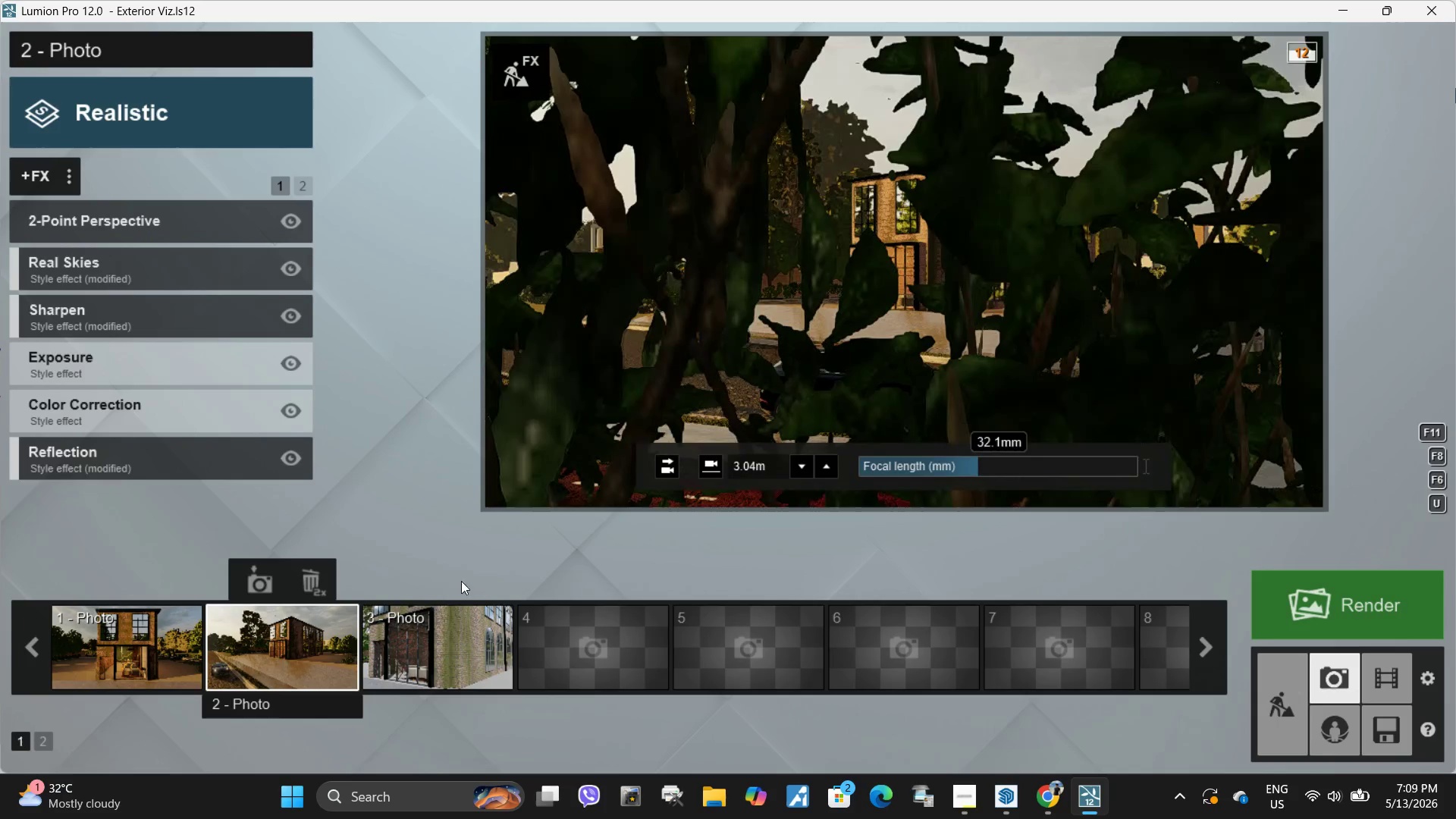 
hold_key(key=E, duration=0.39)
 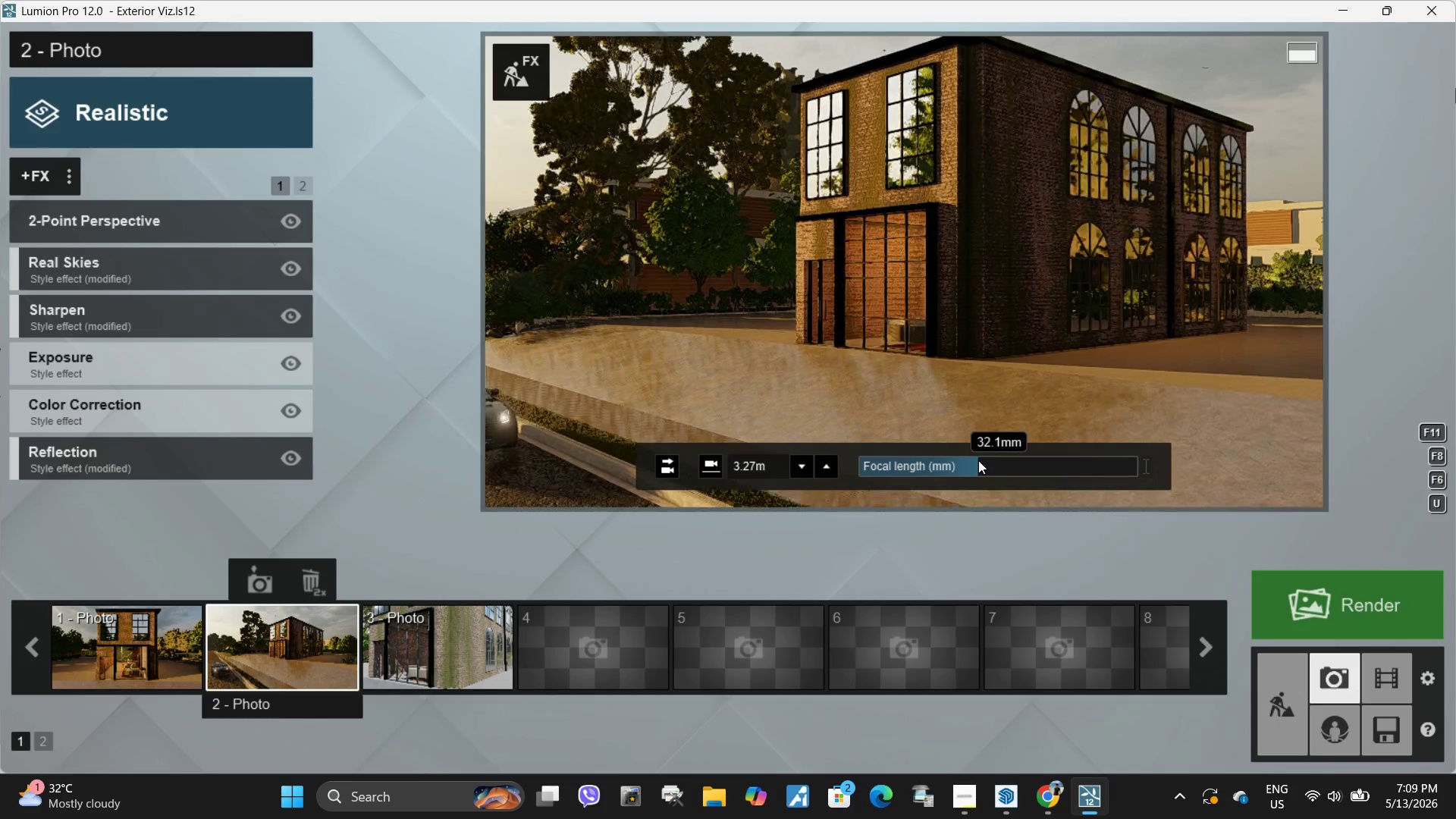 
type(qw)
 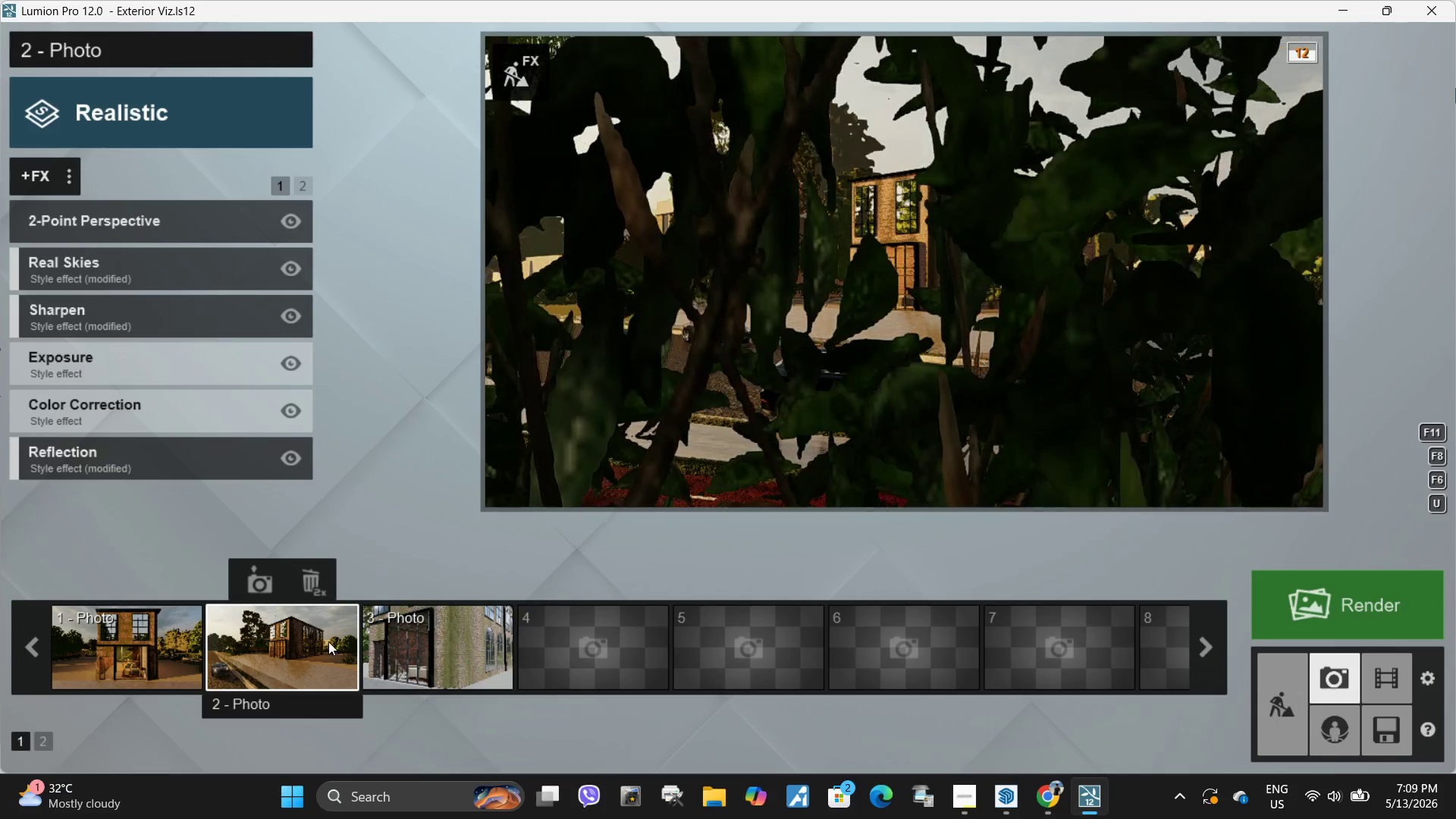 
left_click([310, 648])
 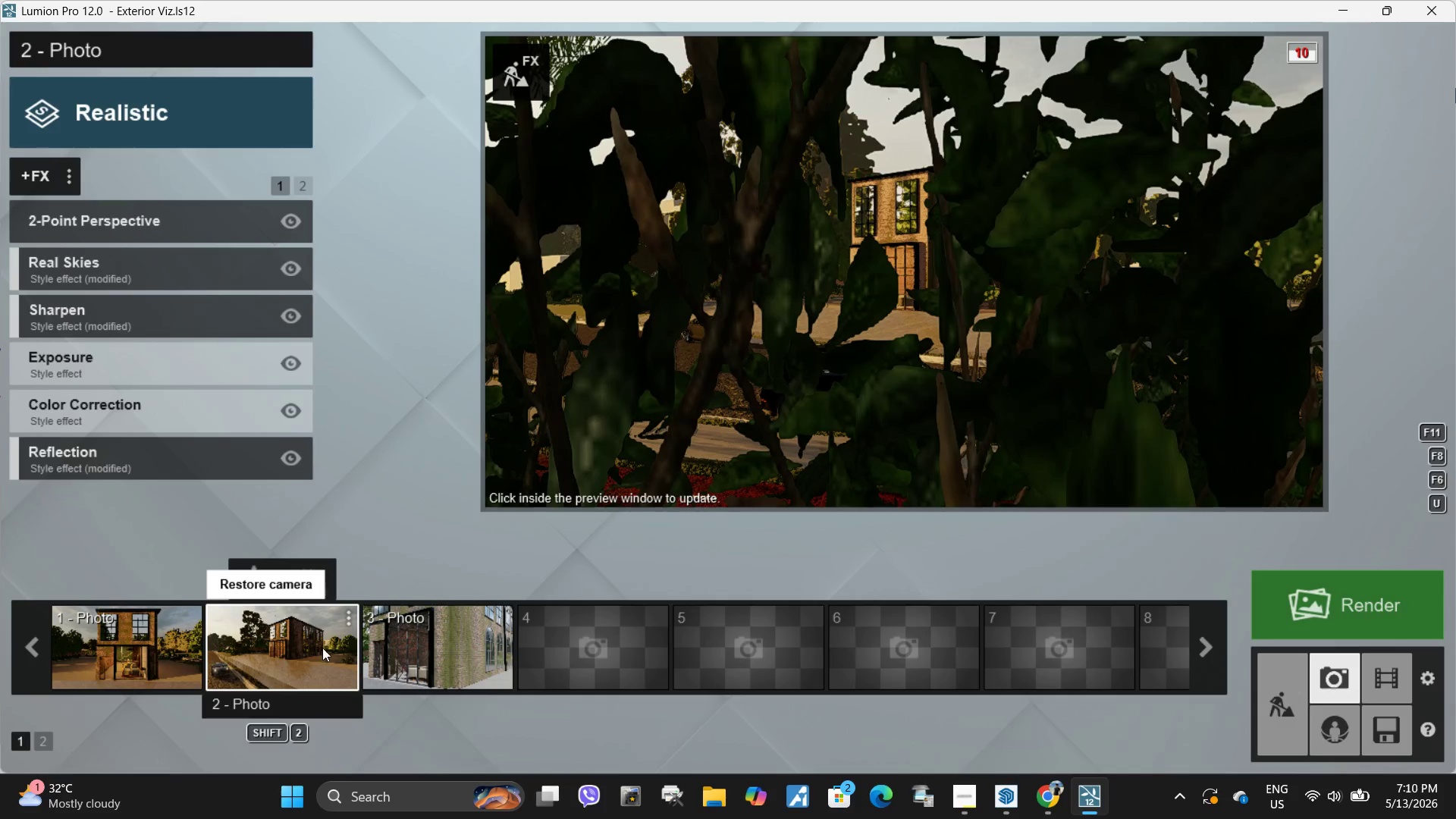 
left_click([306, 642])
 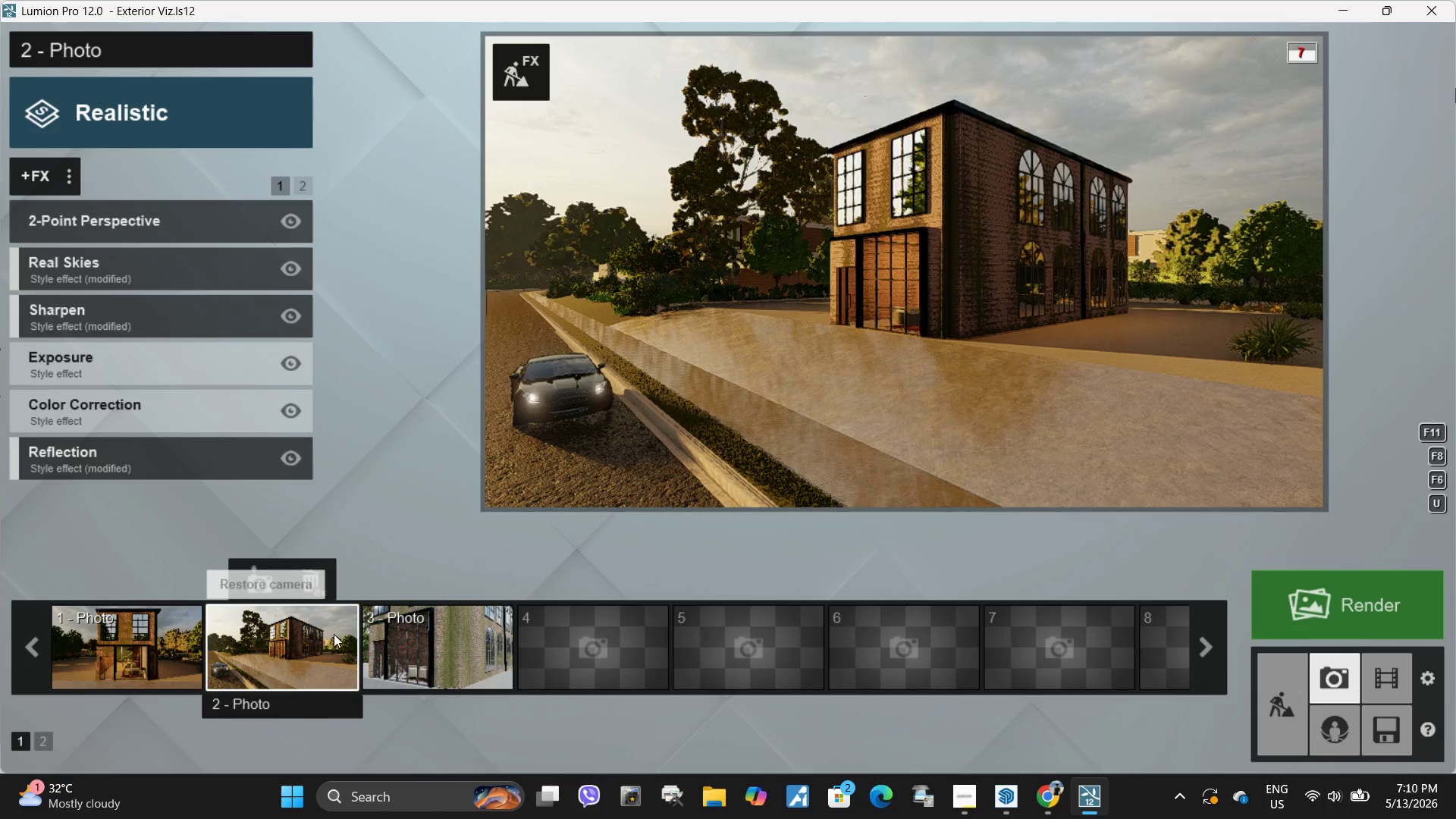 
hold_key(key=Space, duration=0.58)
 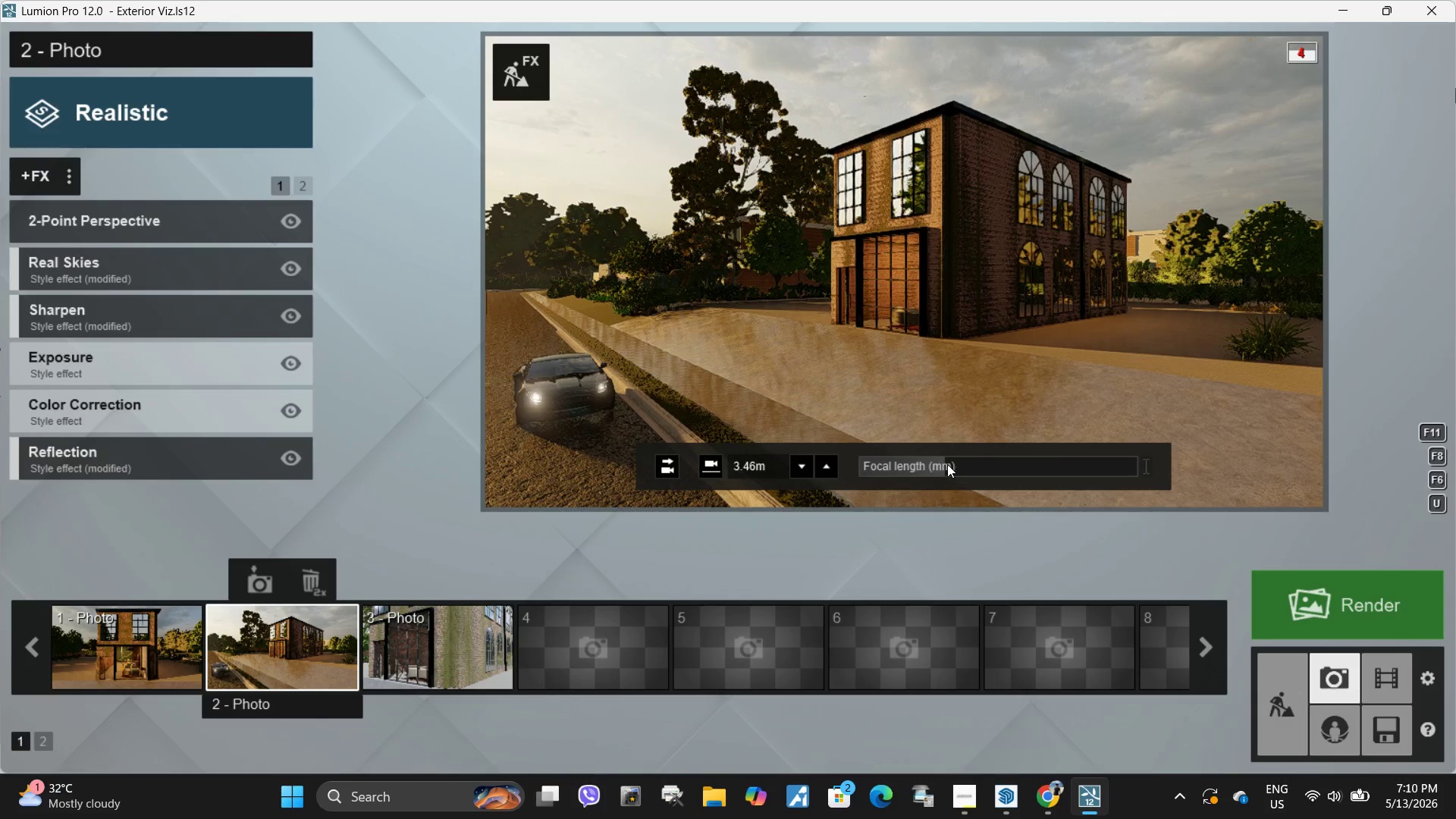 
key(S)
 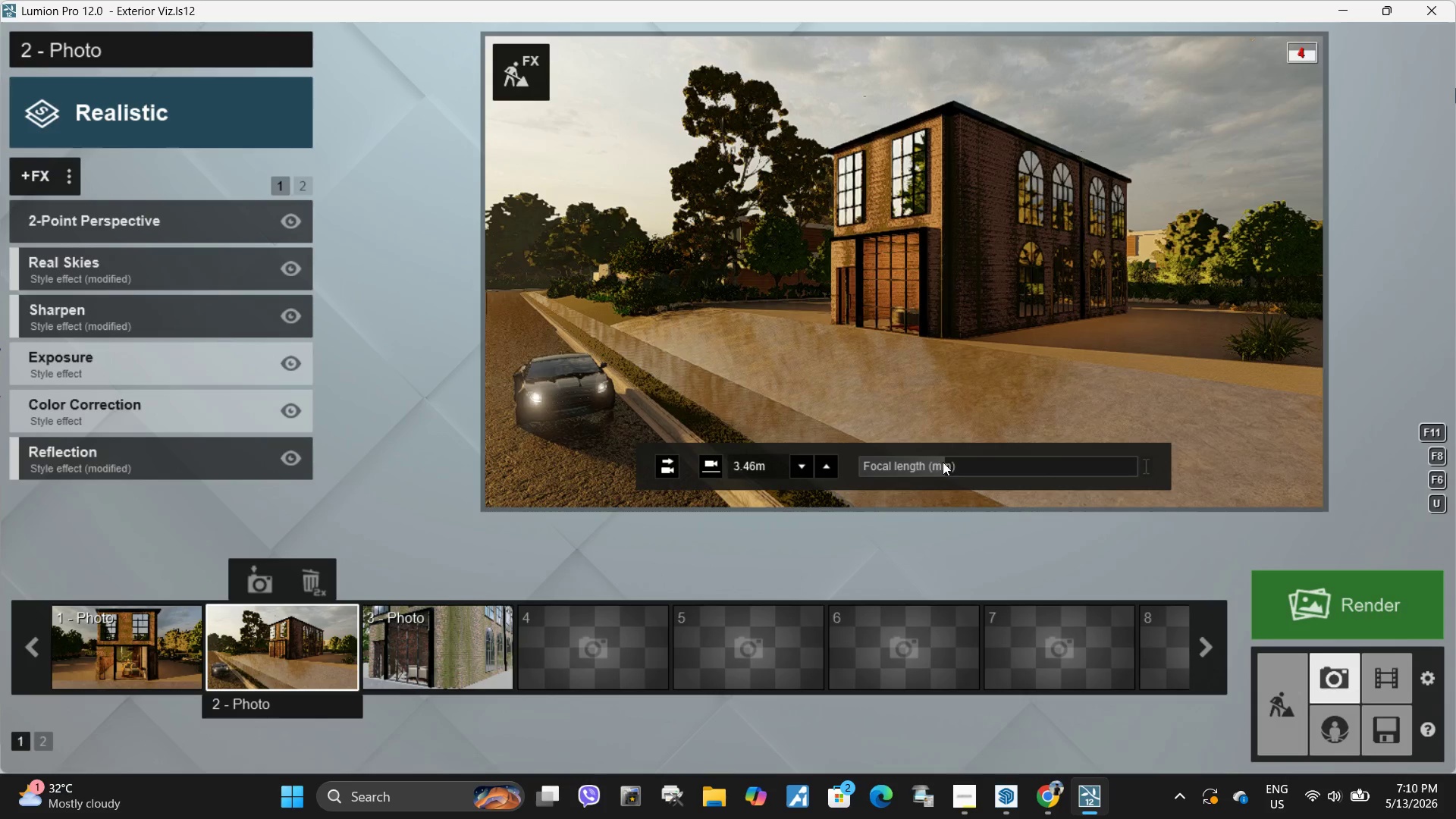 
left_click_drag(start_coordinate=[952, 465], to_coordinate=[968, 466])
 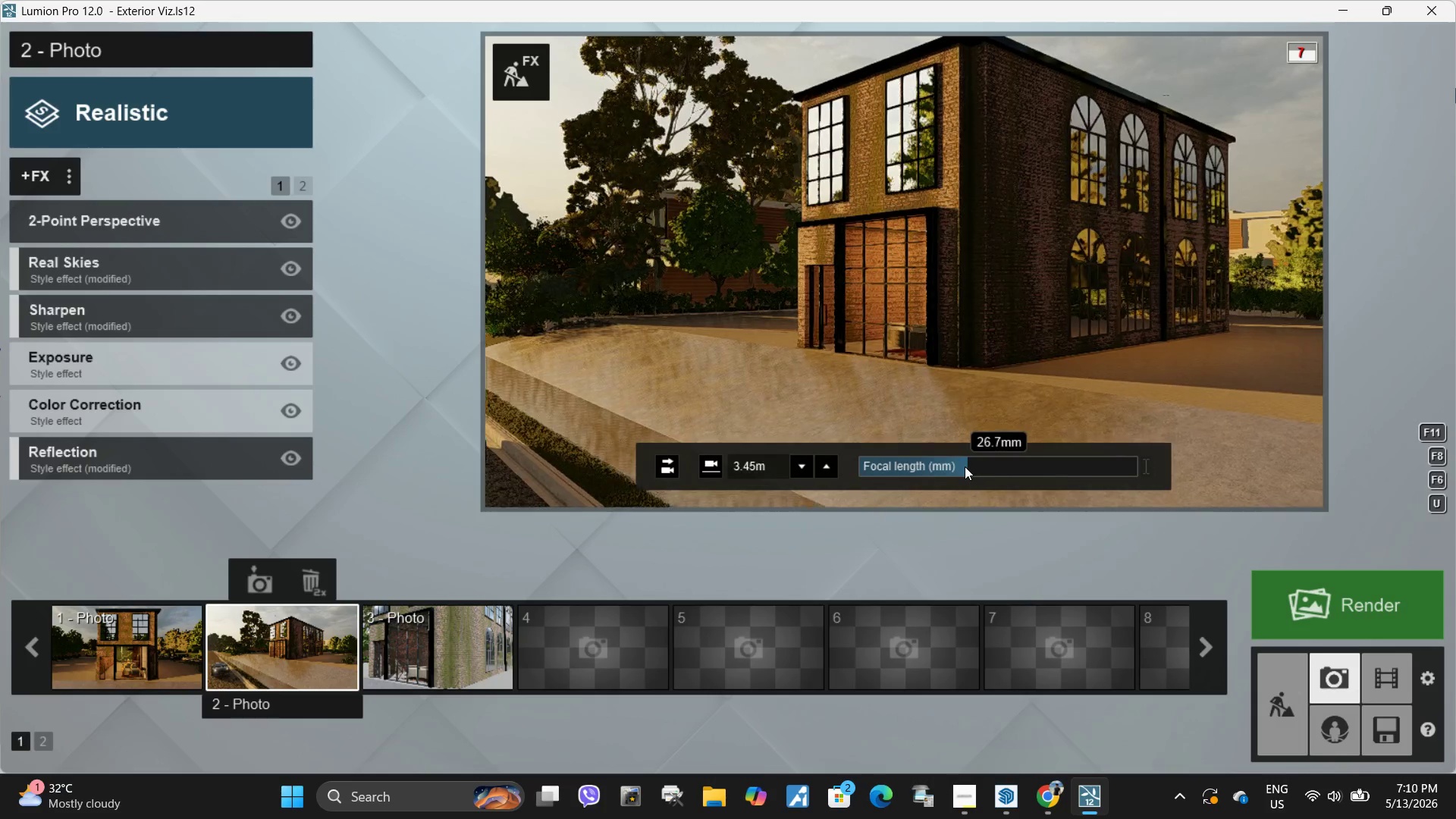 
hold_key(key=S, duration=6.02)
 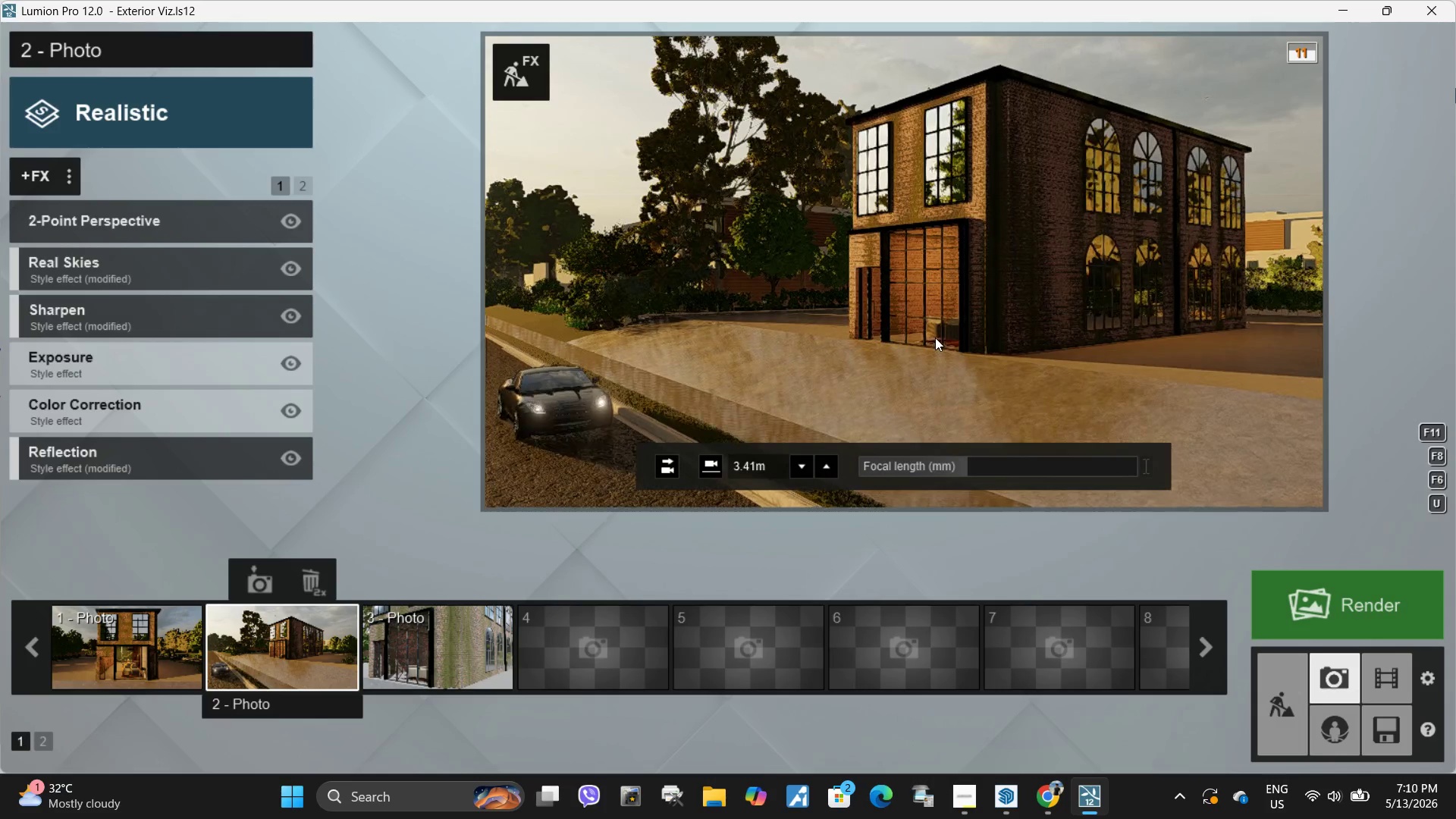 
hold_key(key=Space, duration=1.5)
 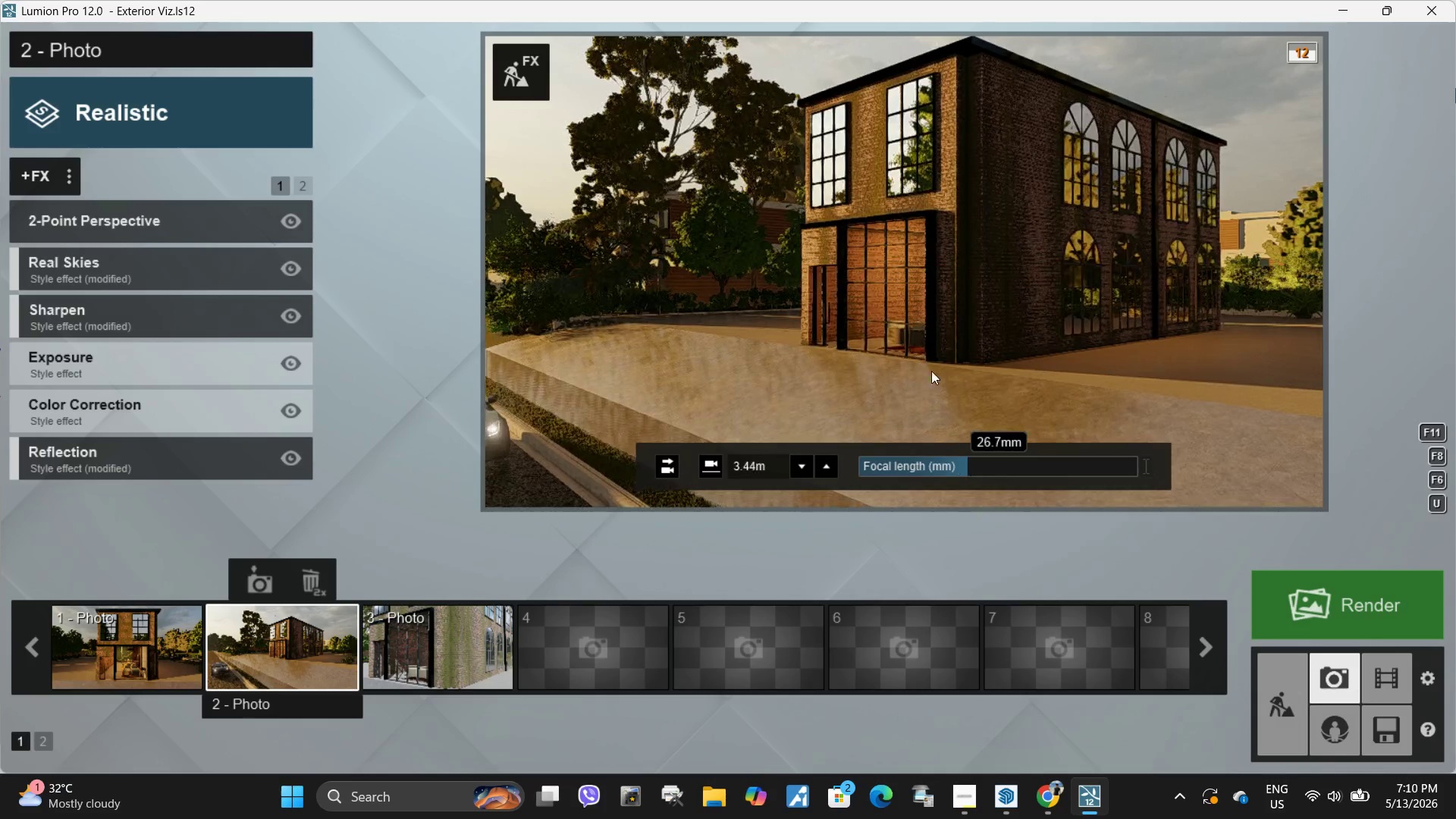 
hold_key(key=Space, duration=1.52)
 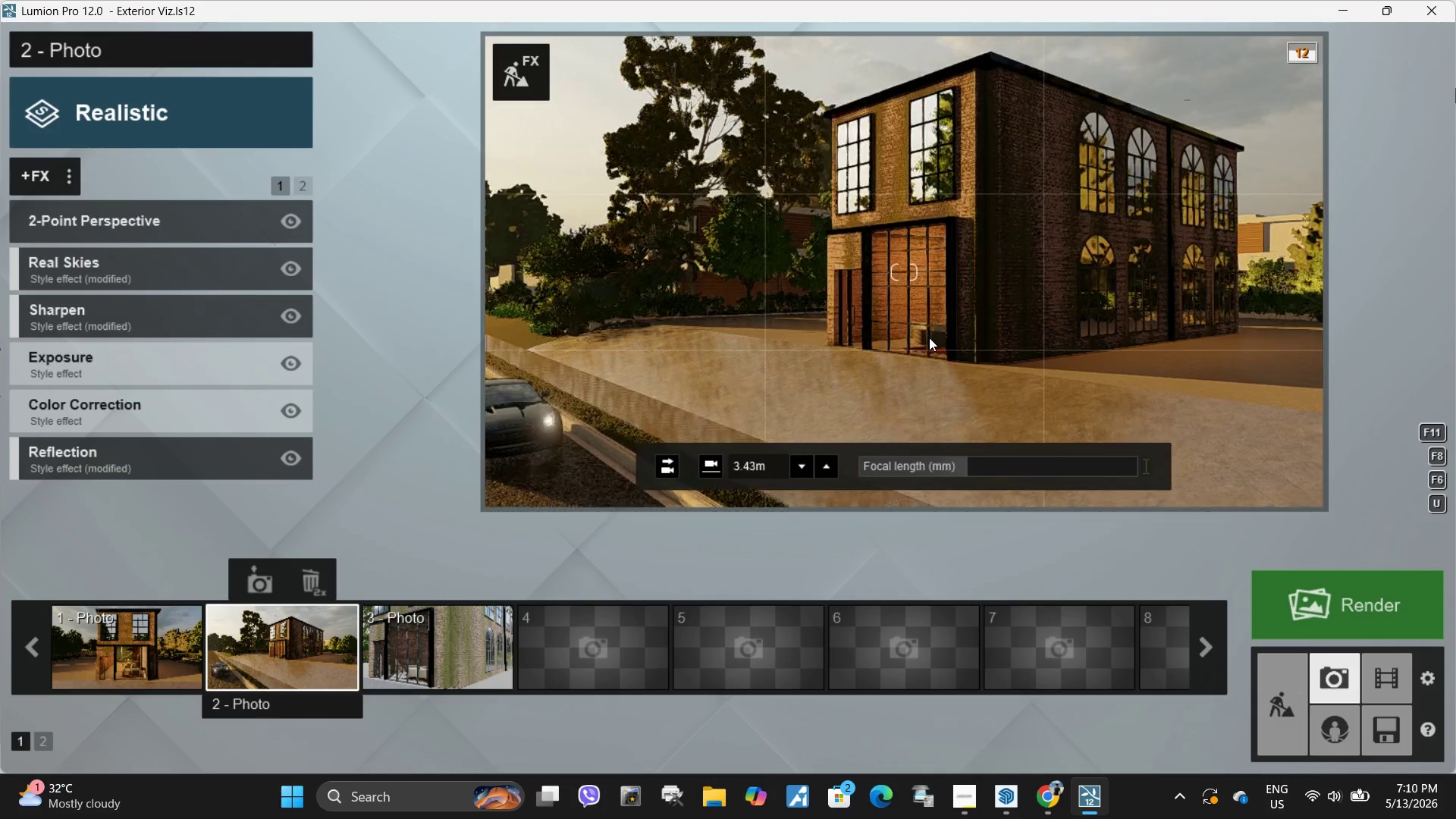 
hold_key(key=Space, duration=3.06)
 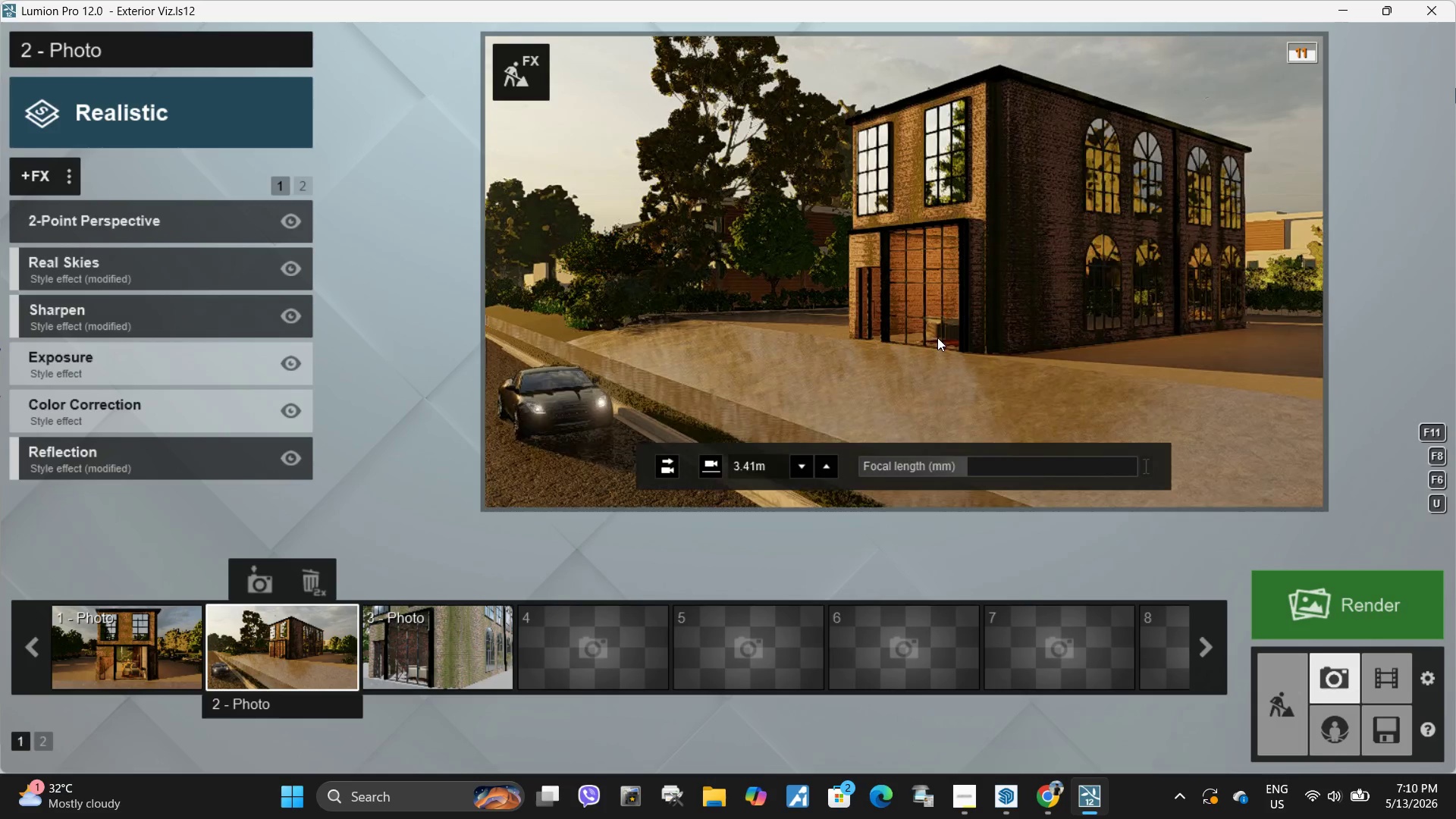 
type(dd)
 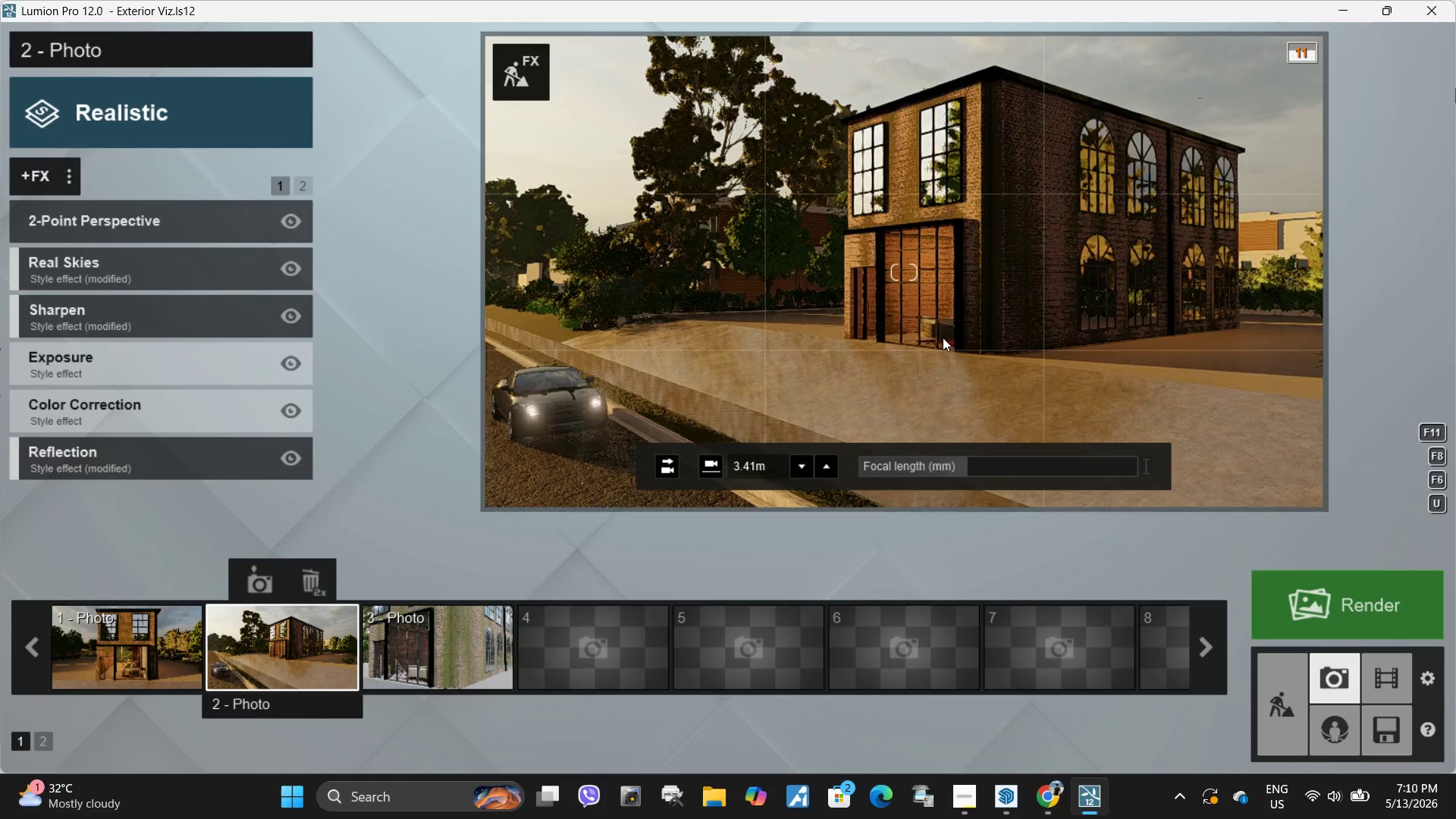 
left_click([943, 337])
 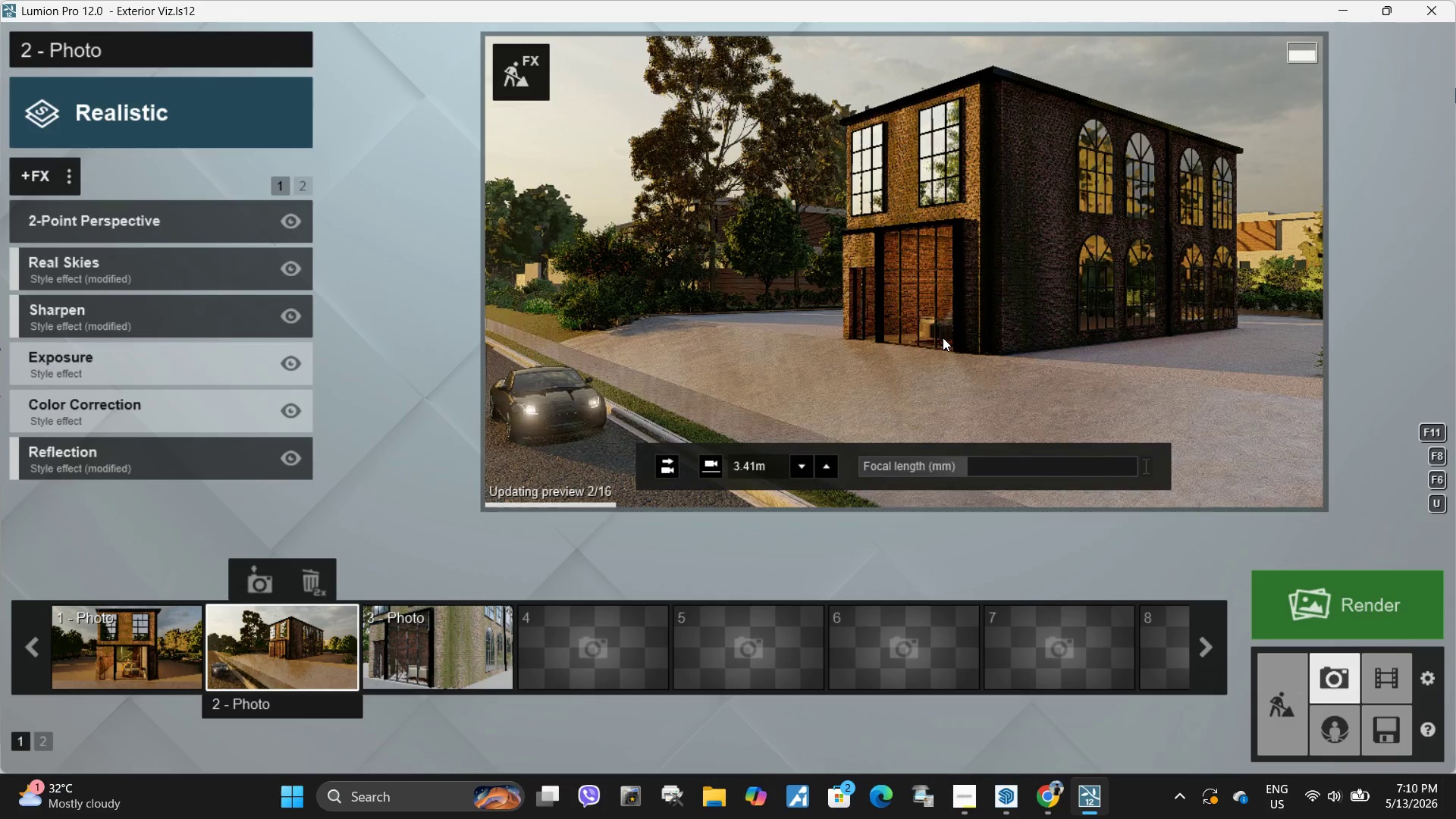 
left_click([943, 337])
 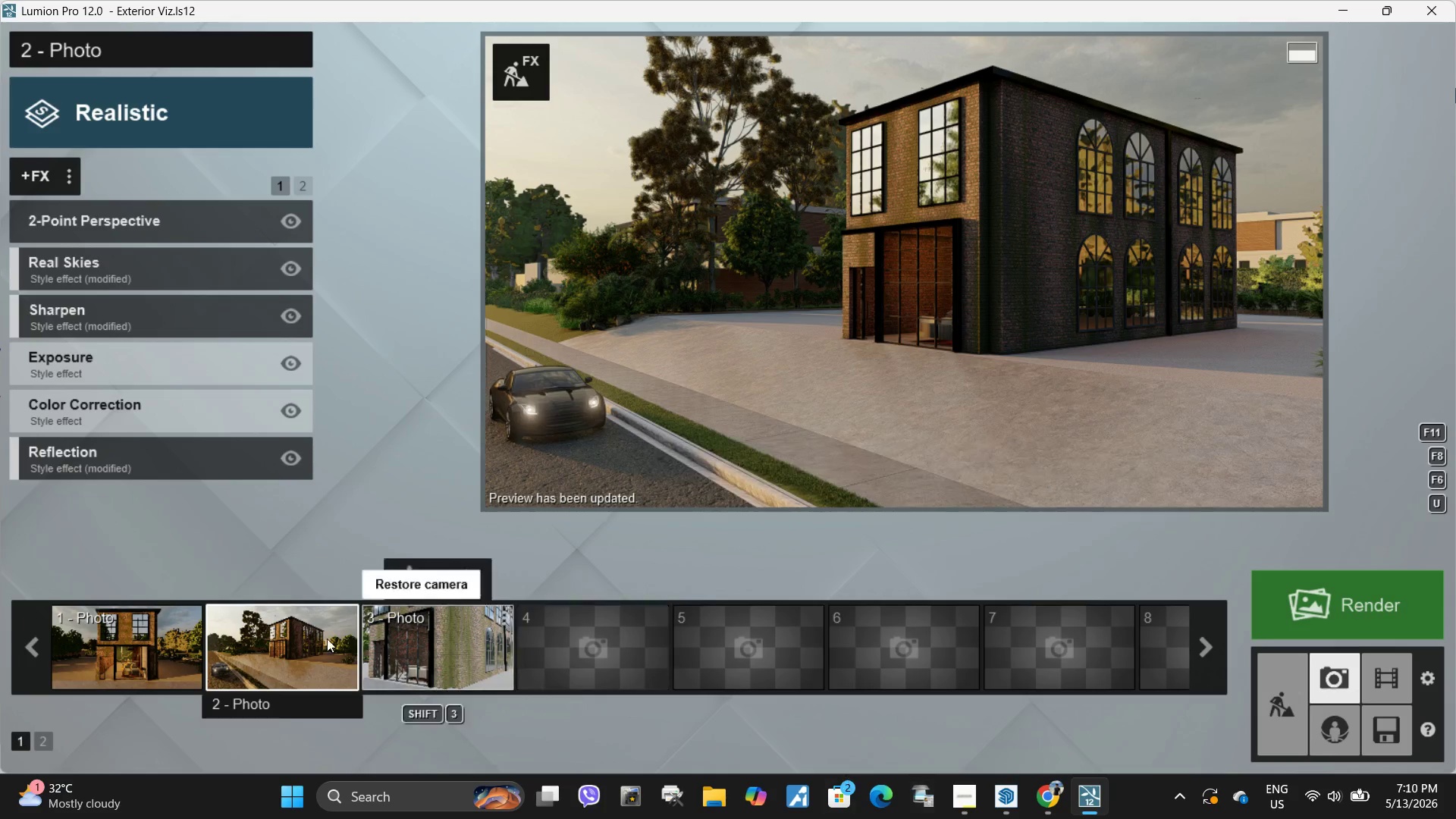 
left_click([270, 584])
 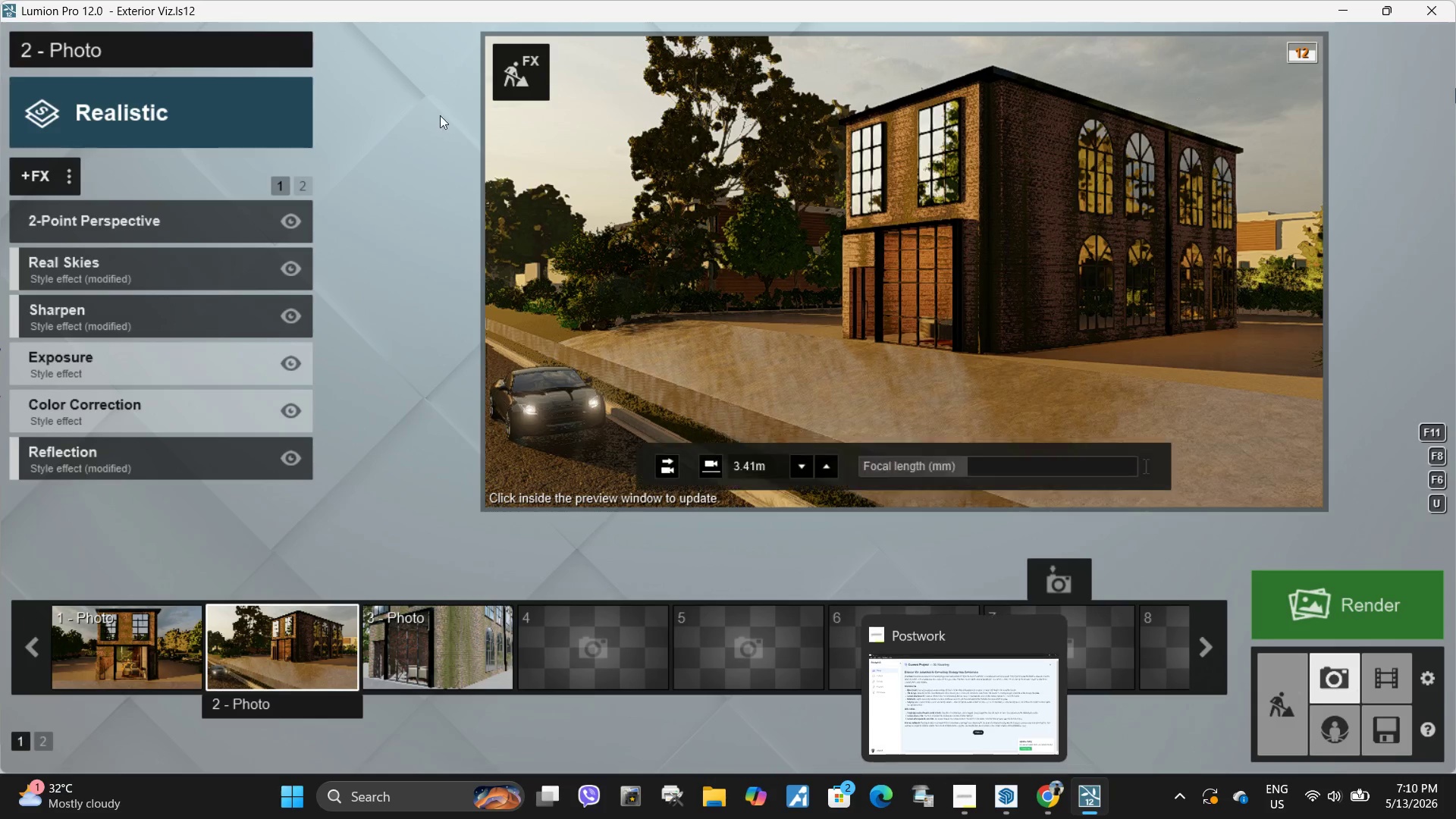 
left_click([526, 75])
 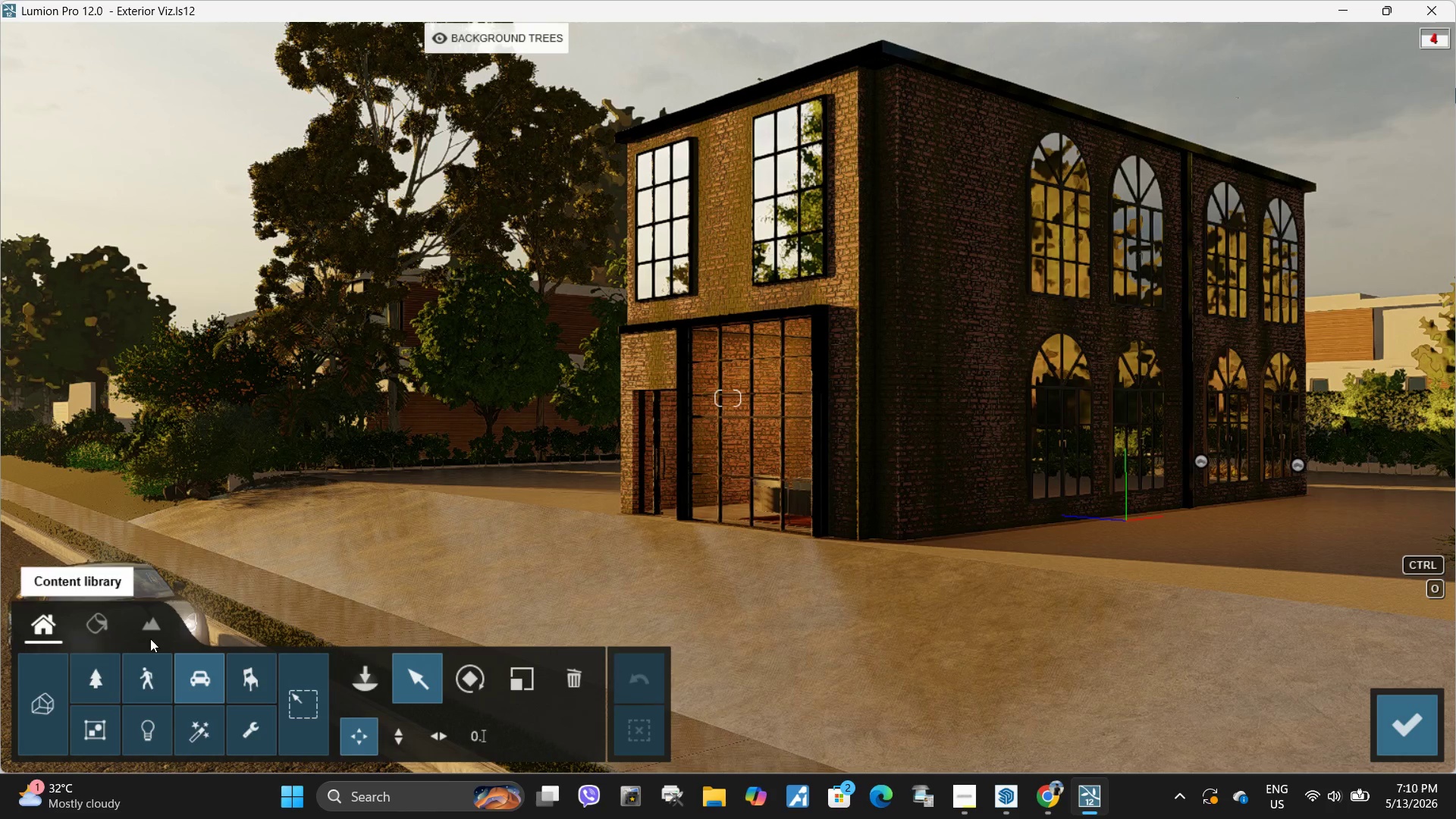 
left_click([371, 691])
 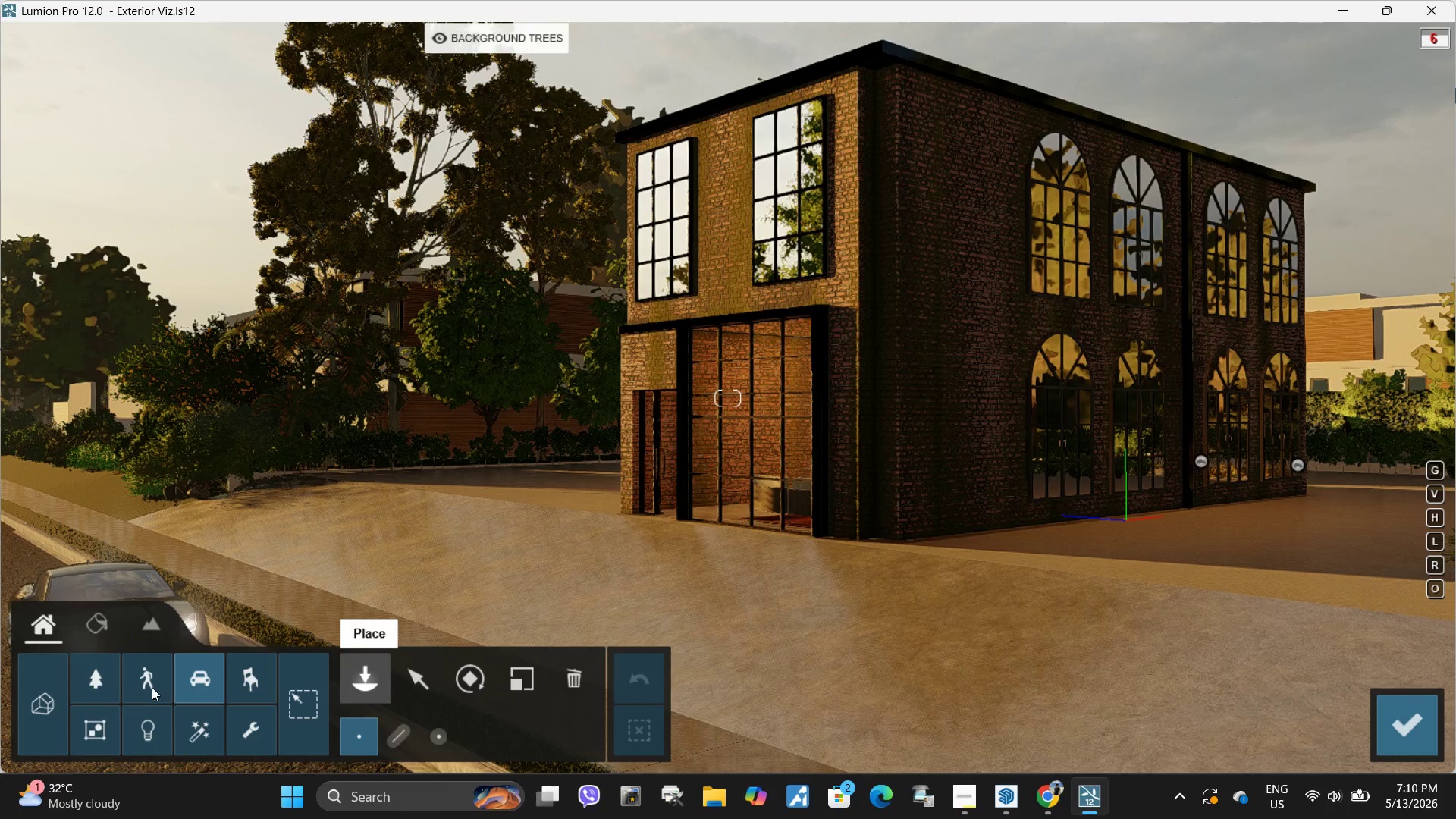 
left_click([152, 679])
 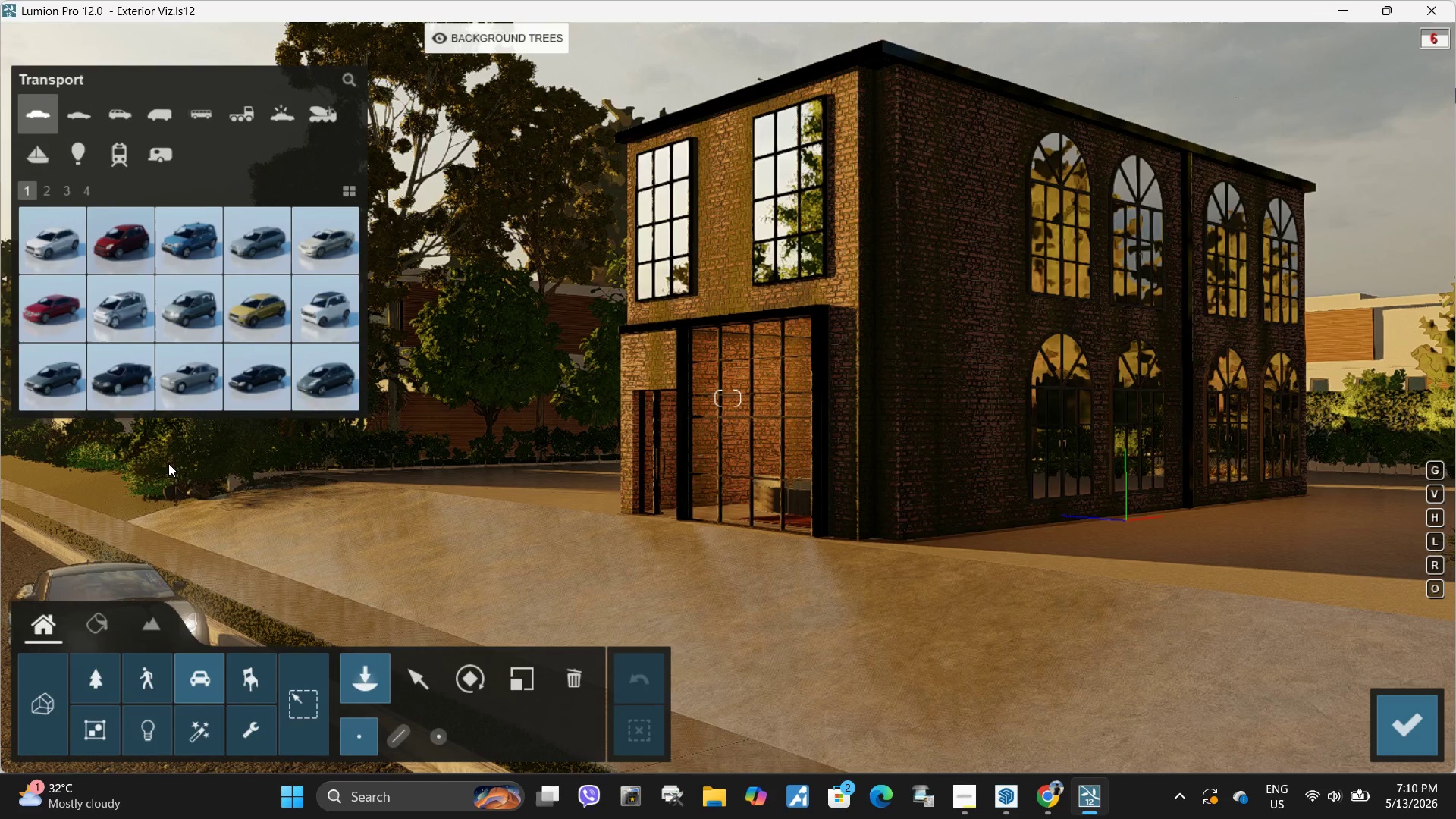 
left_click([145, 689])
 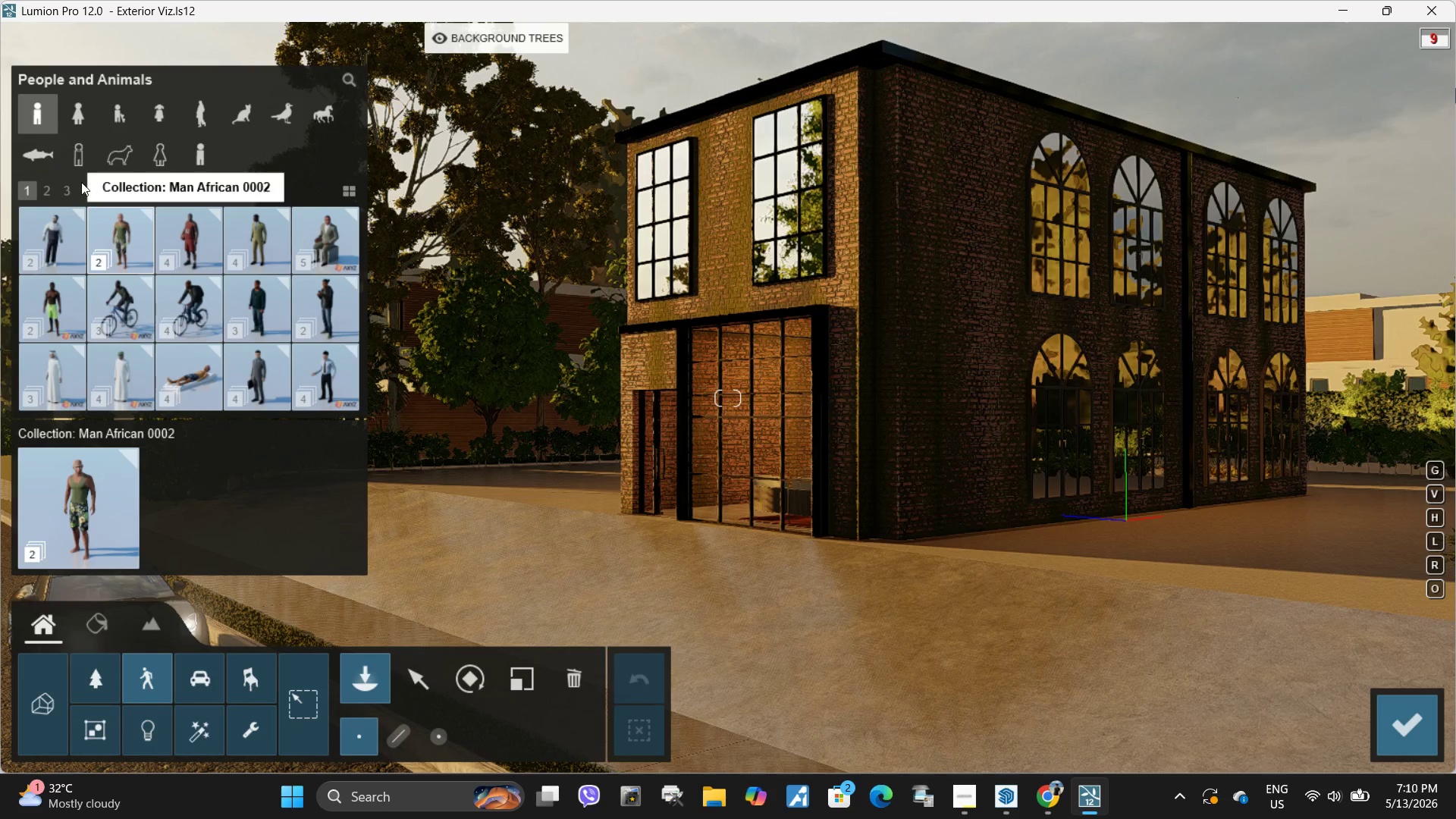 
left_click([49, 182])
 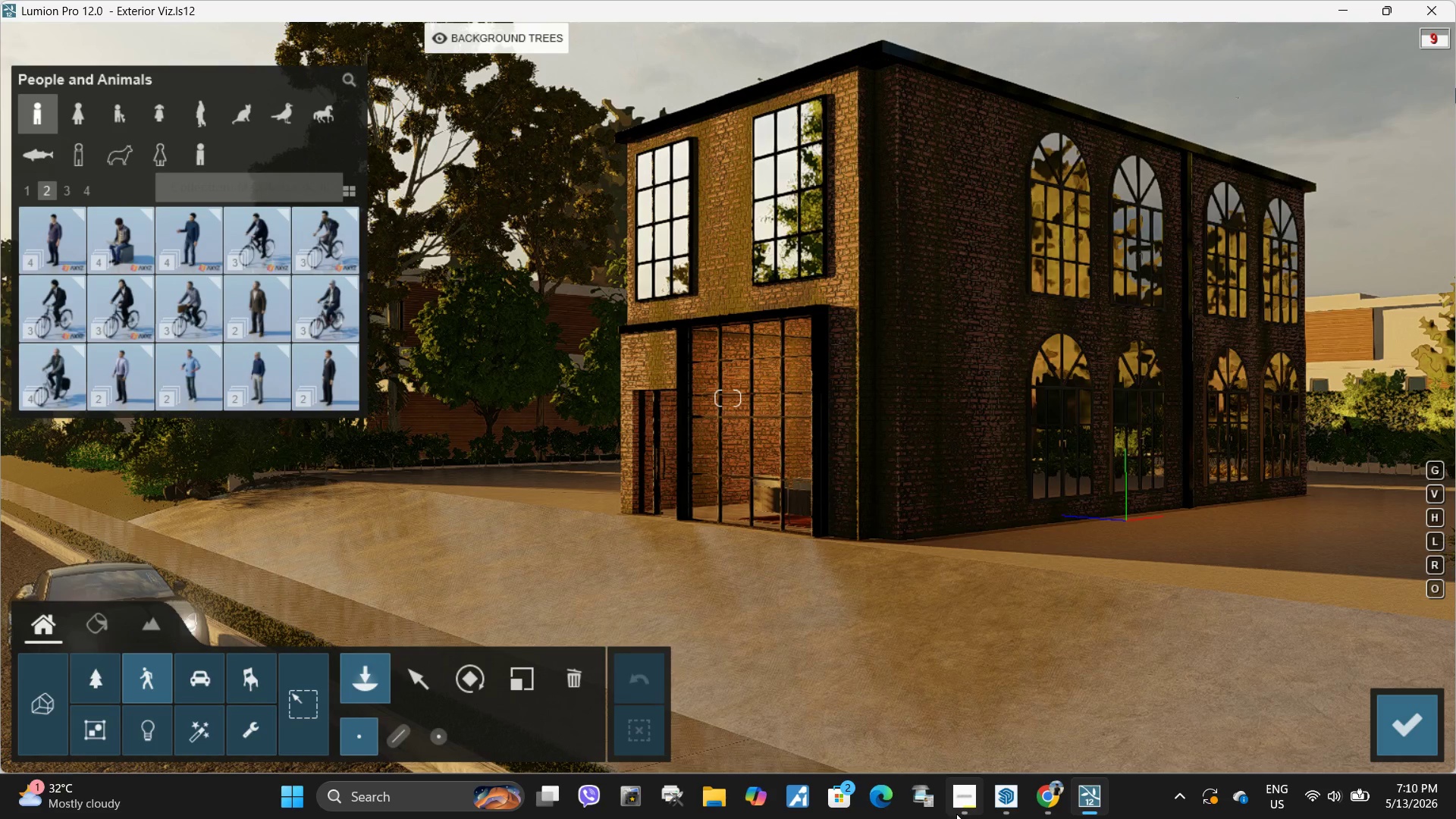 
mouse_move([957, 713])
 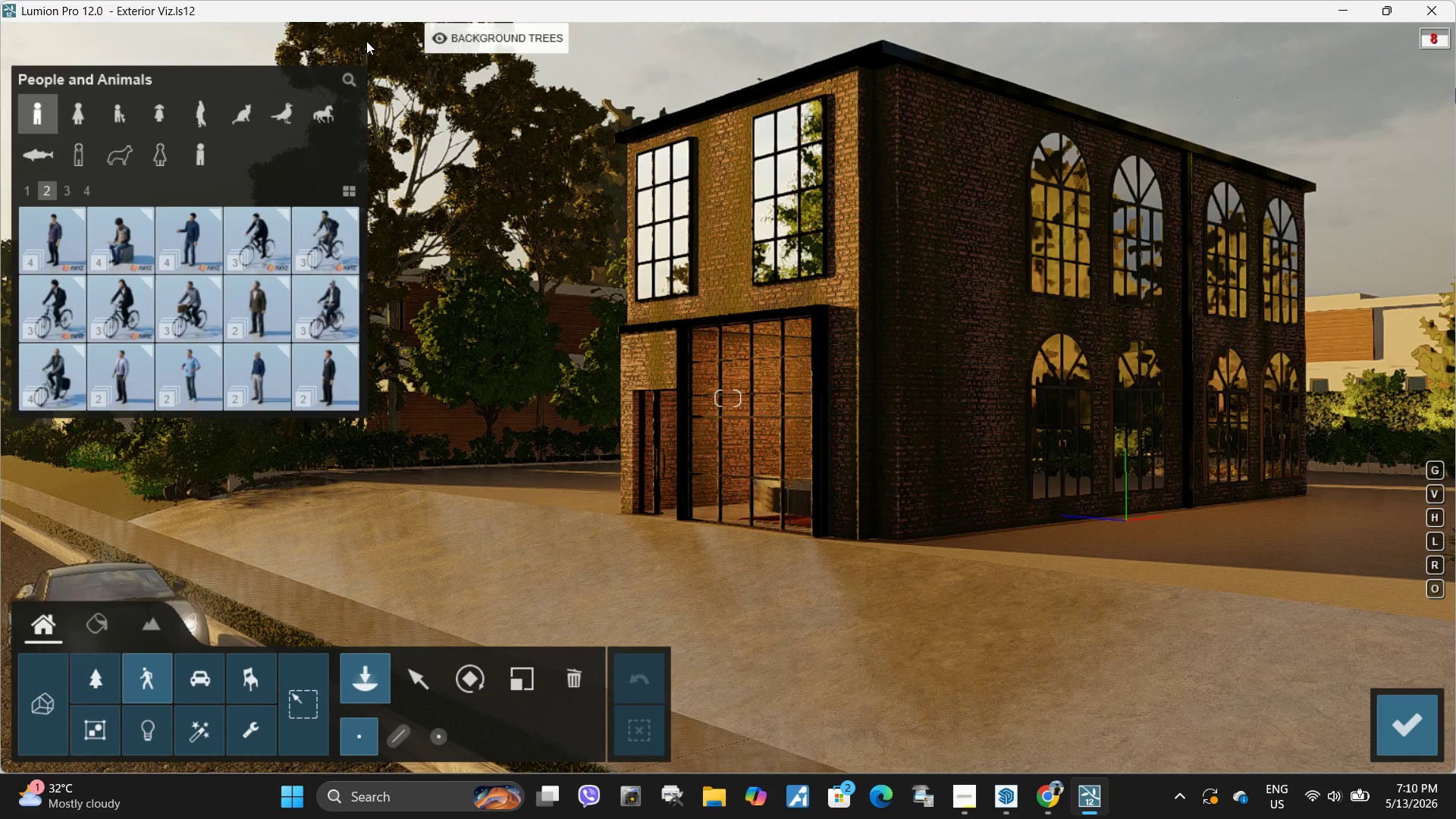 
mouse_move([180, 121])
 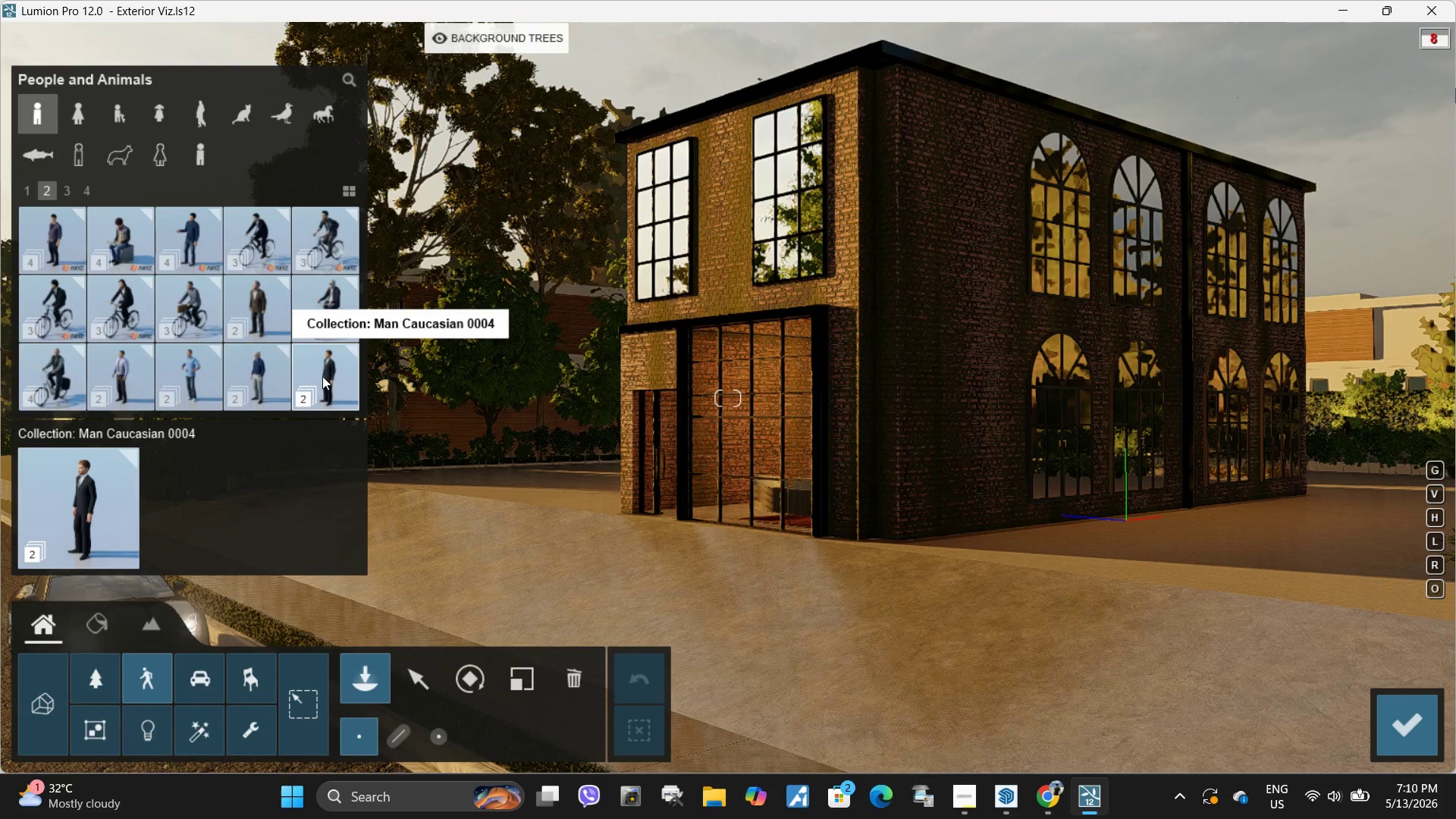 
left_click([65, 188])
 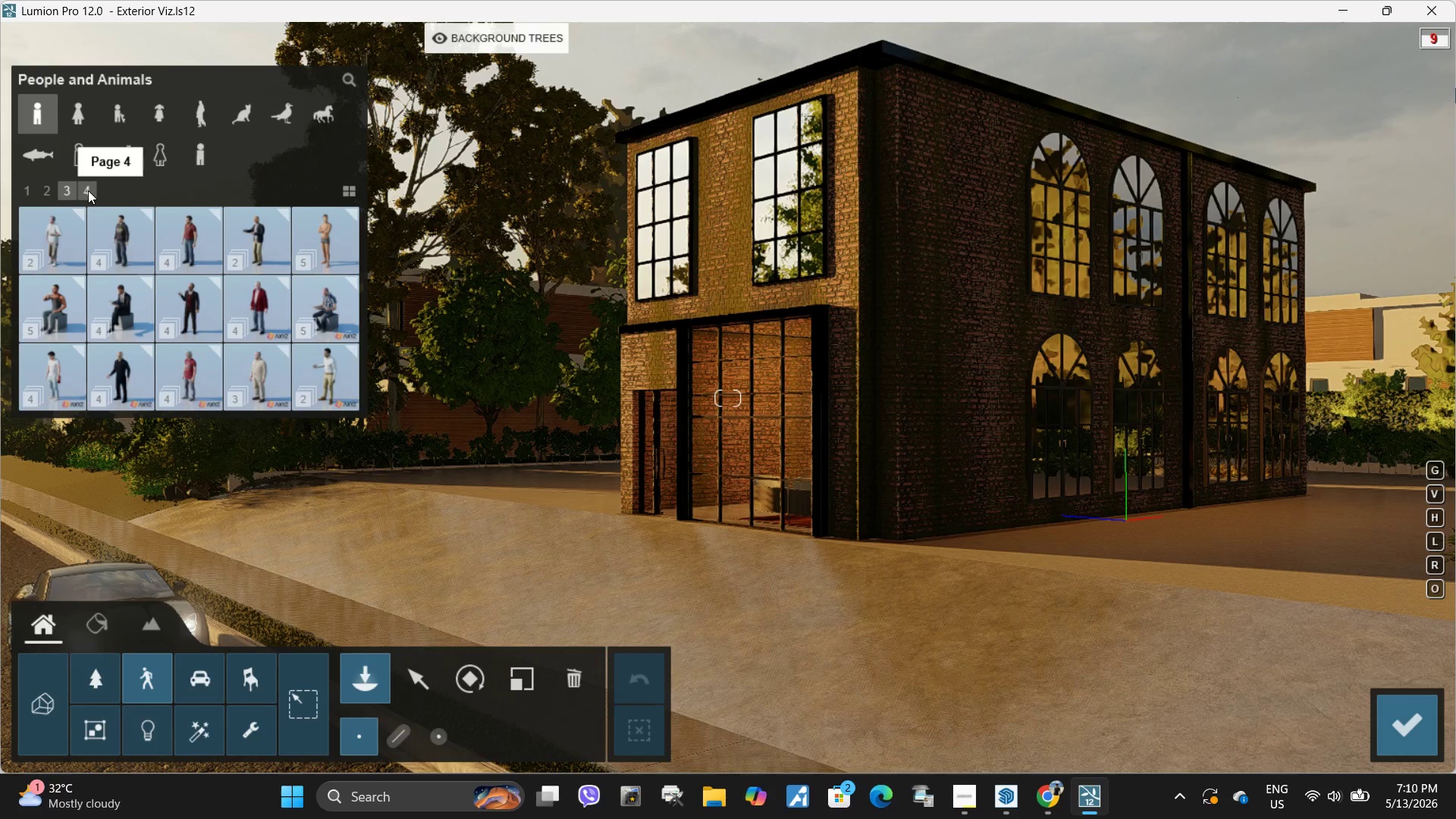 
left_click([88, 190])
 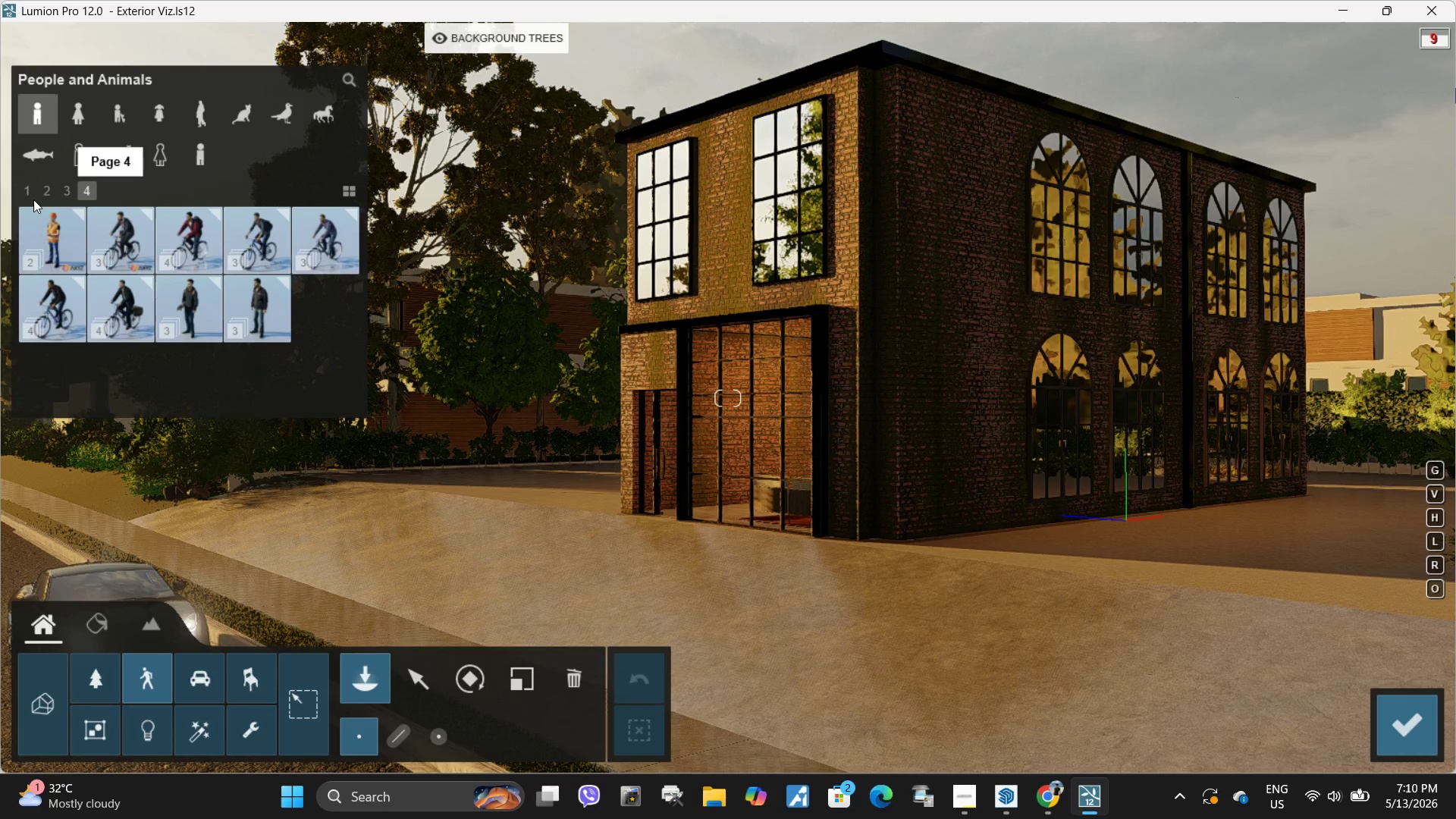 
left_click([26, 196])
 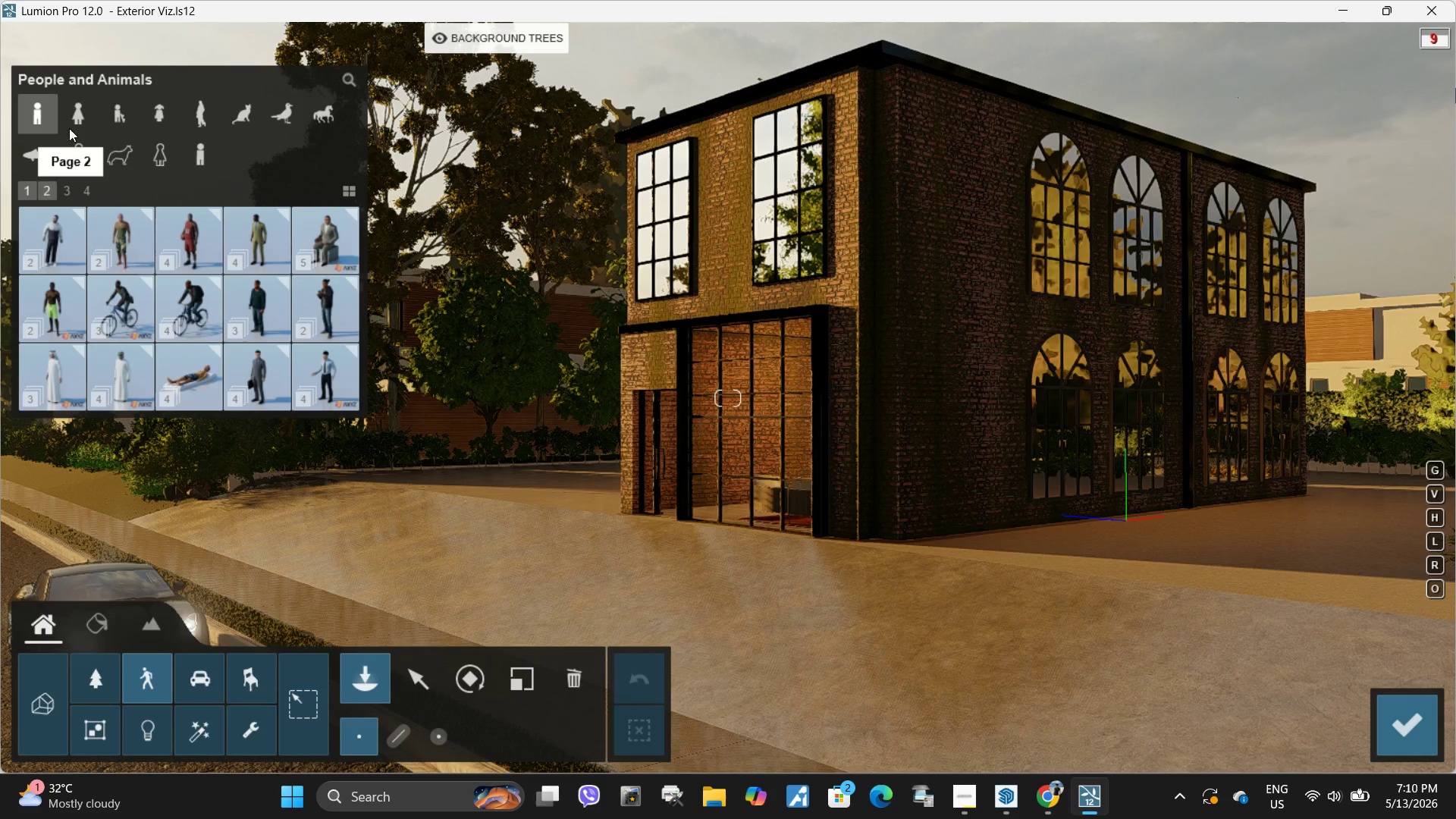 
left_click([79, 113])
 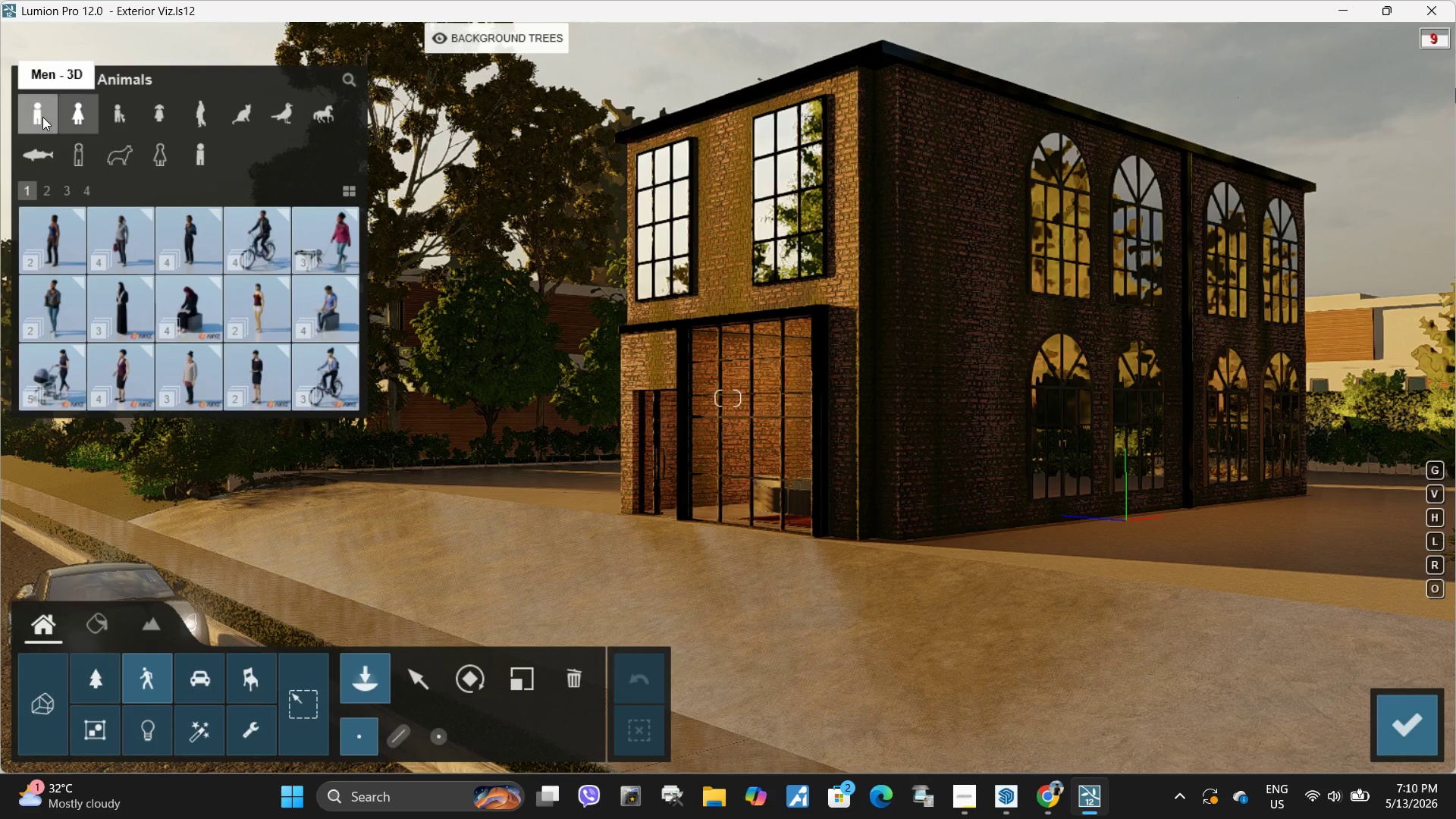 
left_click([42, 117])
 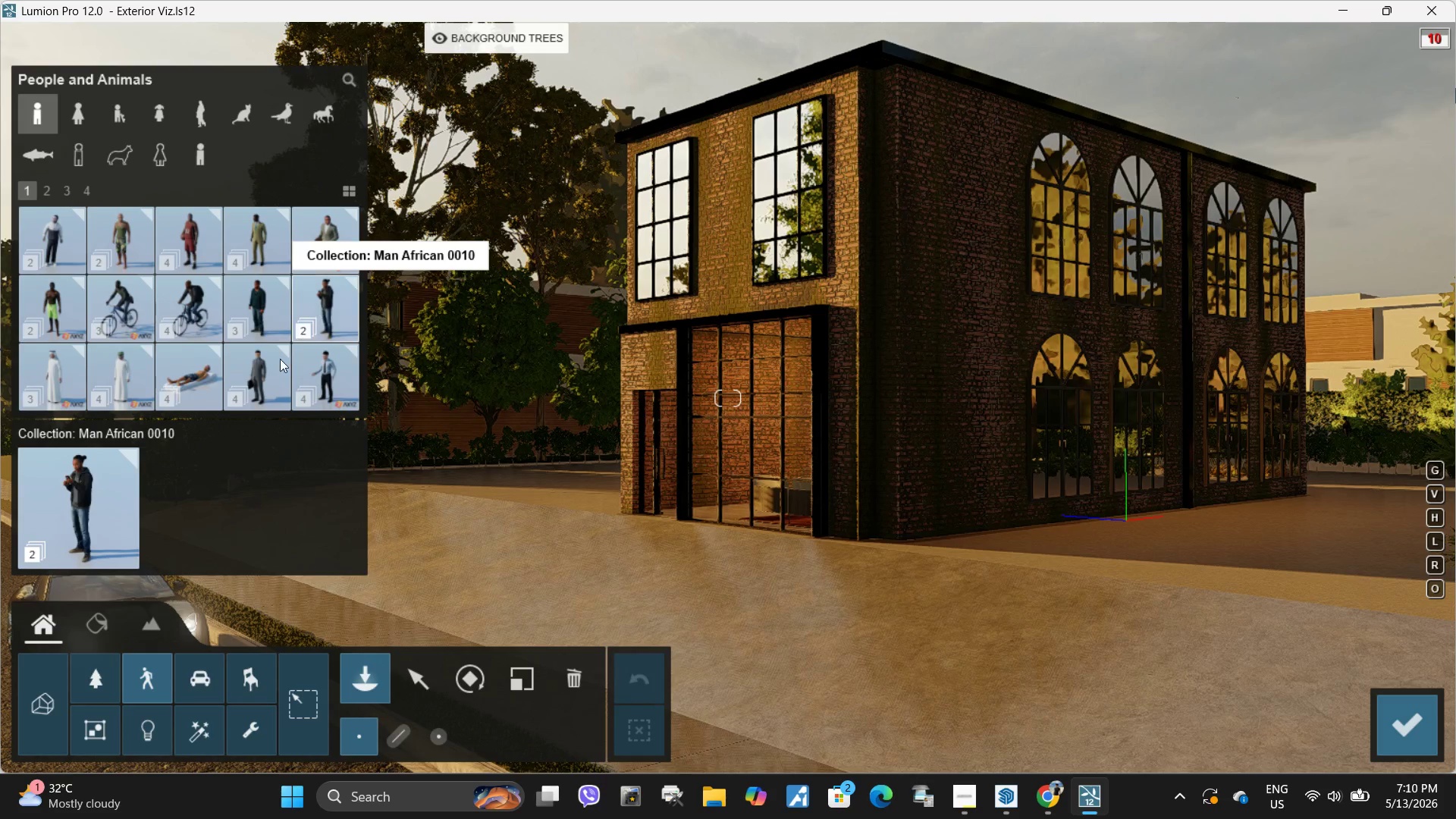 
left_click([259, 369])
 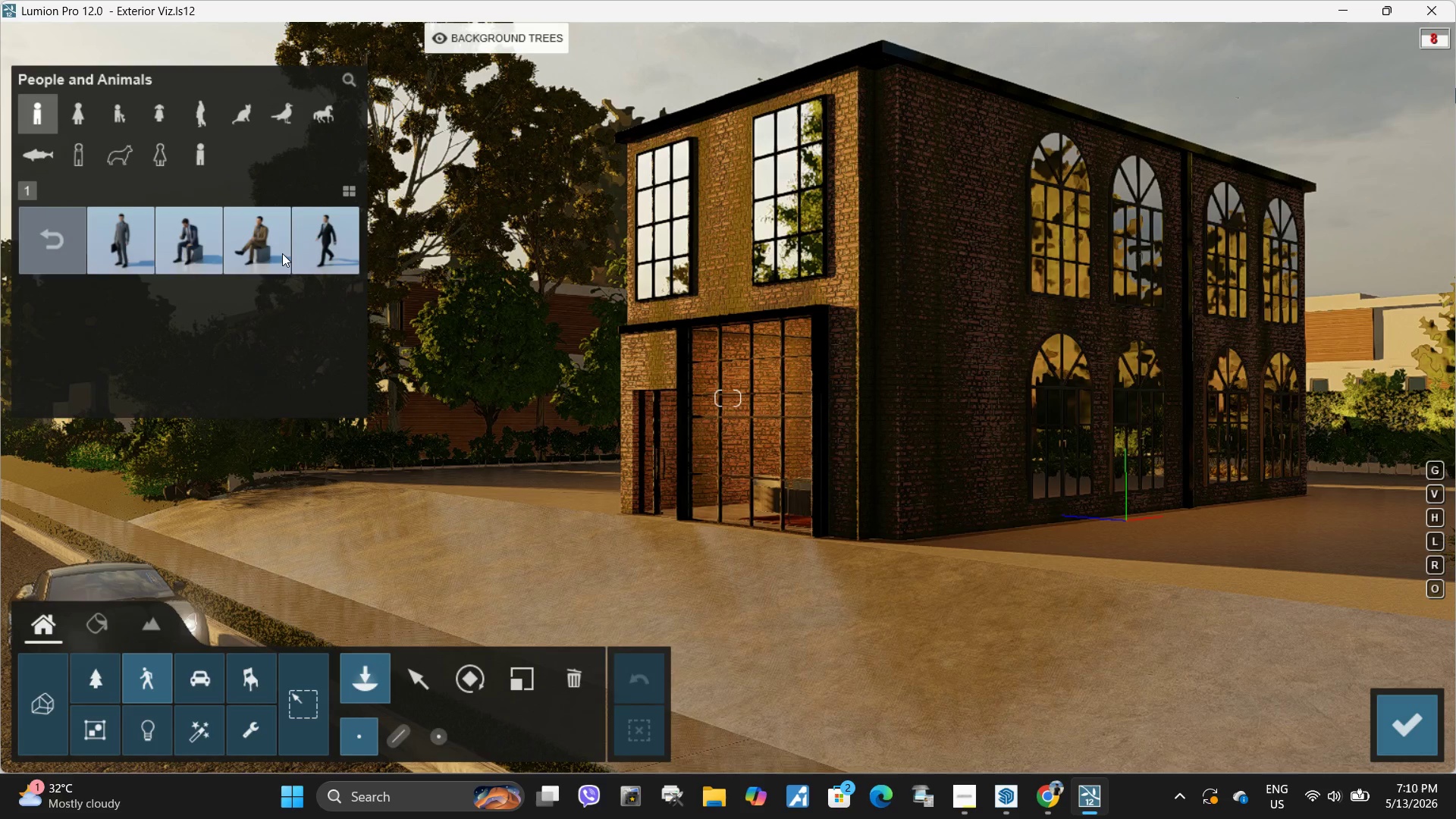 
left_click([320, 253])
 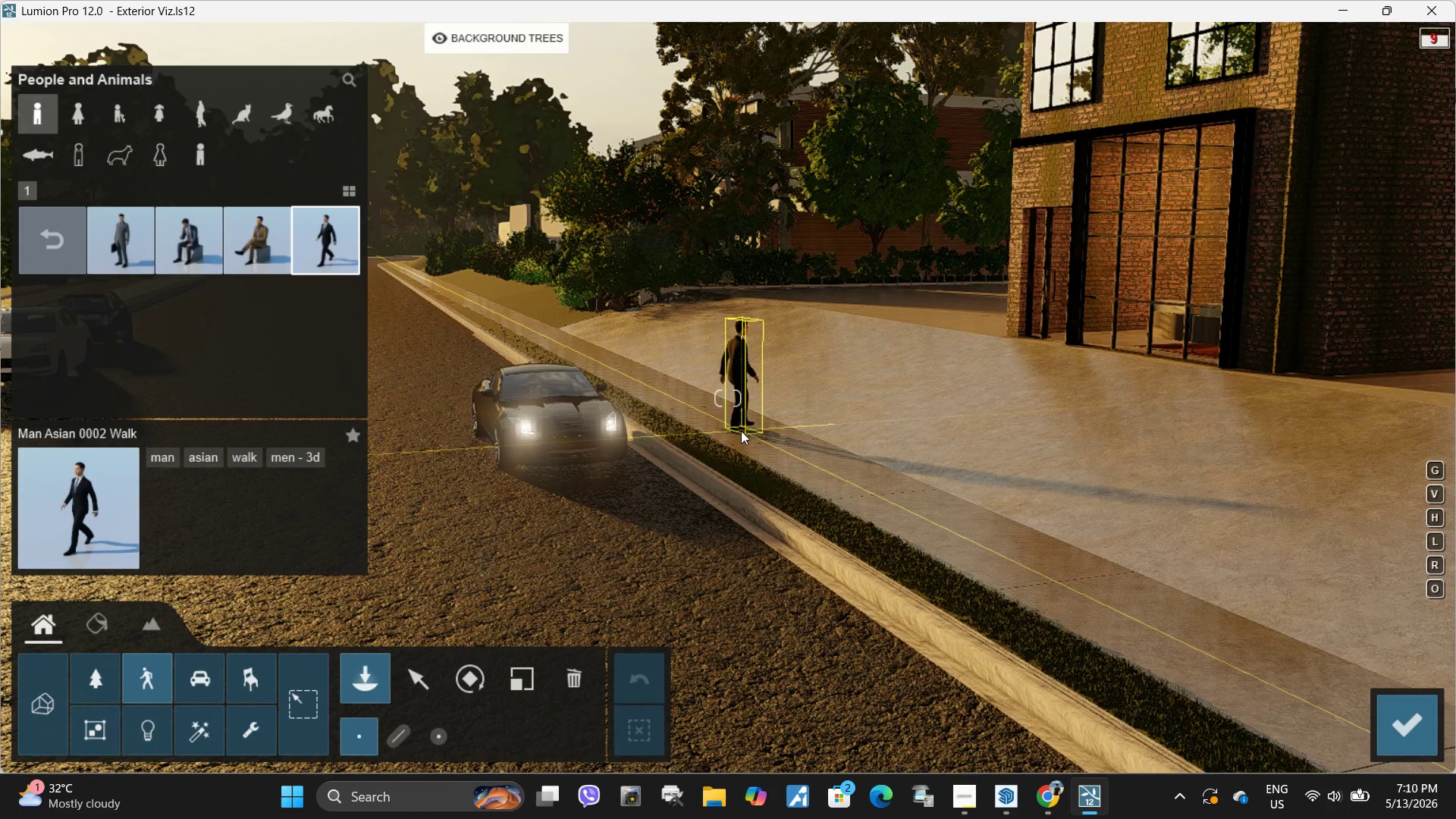 
wait(7.17)
 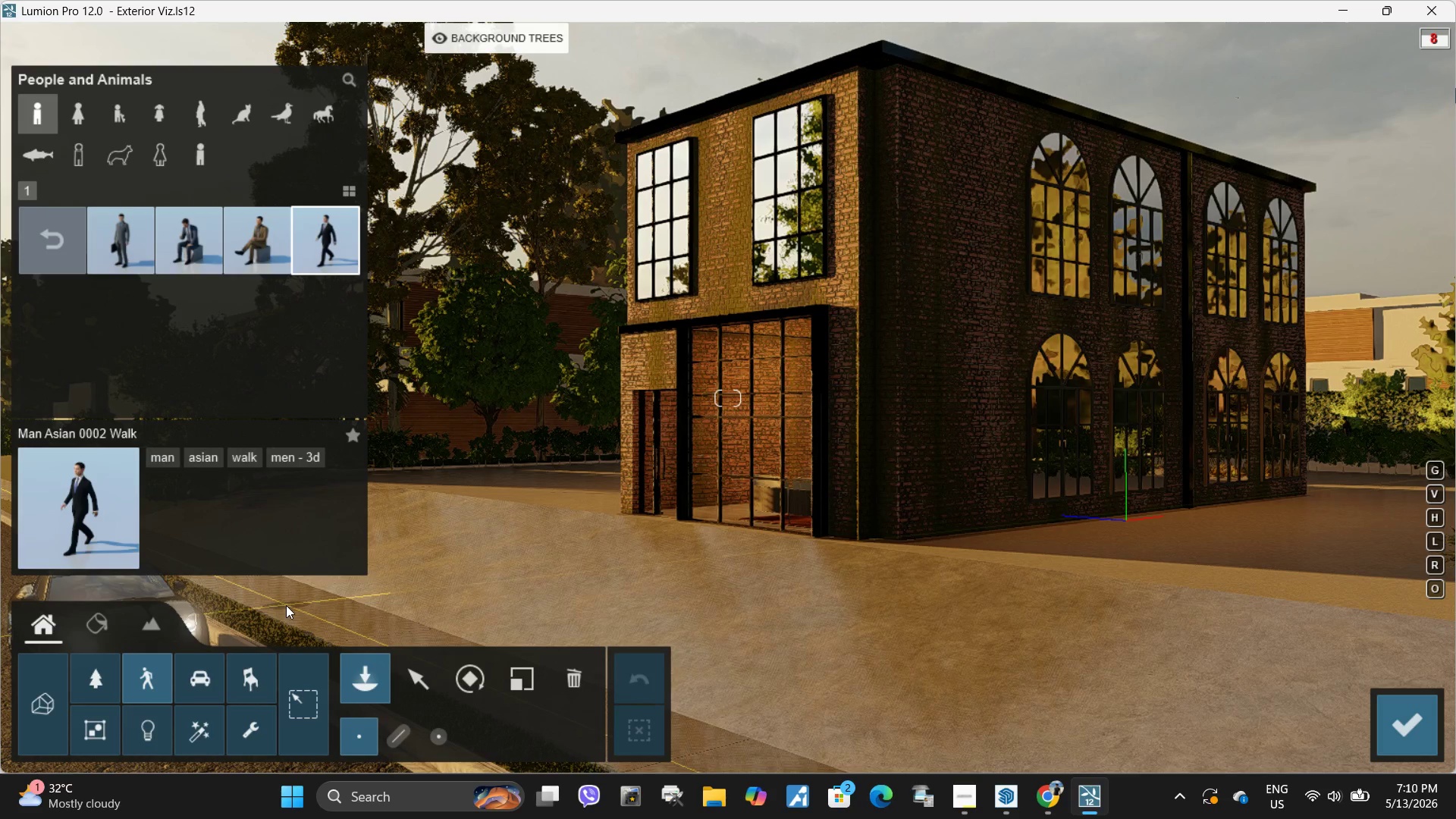 
left_click([721, 428])
 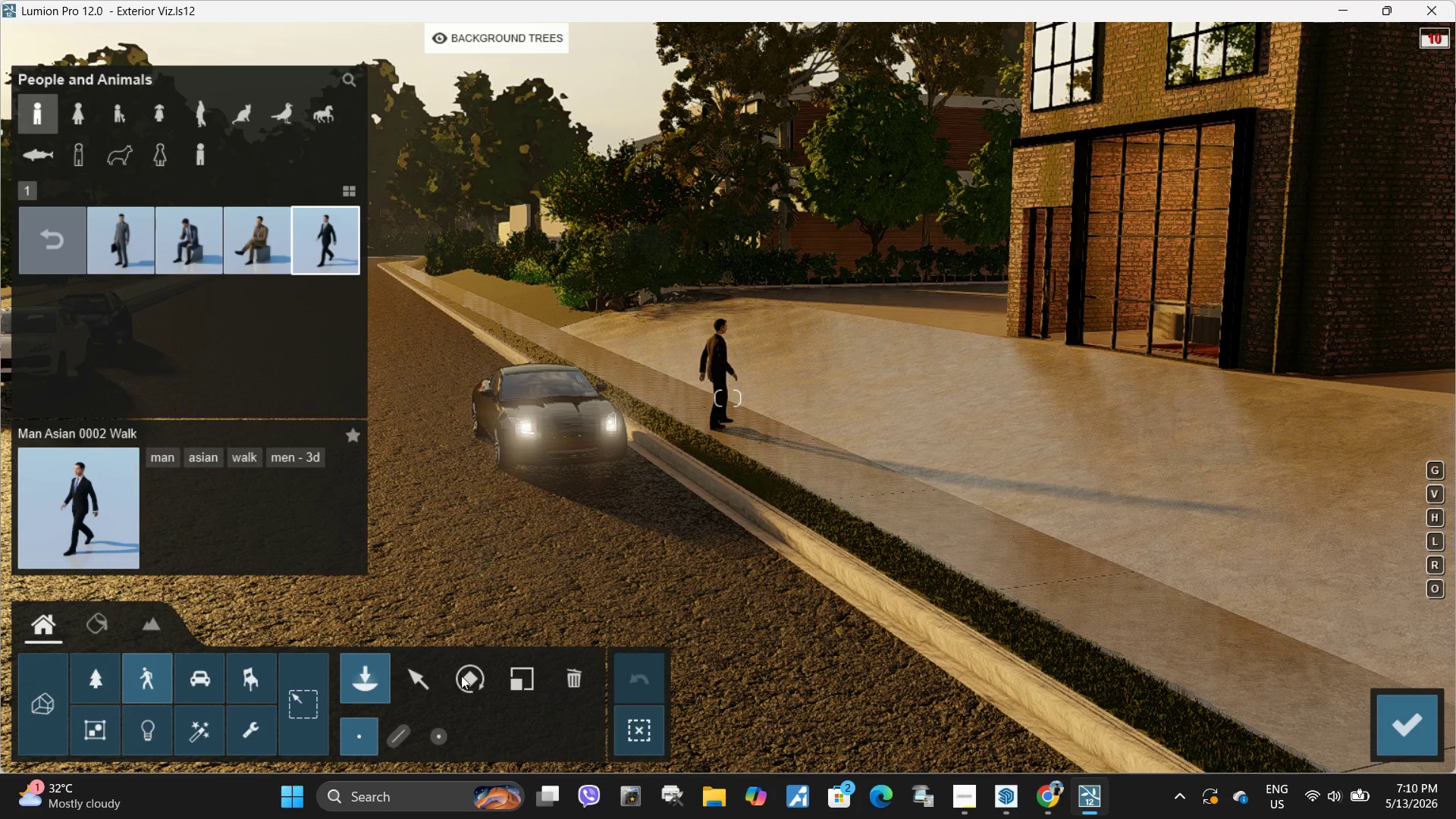 
left_click([464, 676])
 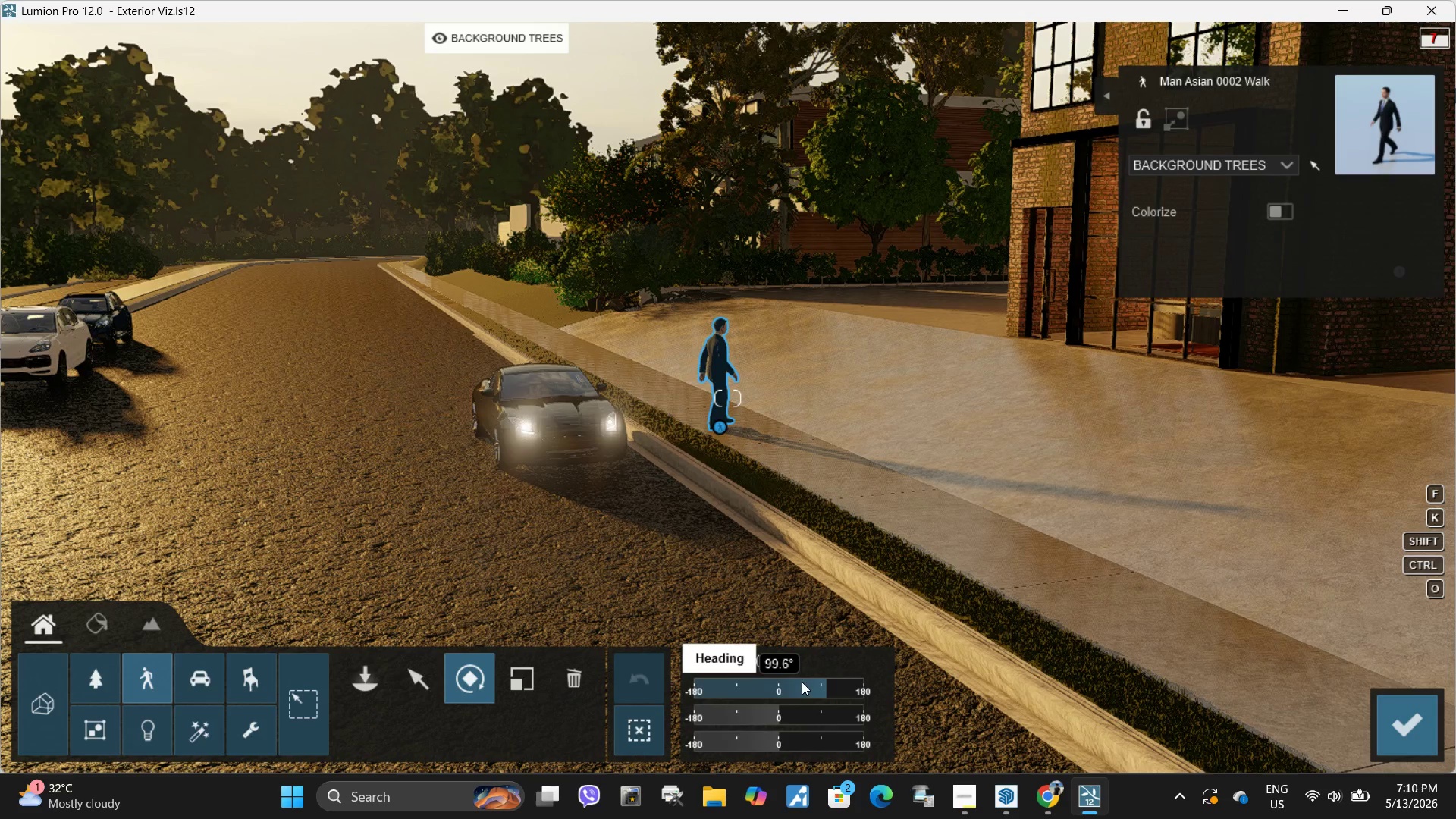 
left_click_drag(start_coordinate=[817, 688], to_coordinate=[779, 706])
 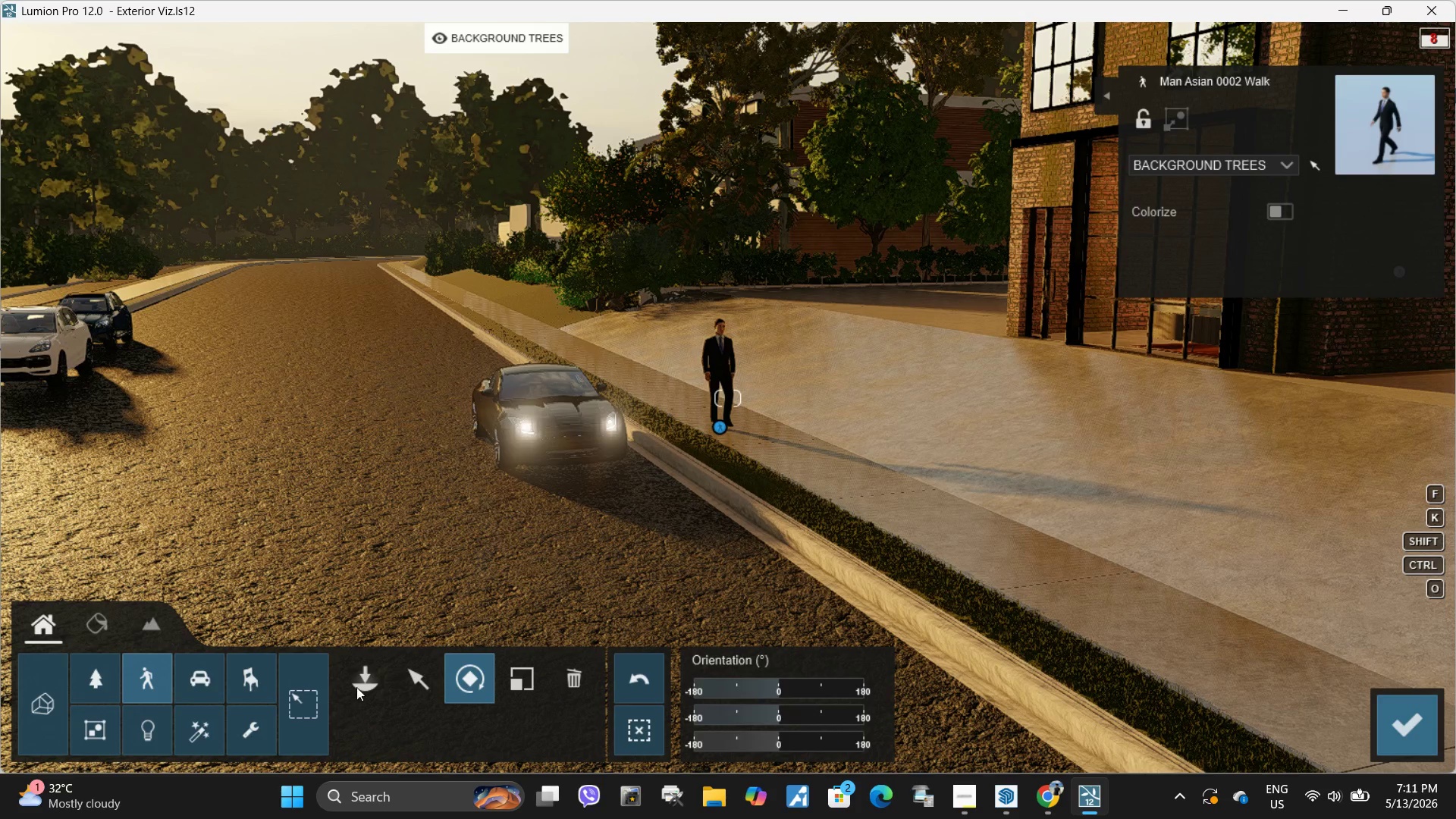 
left_click([357, 685])
 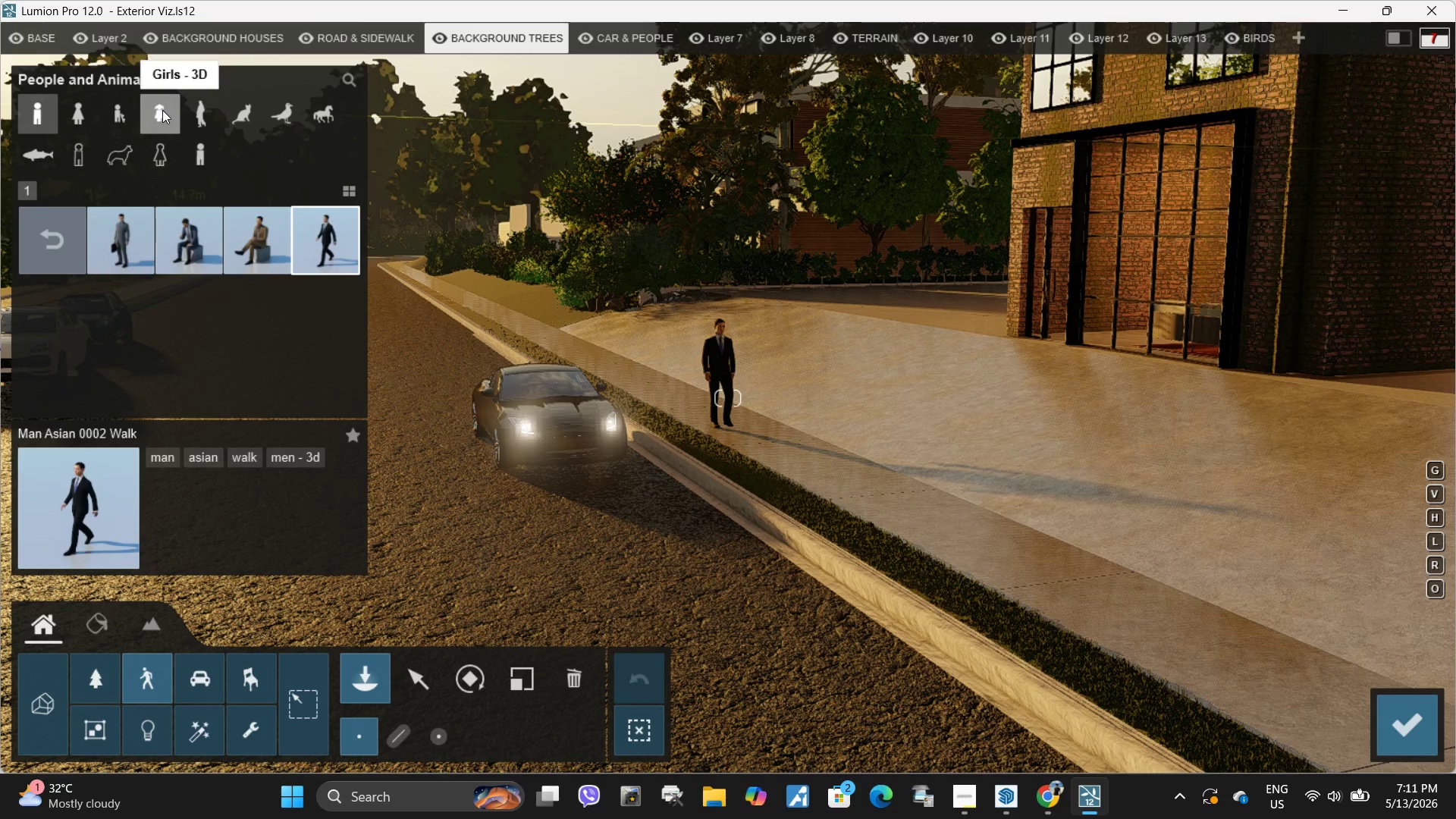 
left_click([77, 112])
 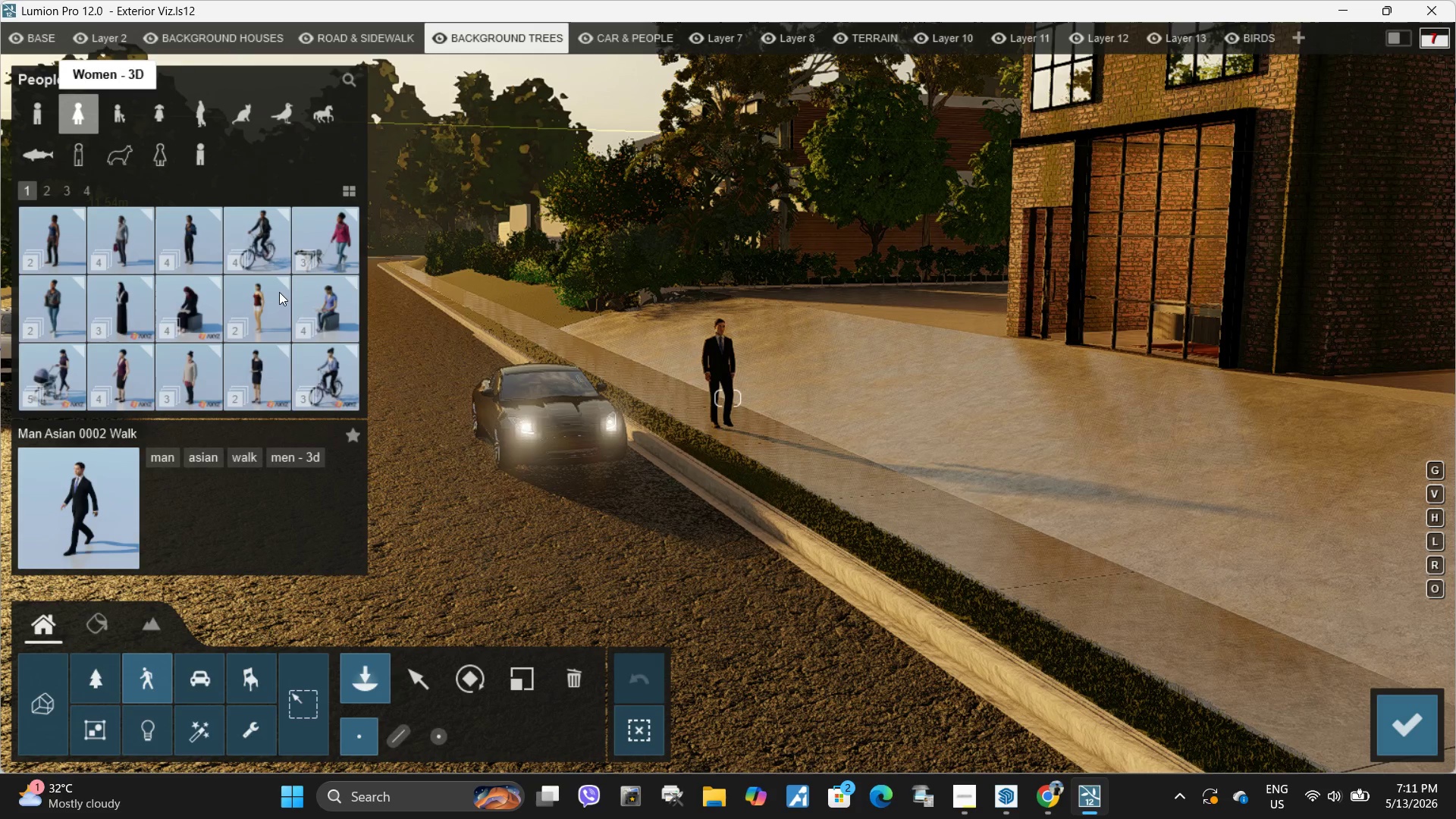 
mouse_move([256, 375])
 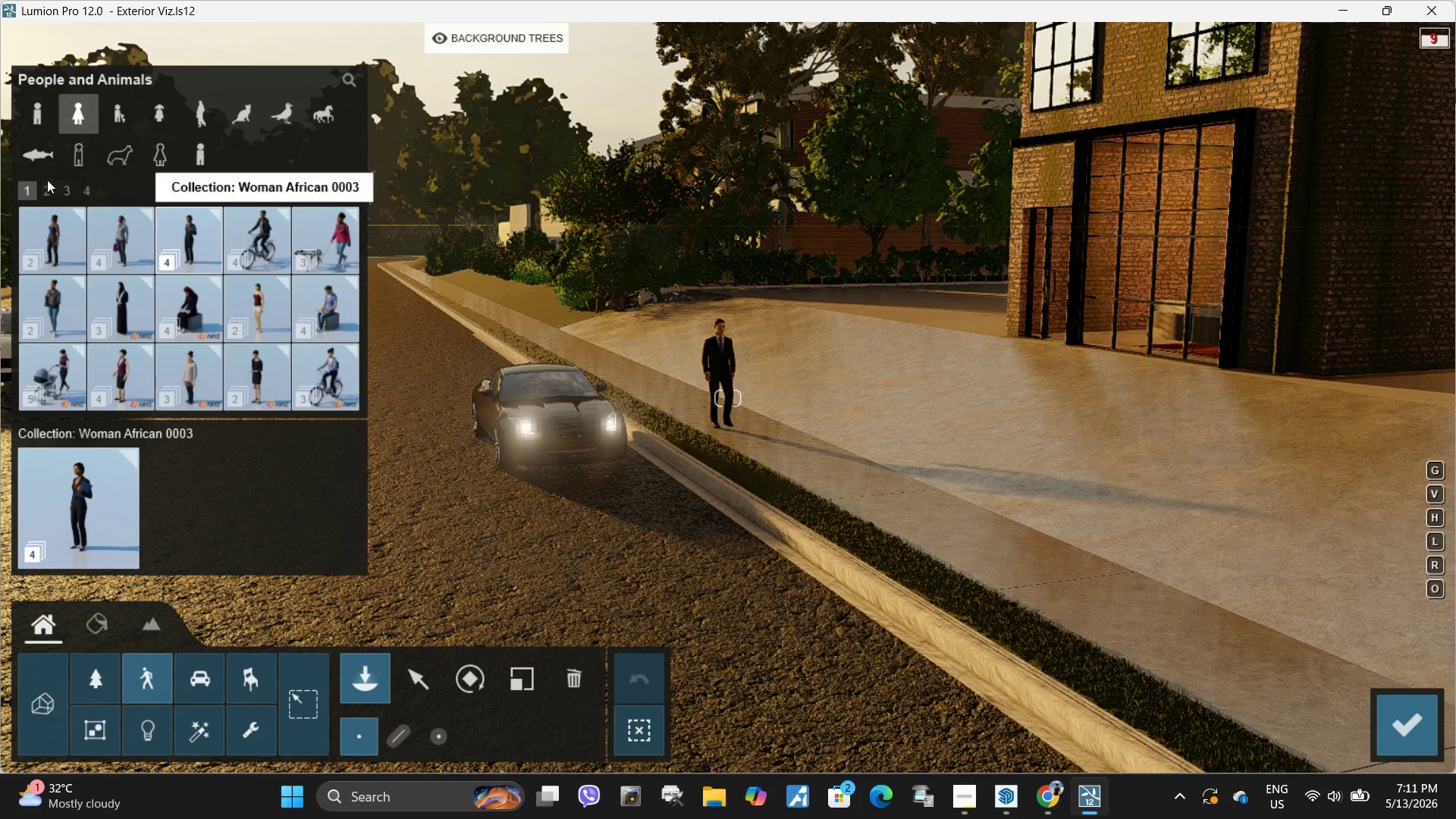 
left_click([51, 192])
 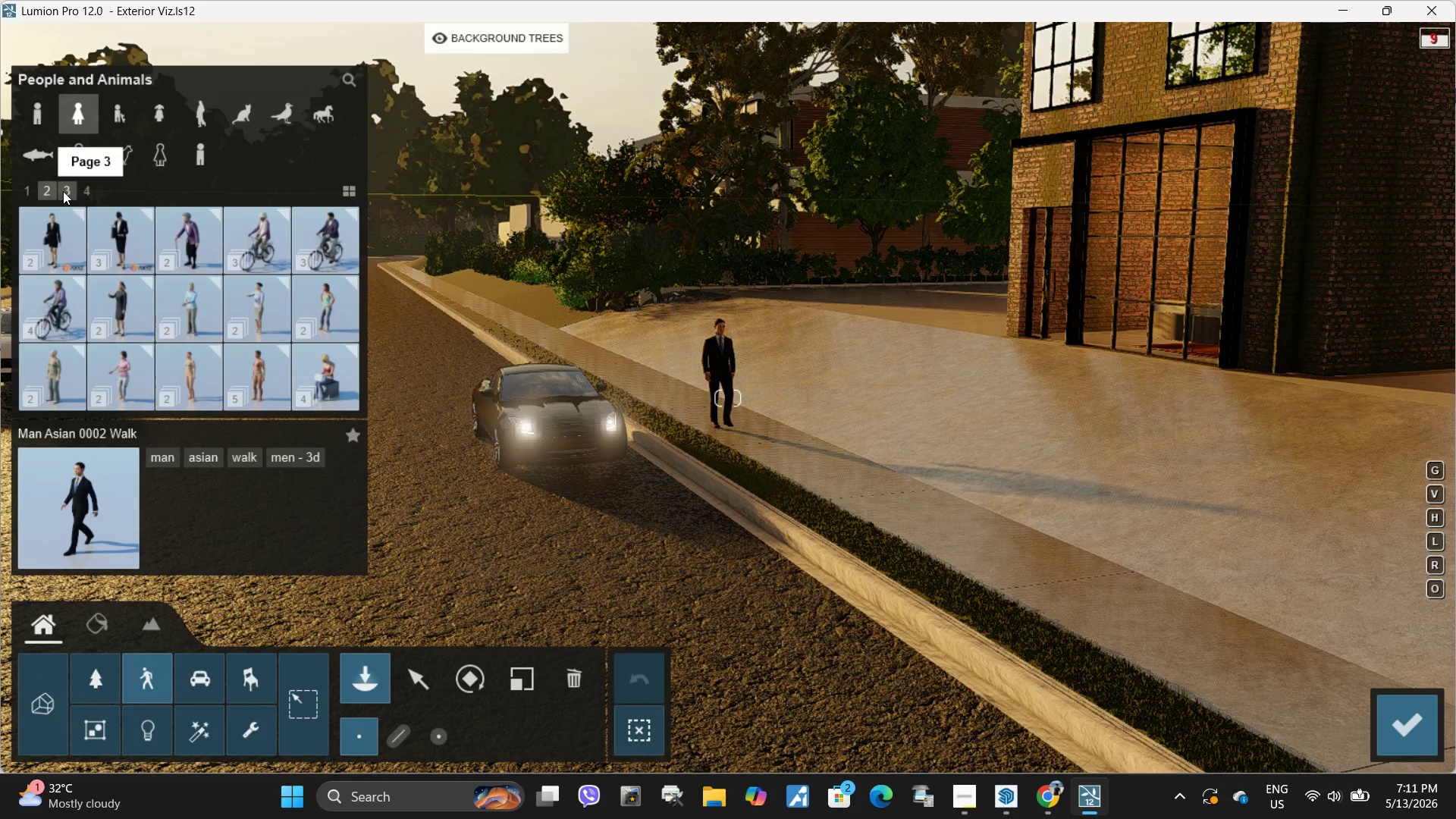 
left_click([63, 191])
 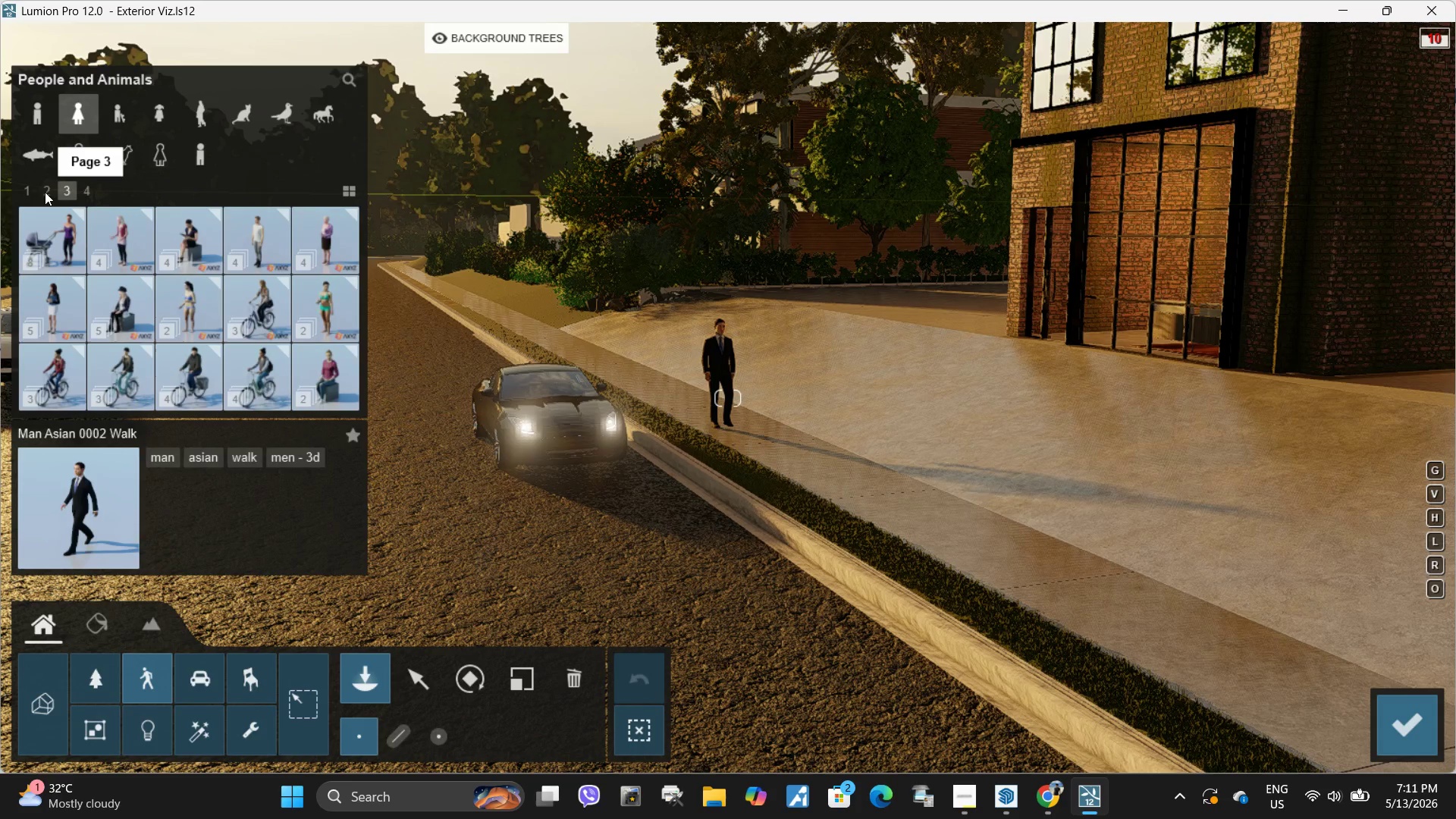 
left_click([47, 192])
 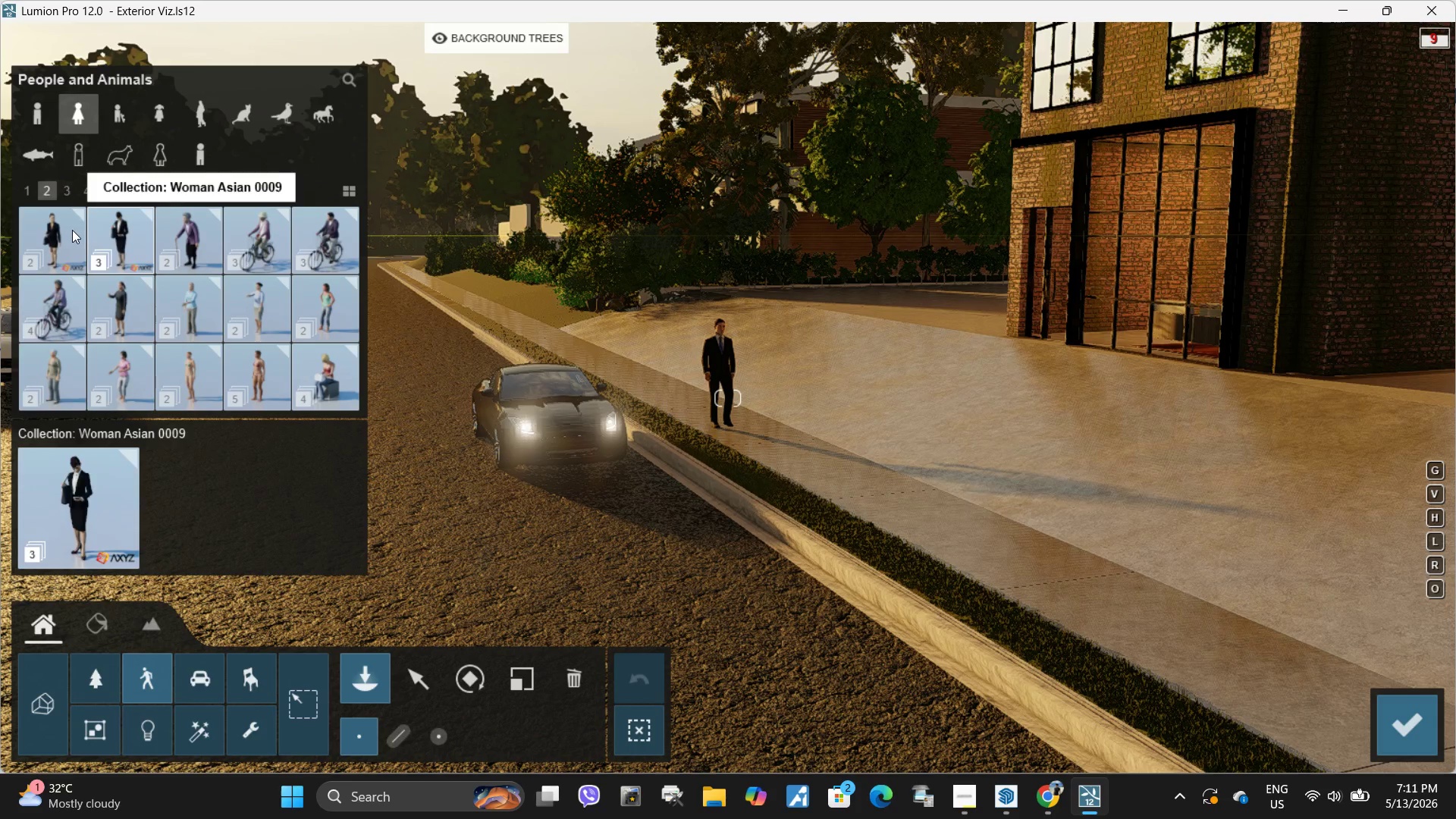 
left_click([125, 231])
 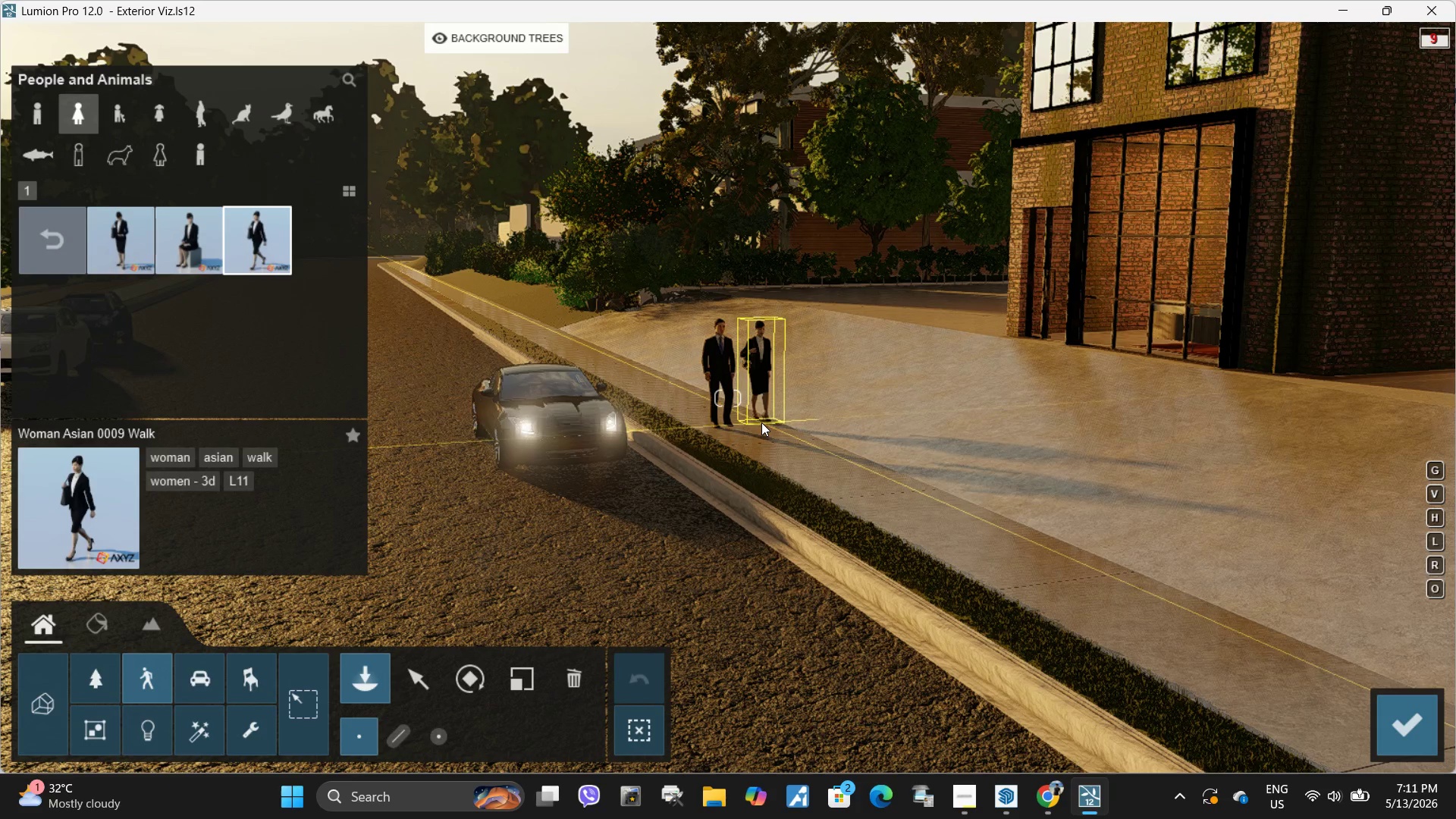 
left_click([759, 424])
 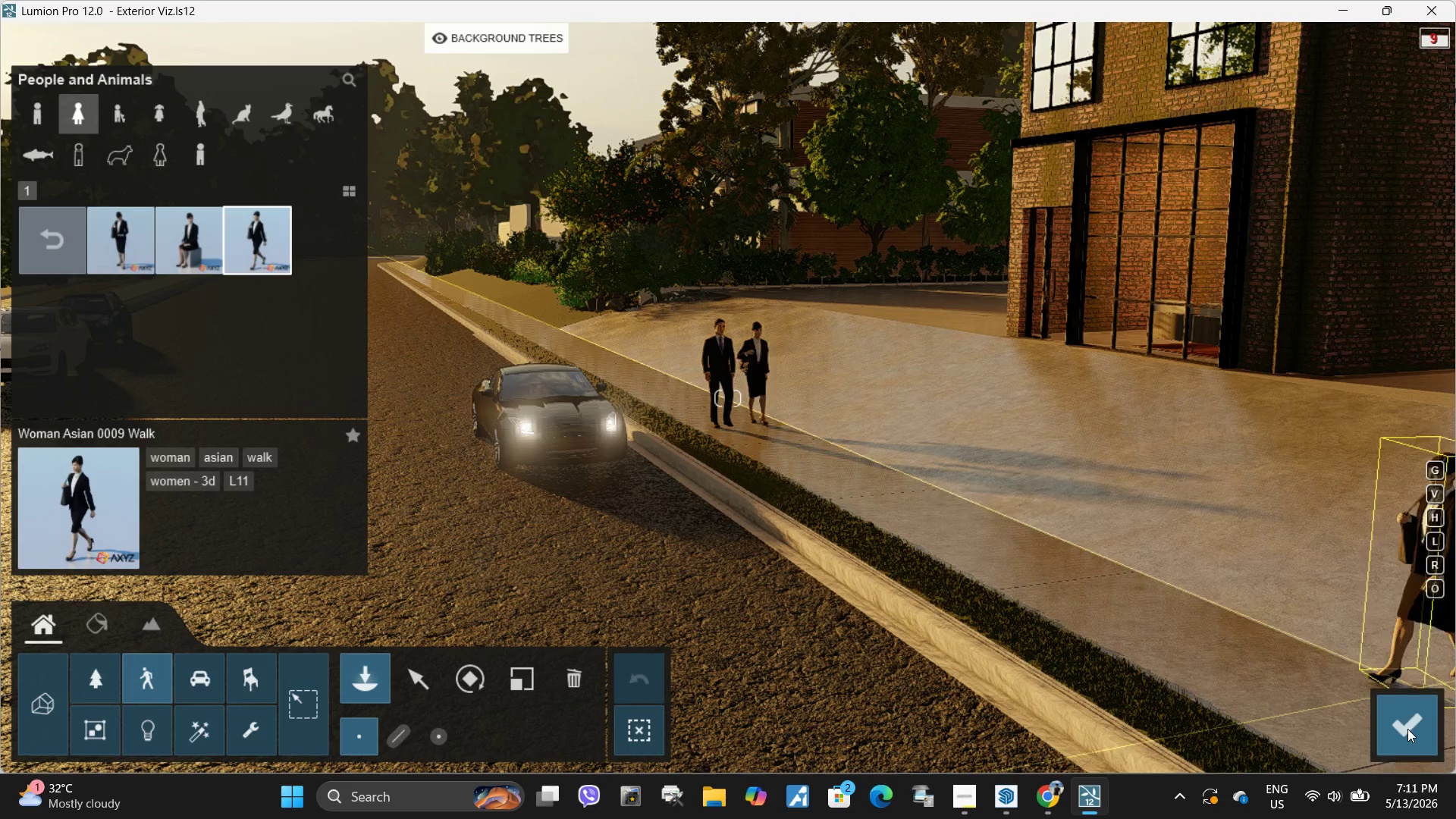 
left_click([1396, 722])
 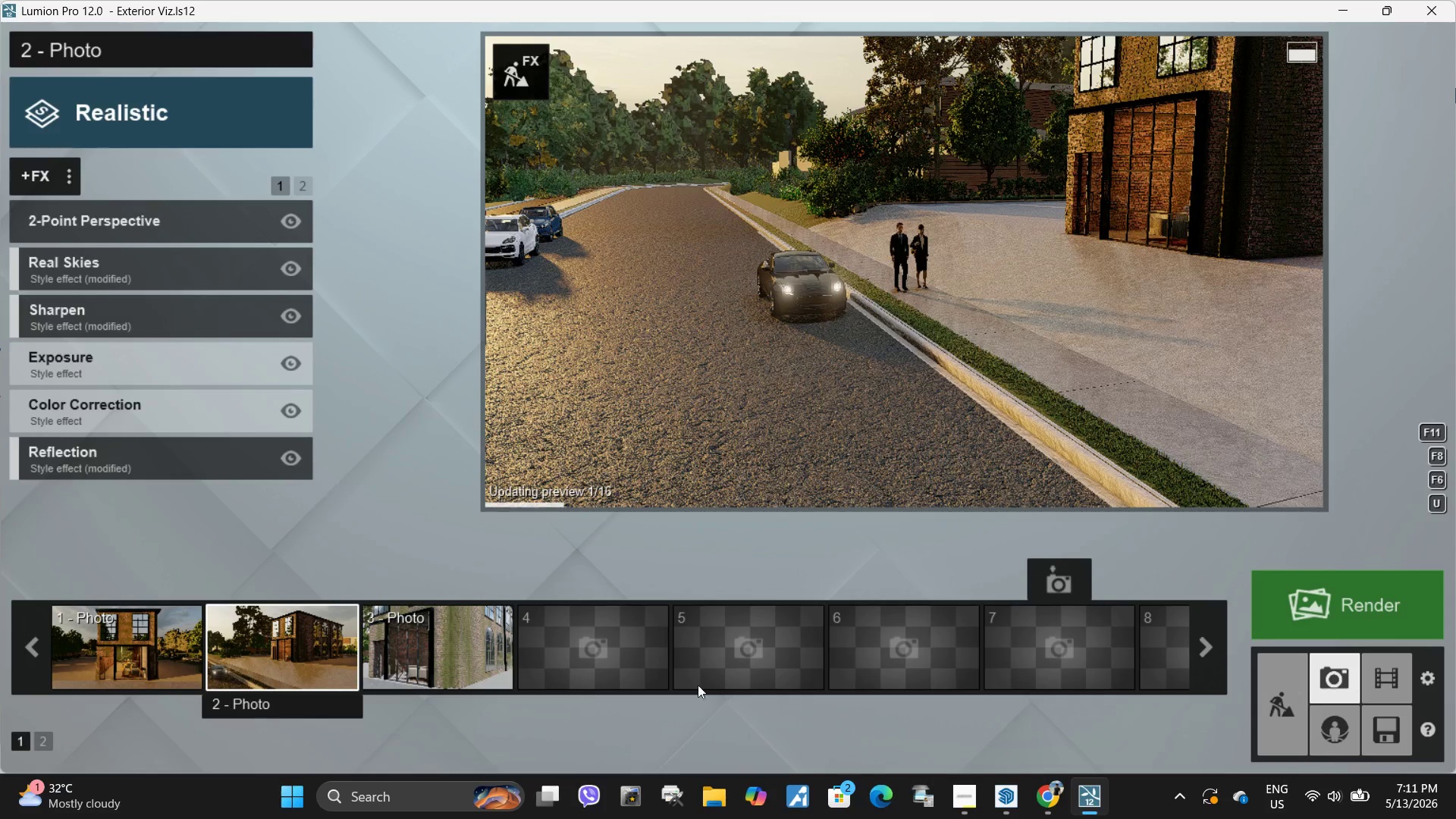 
left_click([261, 668])
 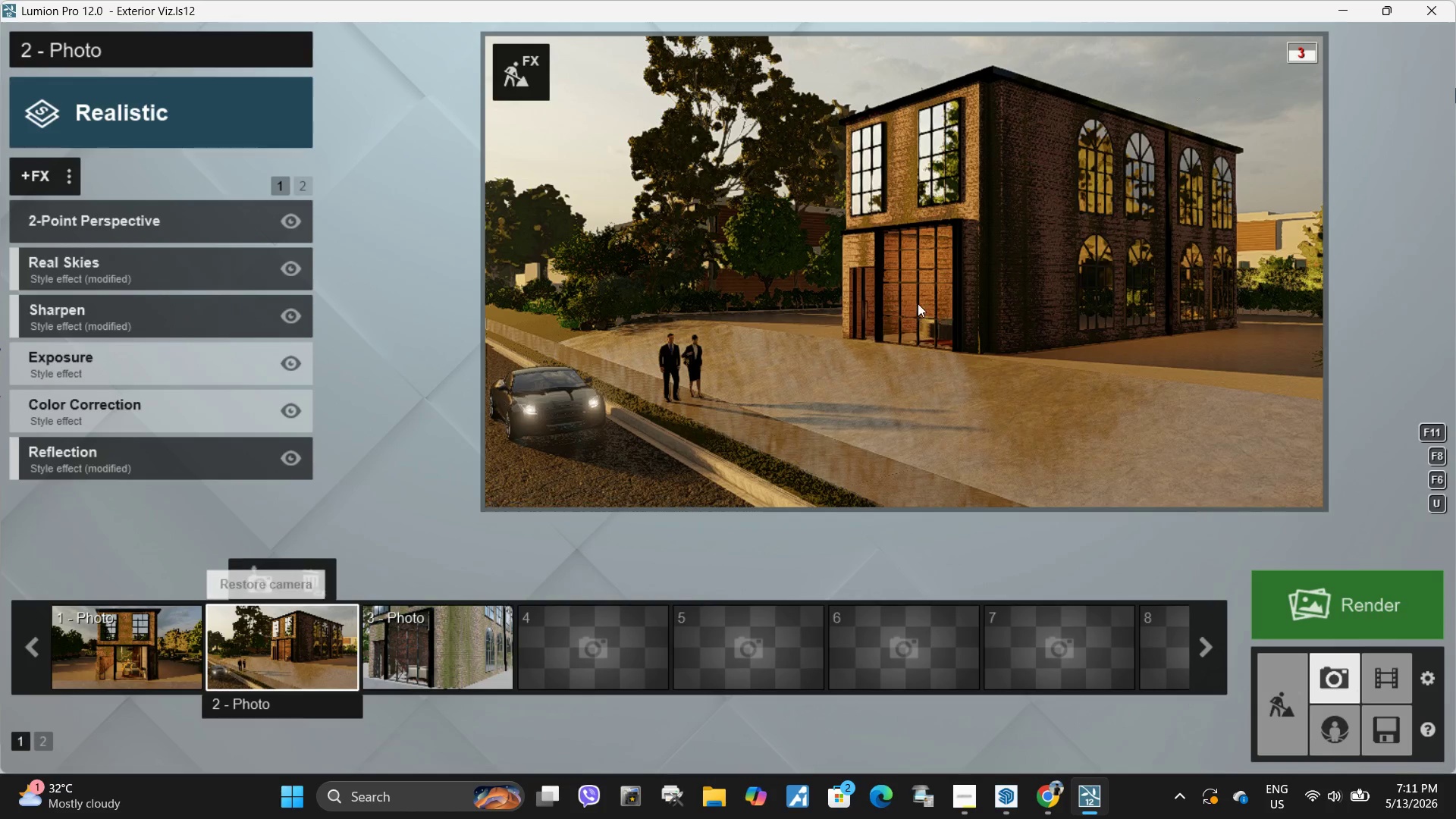 
left_click([919, 303])
 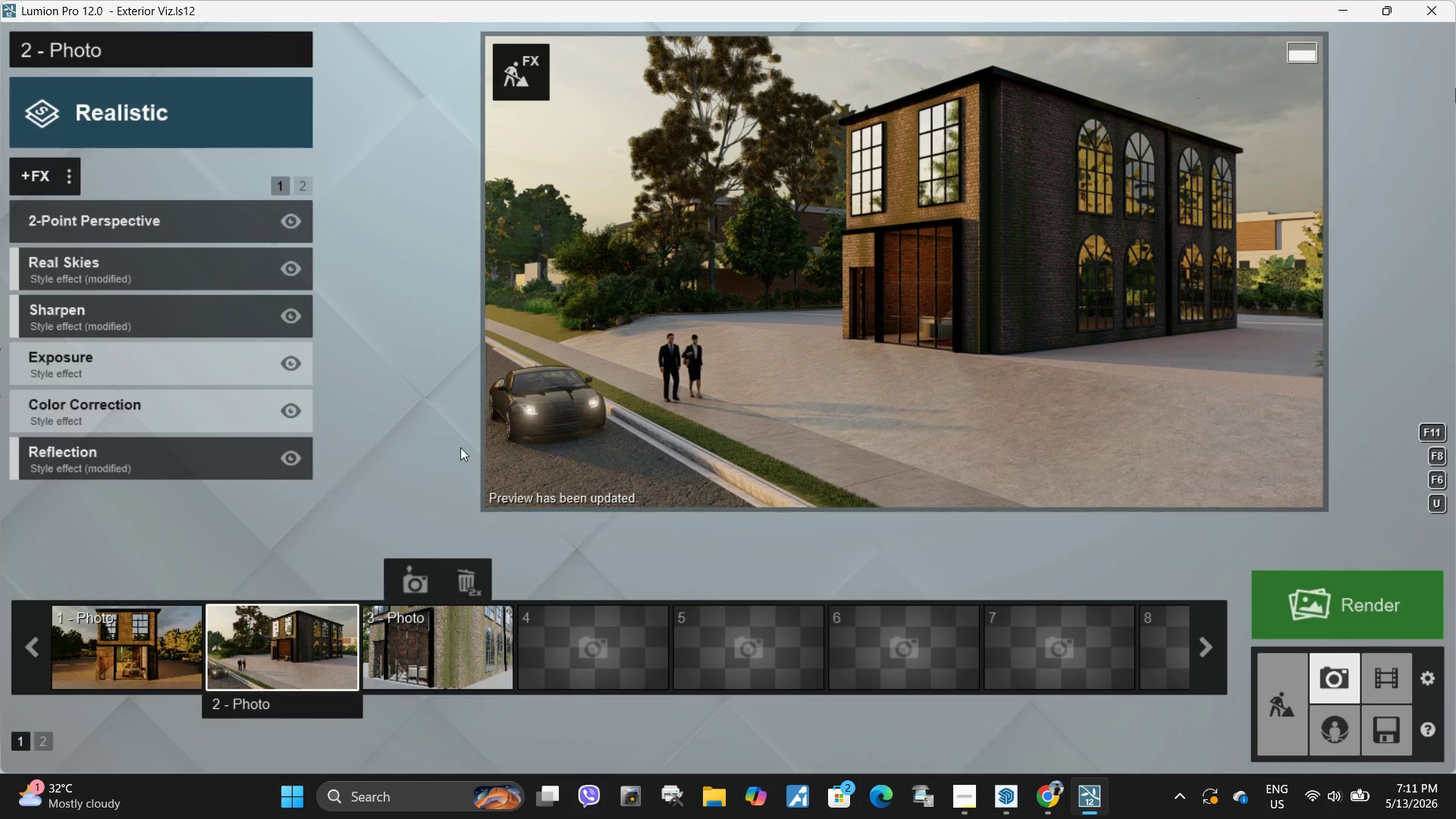 
wait(5.14)
 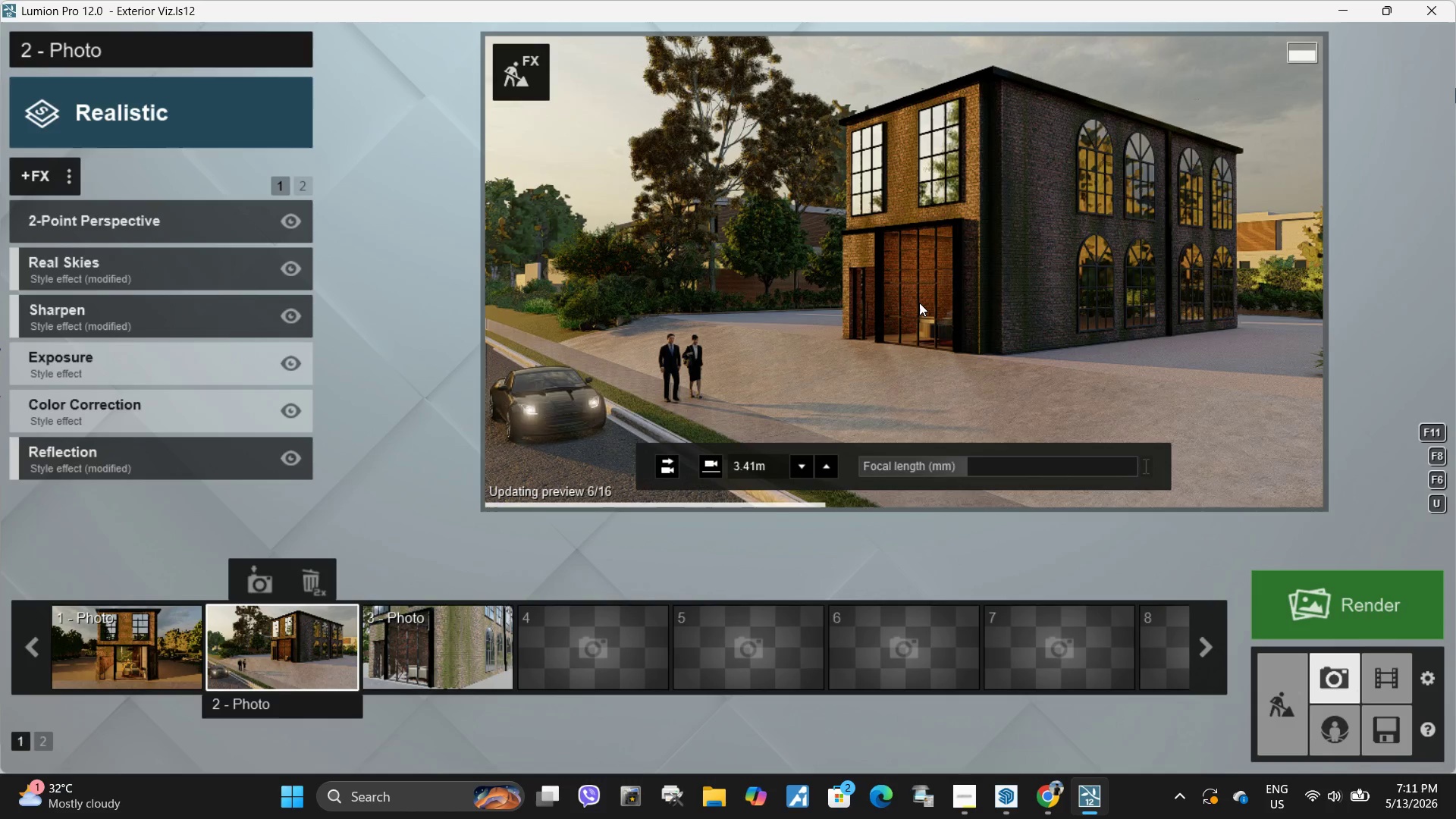 
left_click([416, 635])
 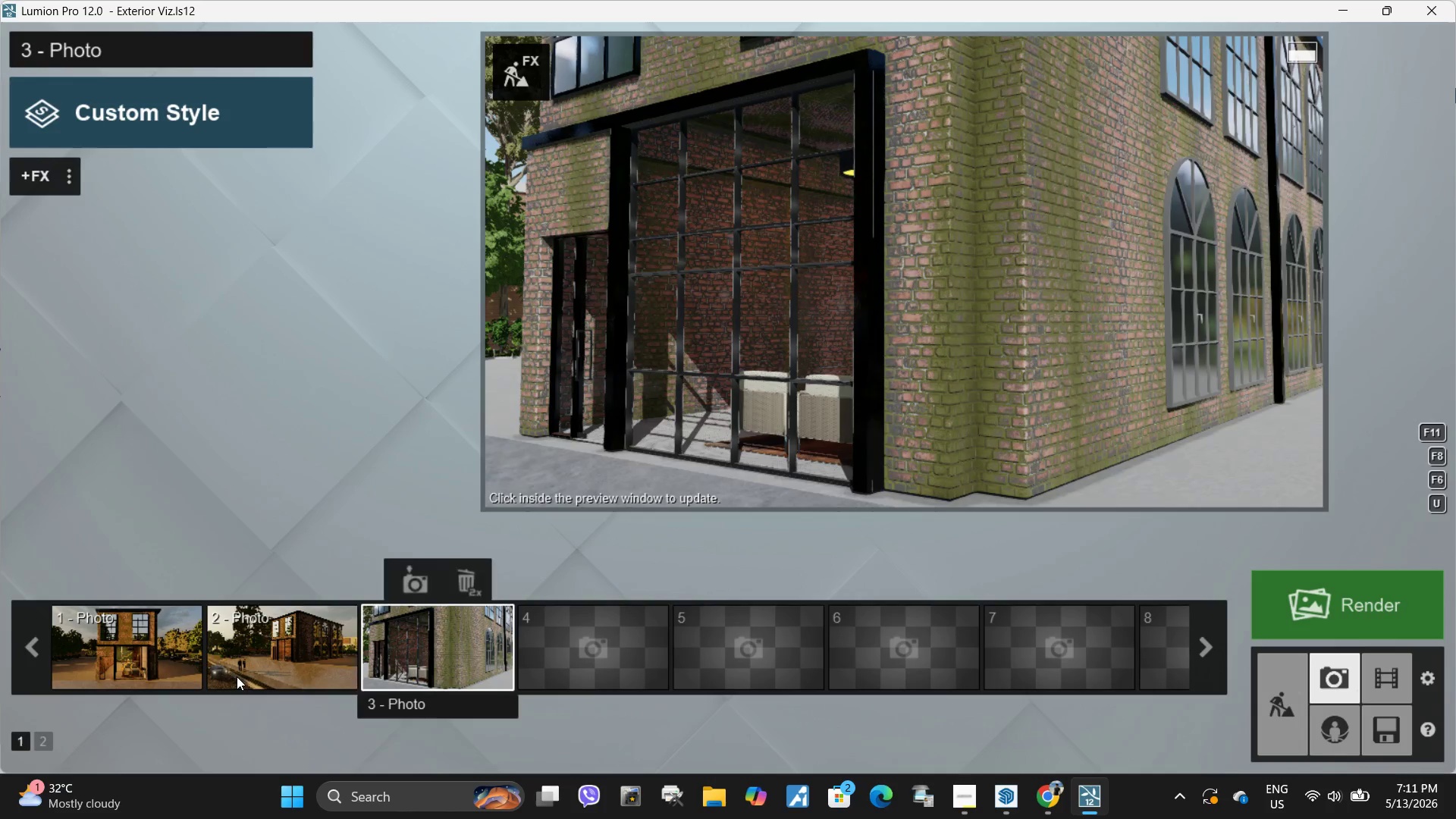 
left_click([279, 640])
 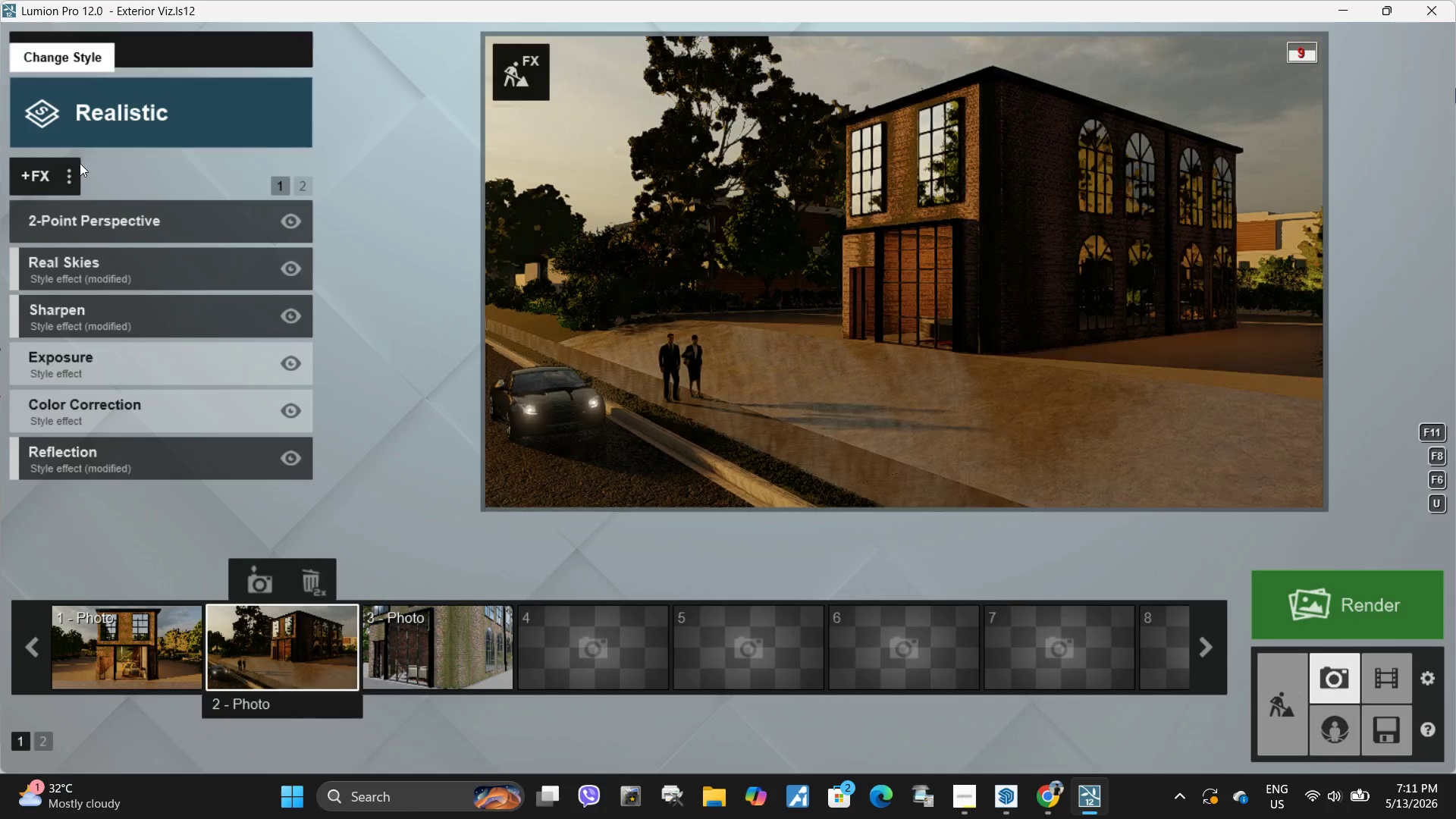 
left_click([66, 171])
 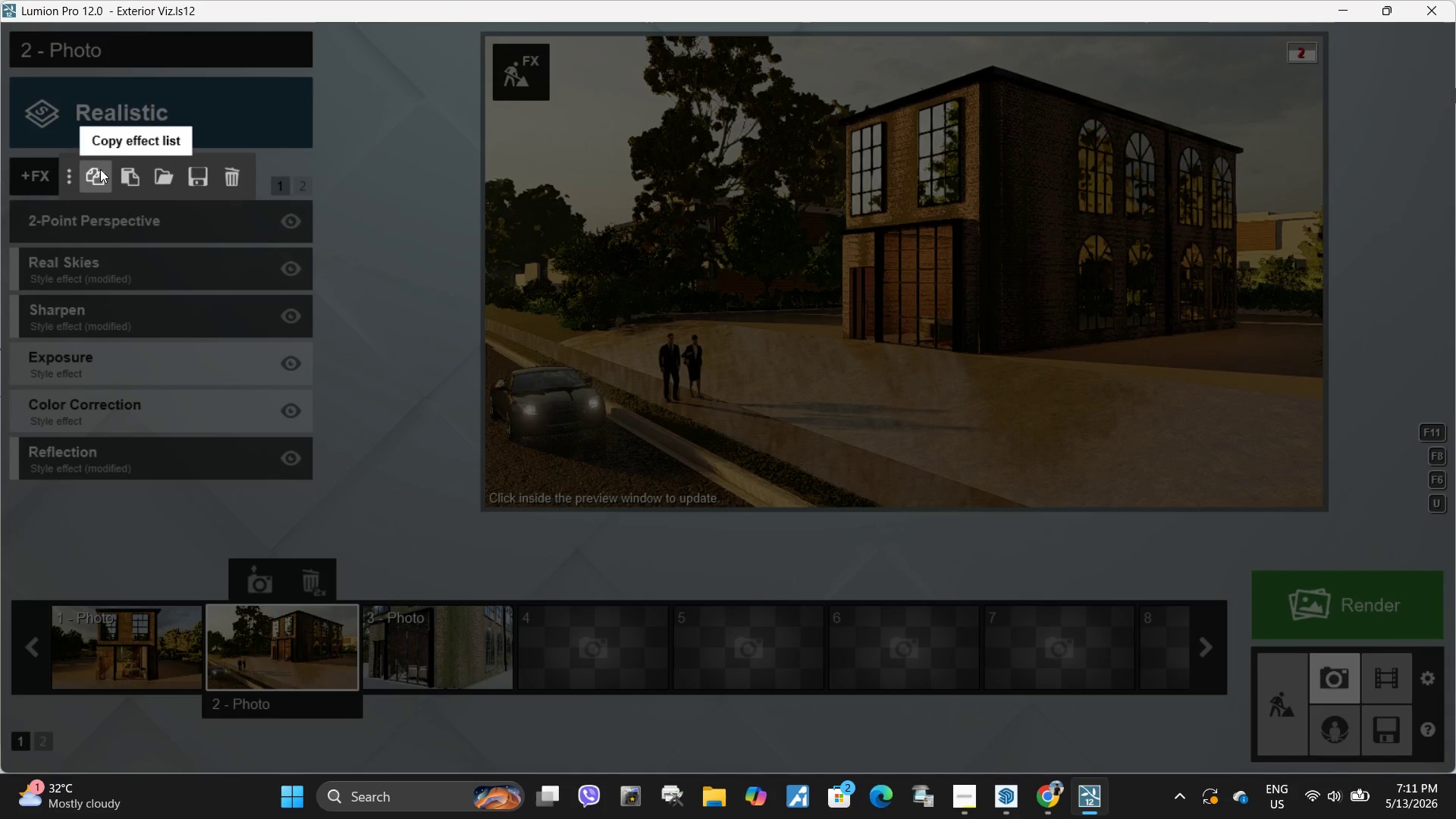 
left_click([100, 169])
 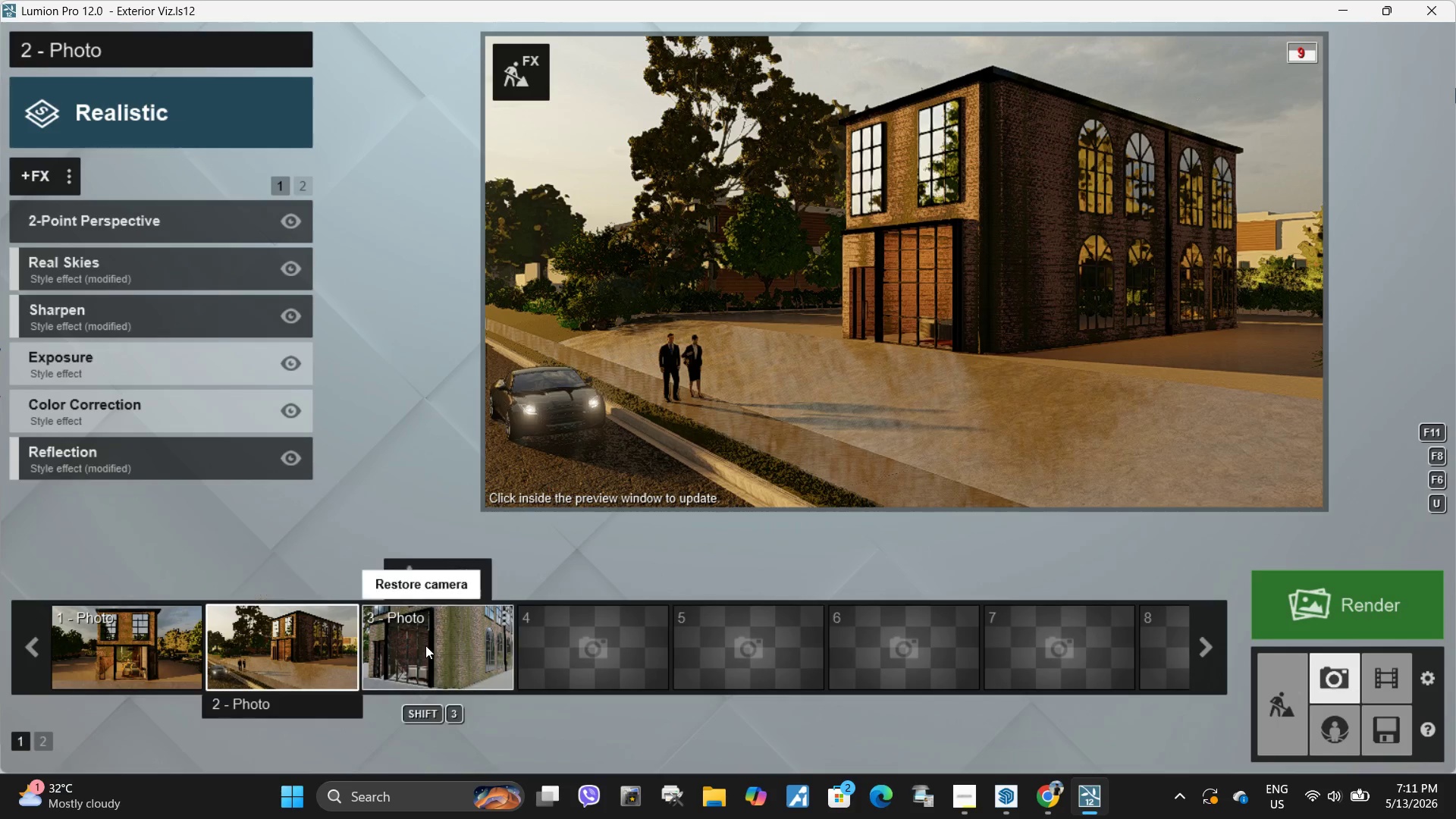 
left_click([425, 645])
 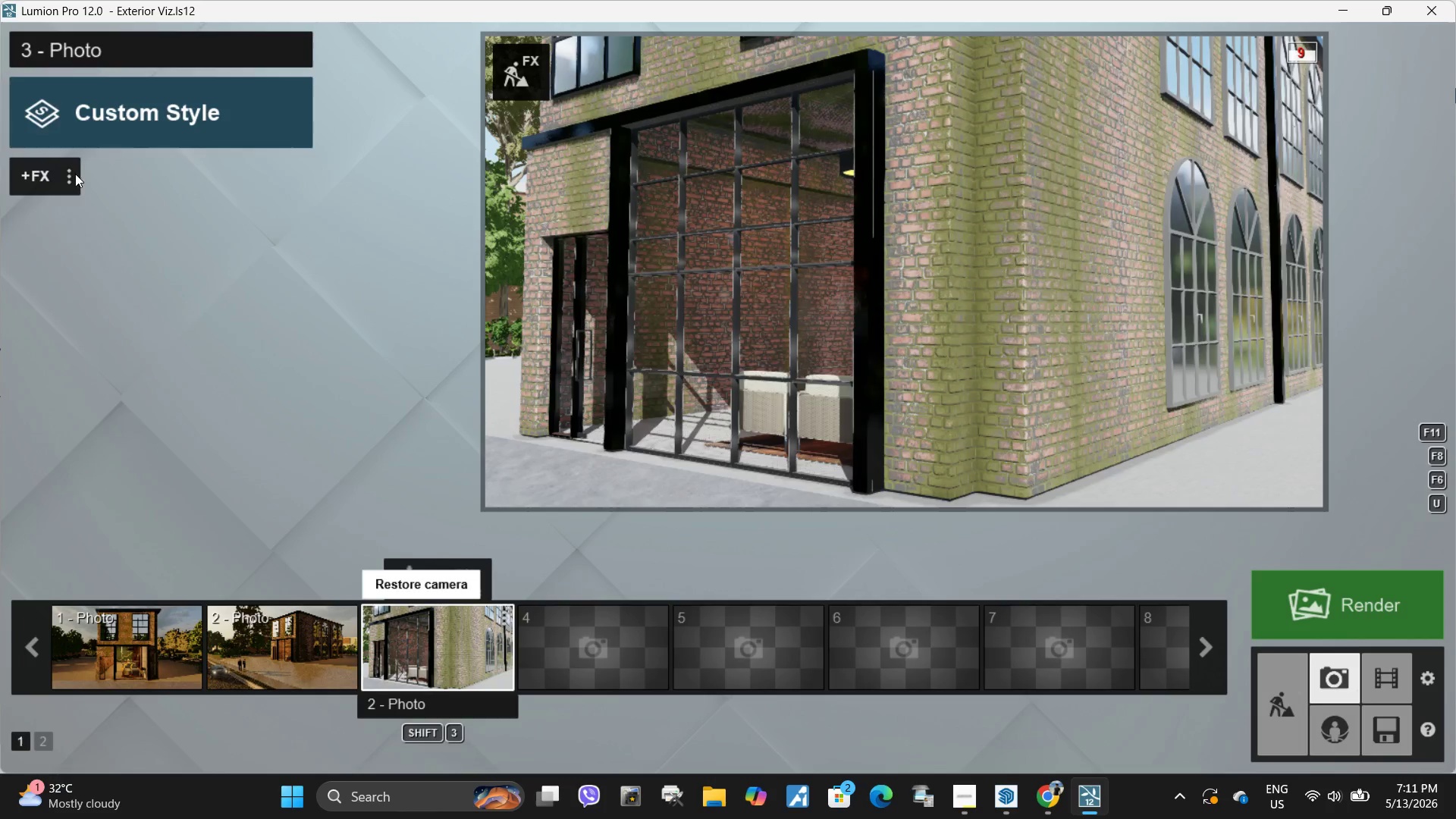 
left_click([68, 176])
 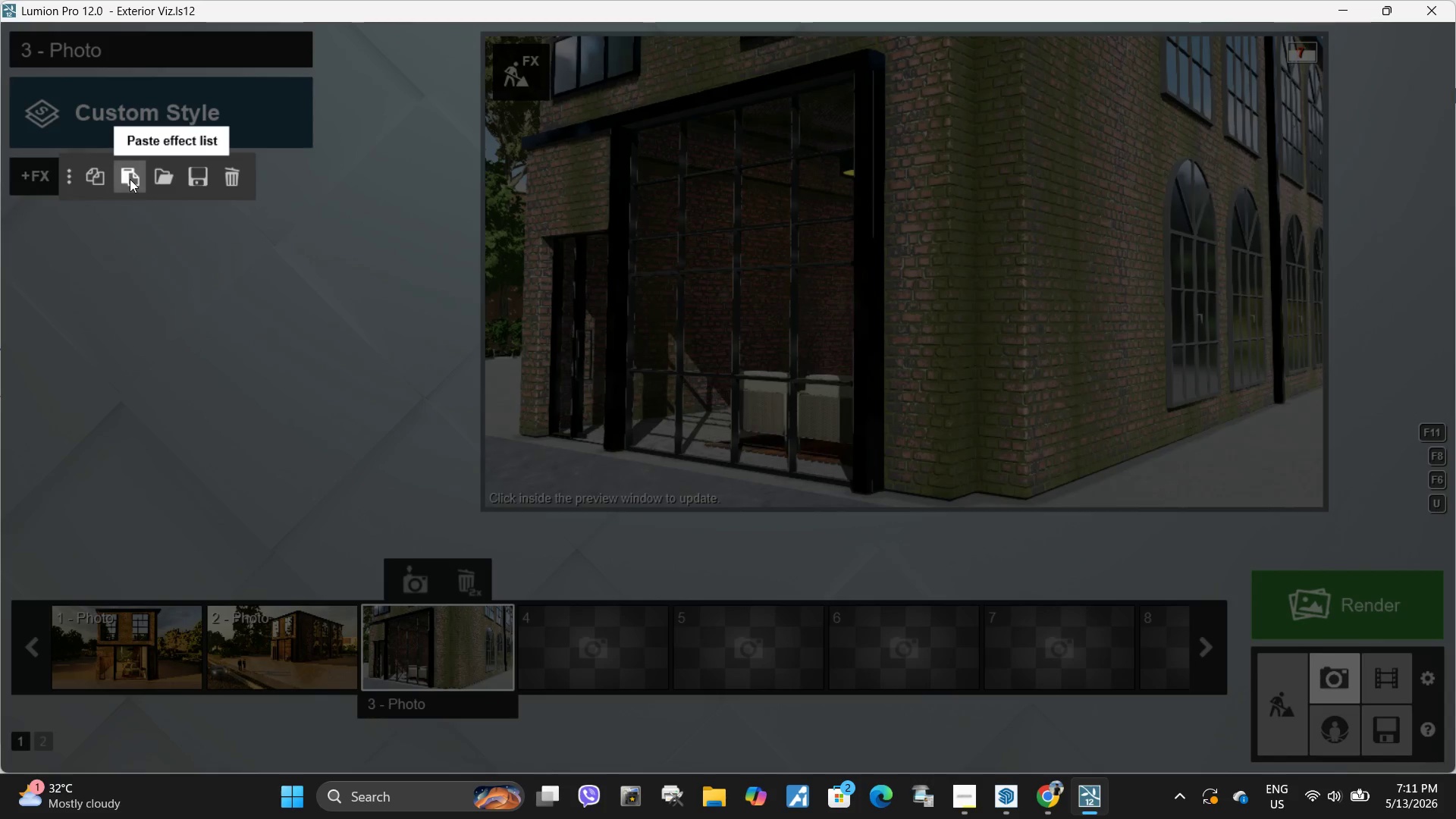 
left_click([130, 179])
 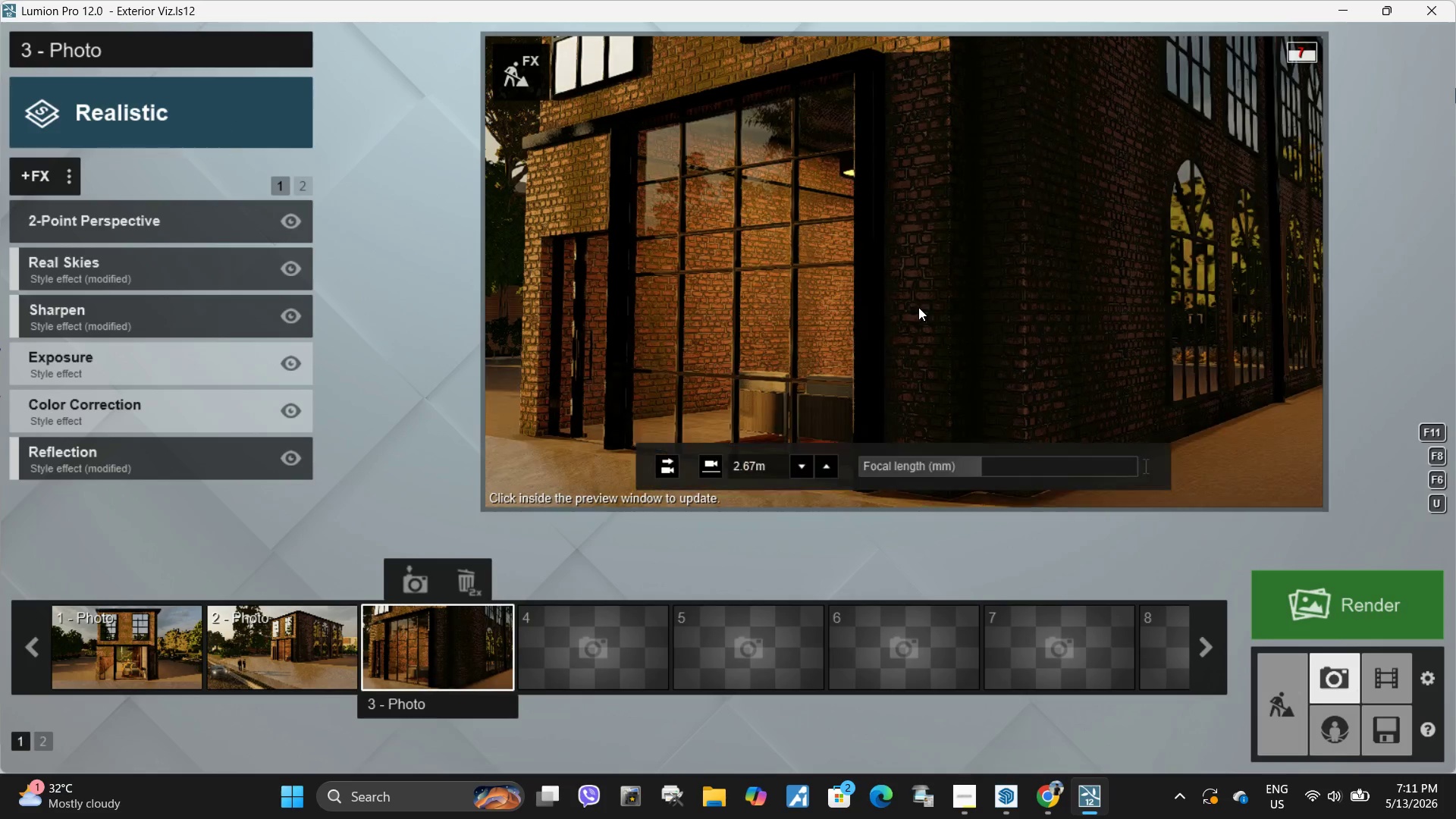 
left_click([918, 309])
 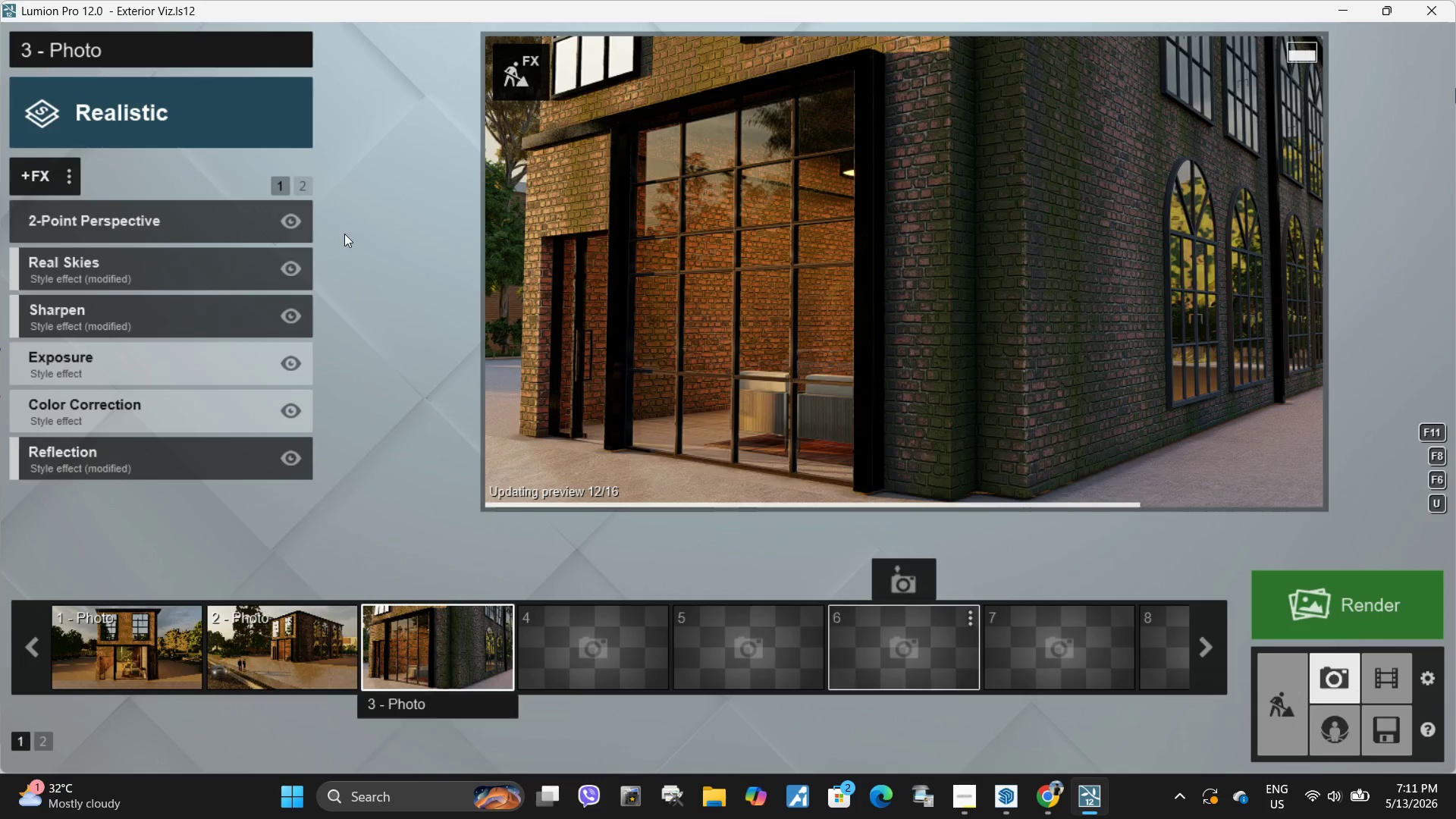 
left_click([158, 273])
 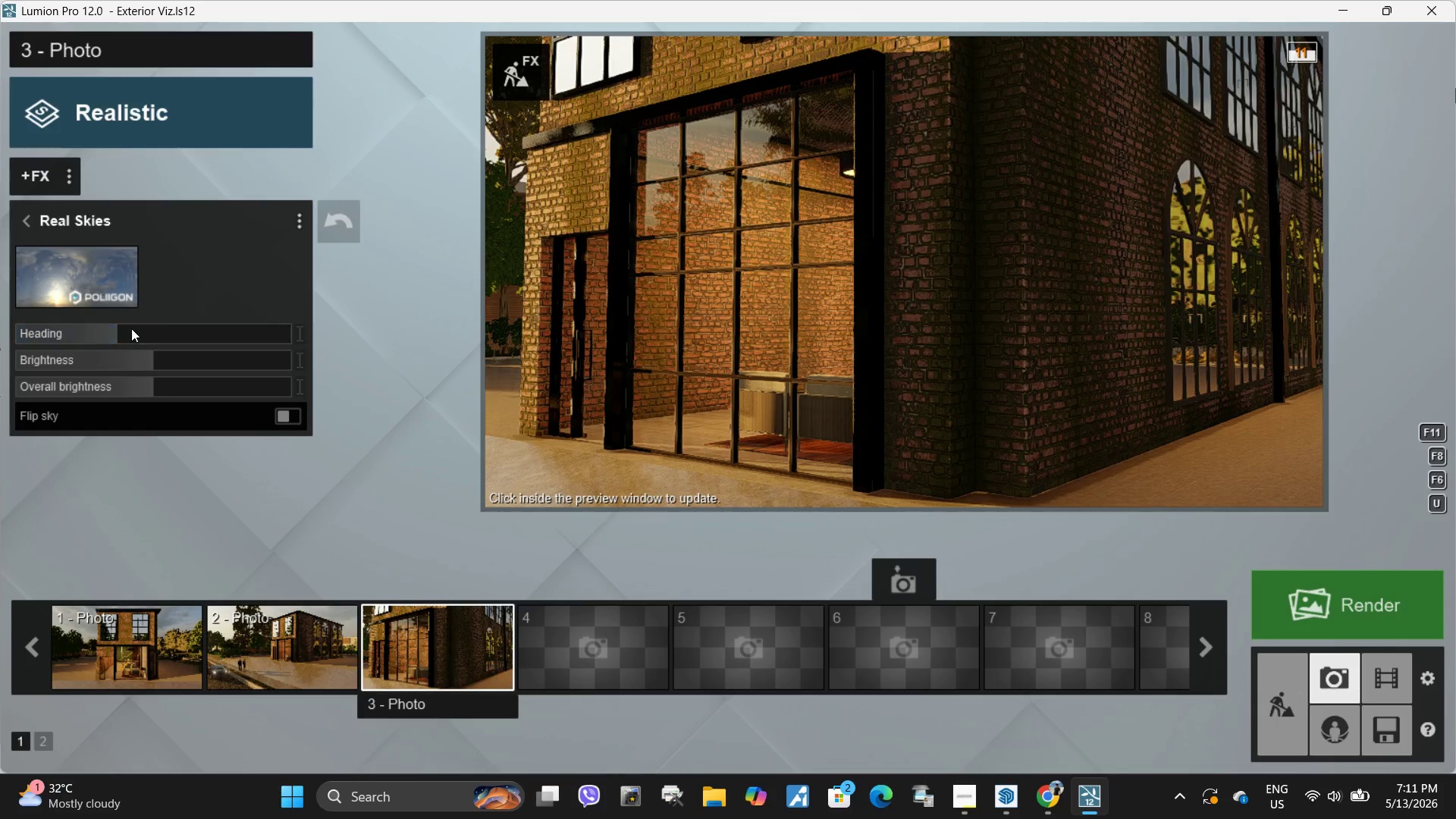 
left_click_drag(start_coordinate=[127, 334], to_coordinate=[99, 341])
 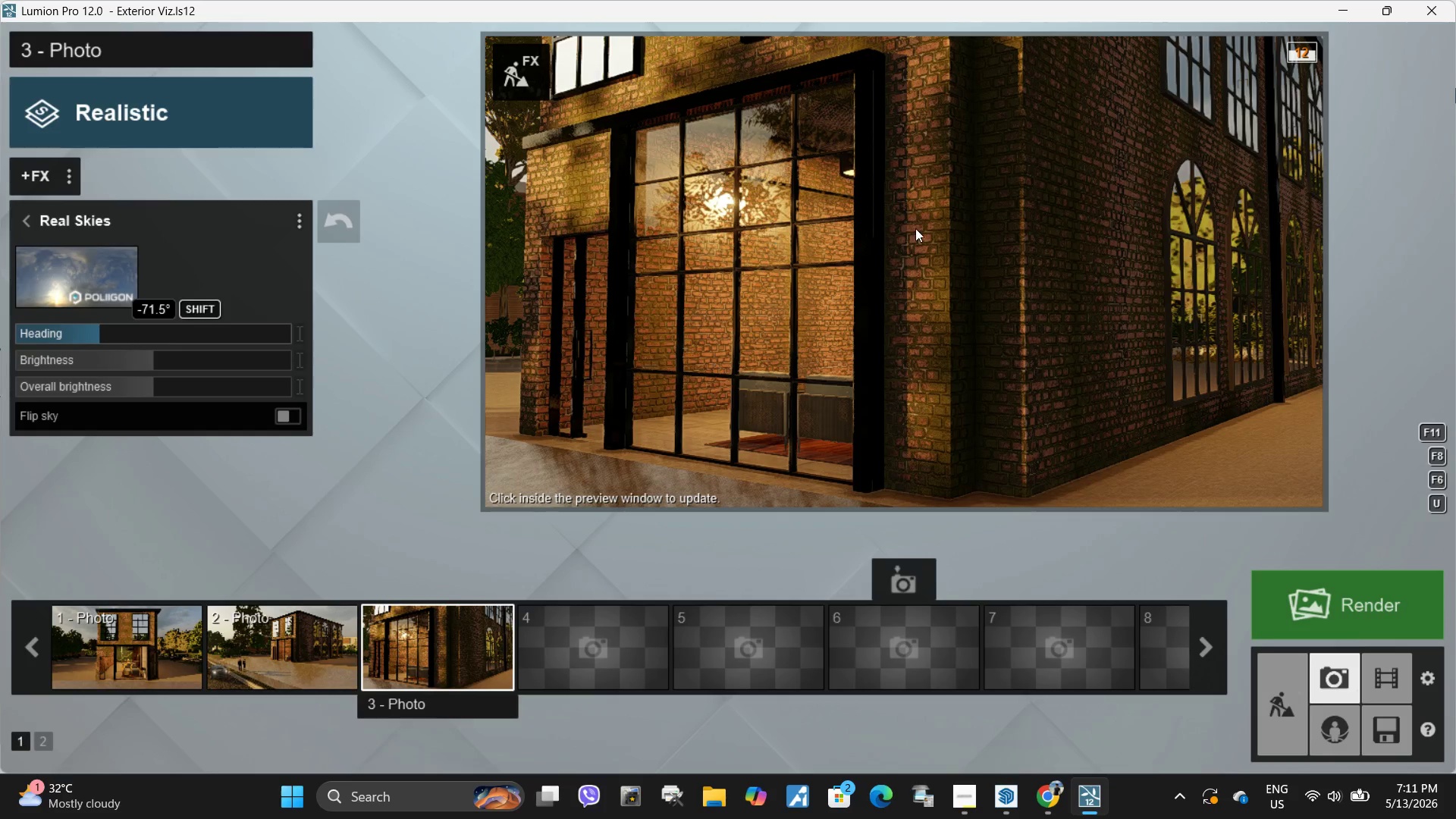 
left_click([916, 228])
 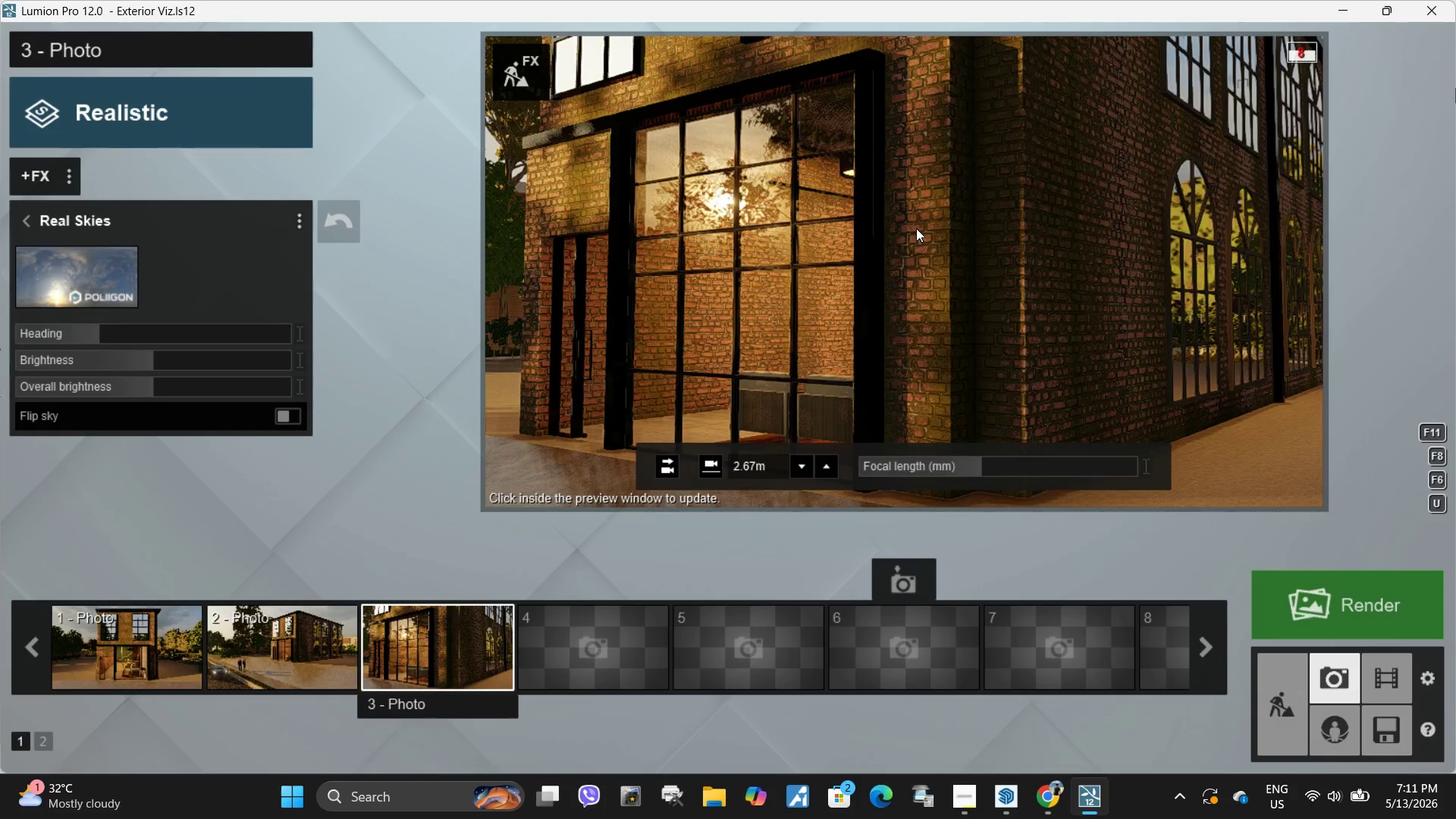 
double_click([916, 228])
 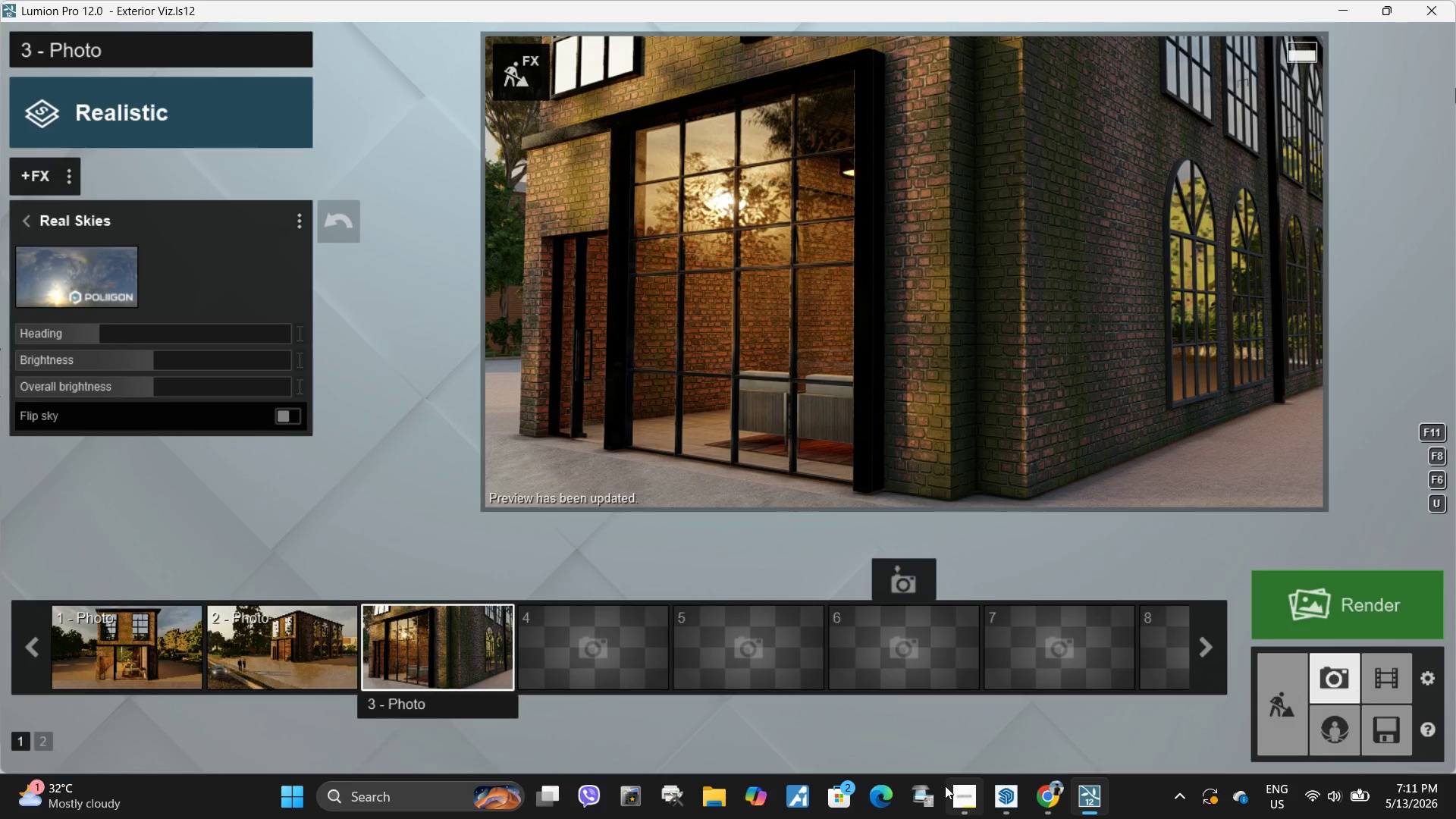 
mouse_move([748, 629])
 